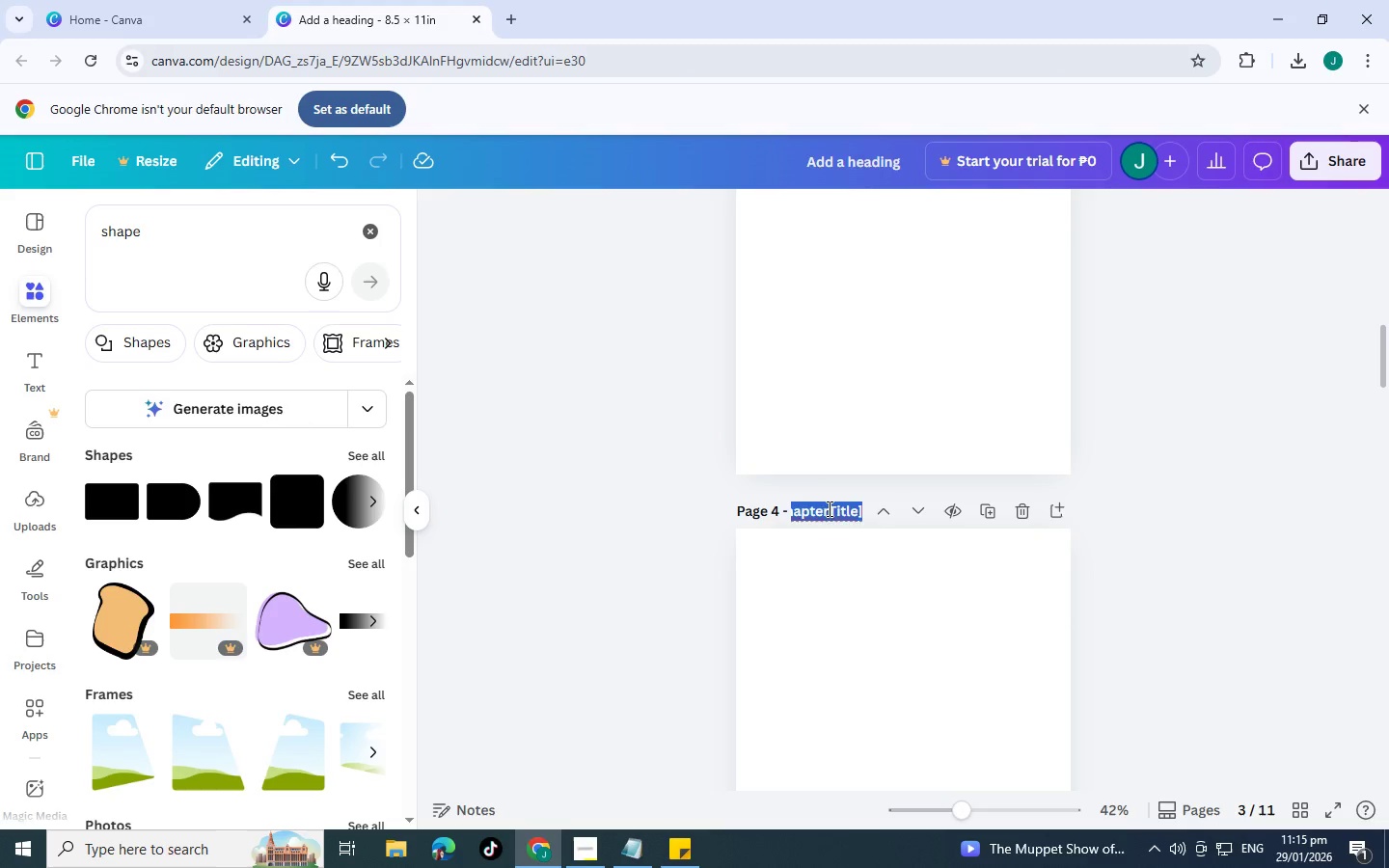 
left_click([826, 508])
 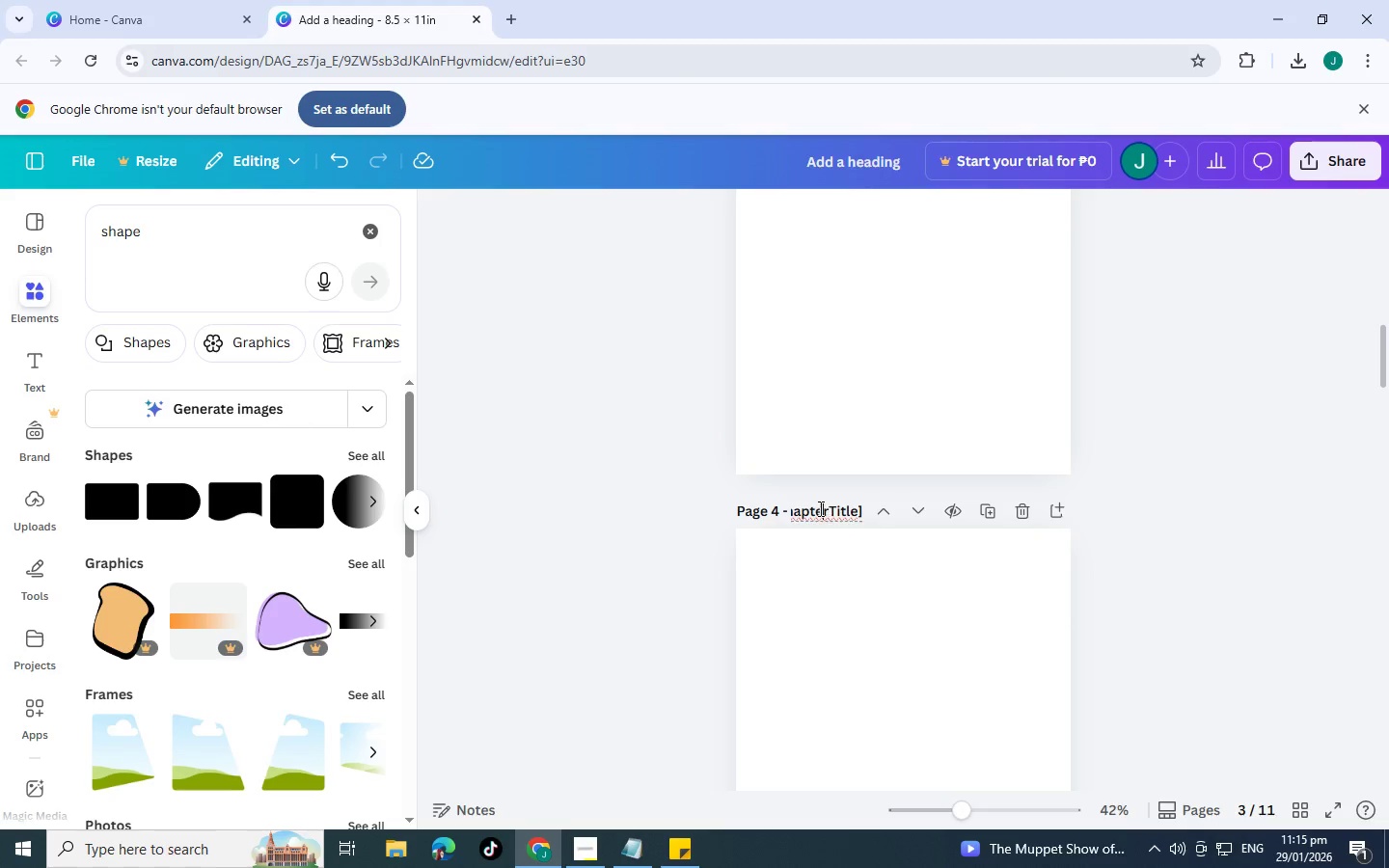 
left_click_drag(start_coordinate=[818, 508], to_coordinate=[802, 508])
 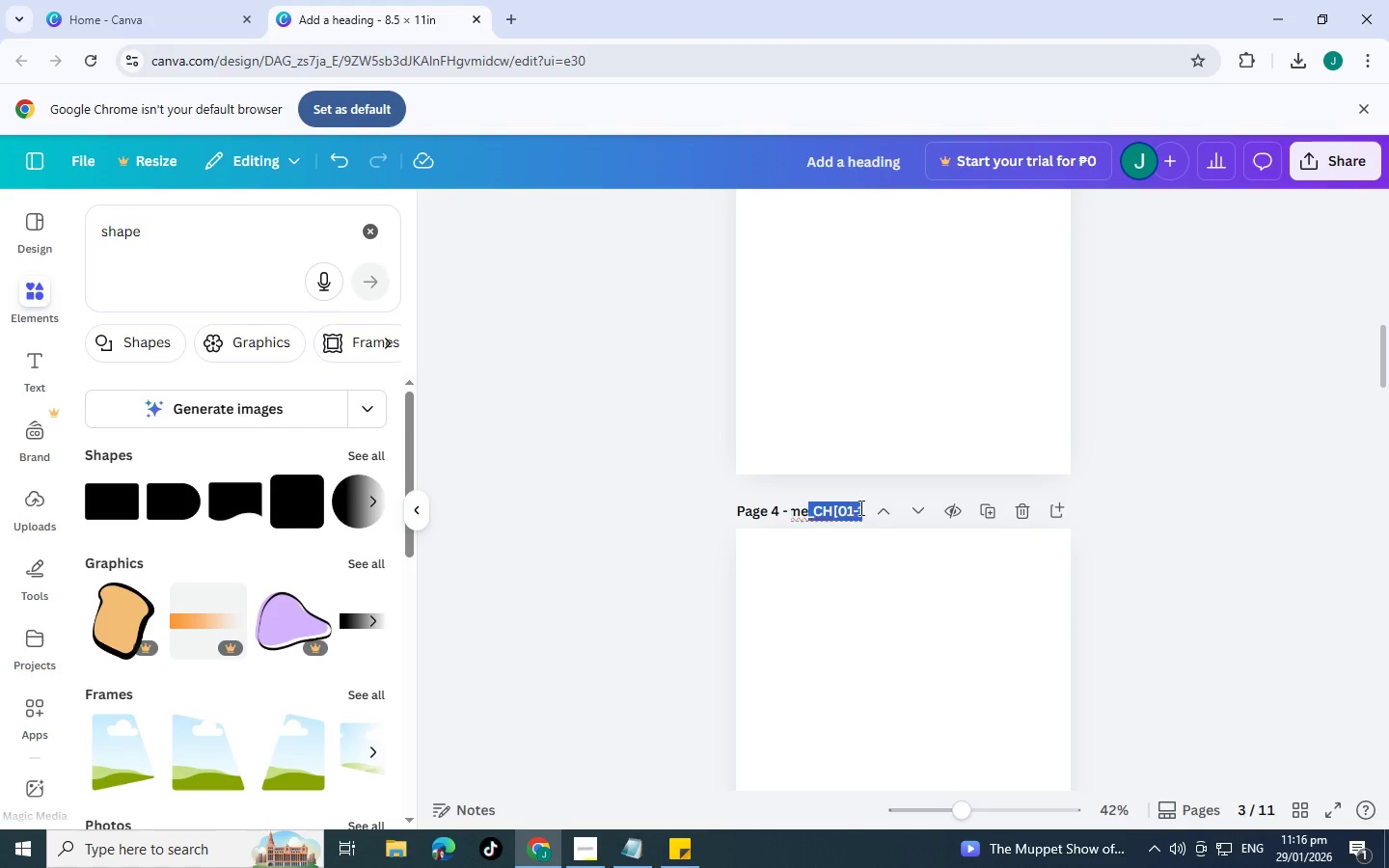 
left_click([860, 507])
 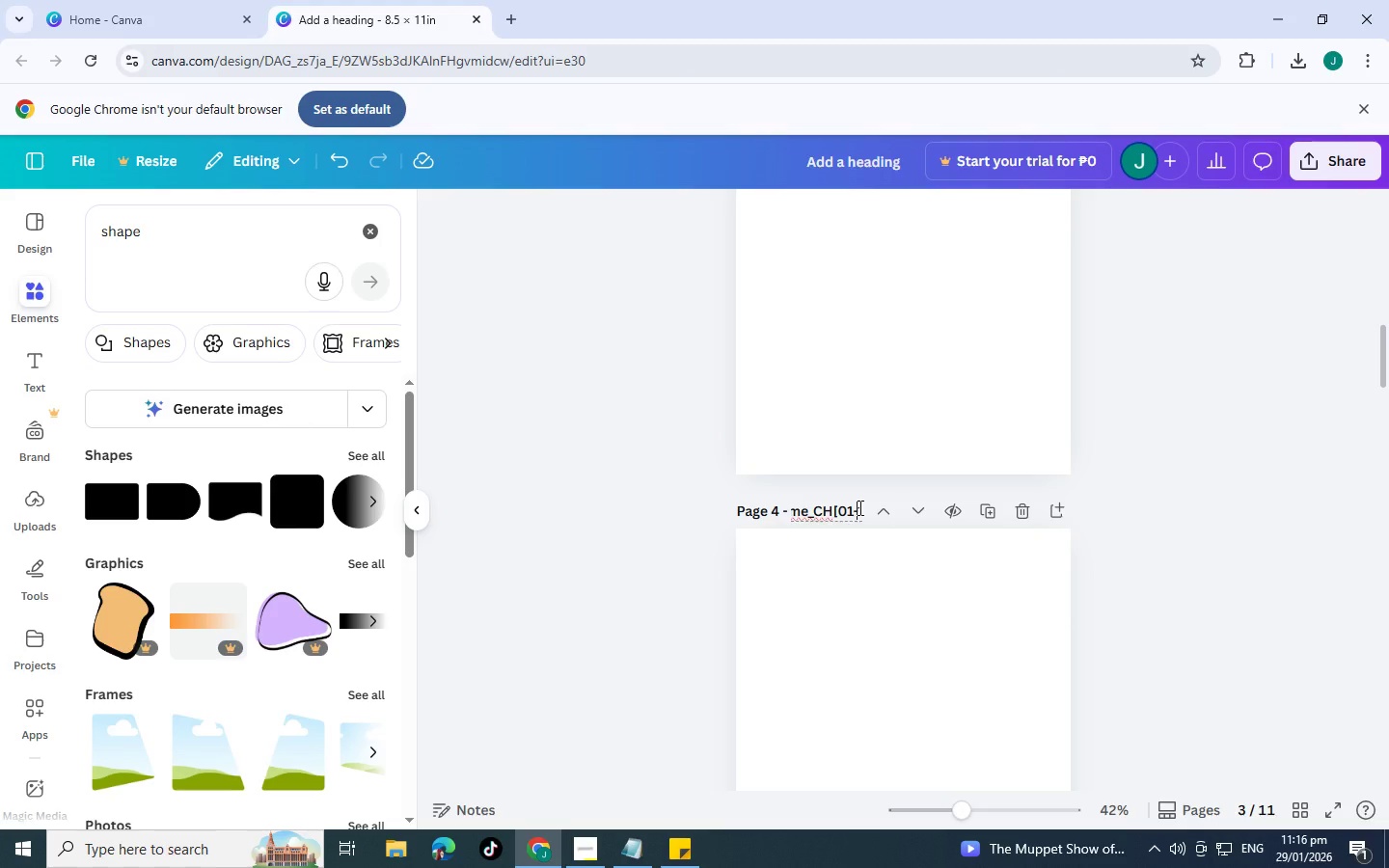 
left_click([858, 507])
 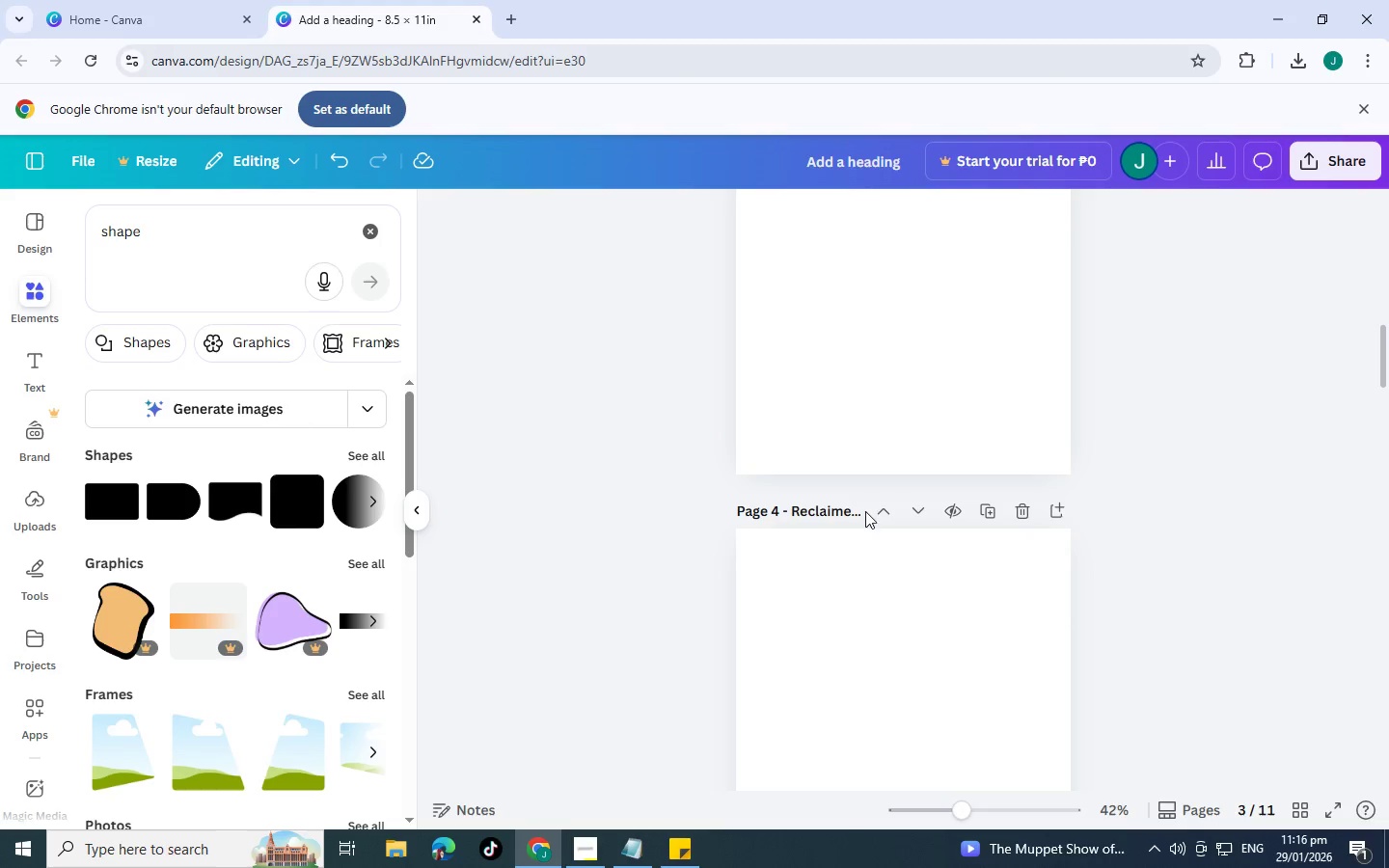 
left_click_drag(start_coordinate=[842, 511], to_coordinate=[872, 515])
 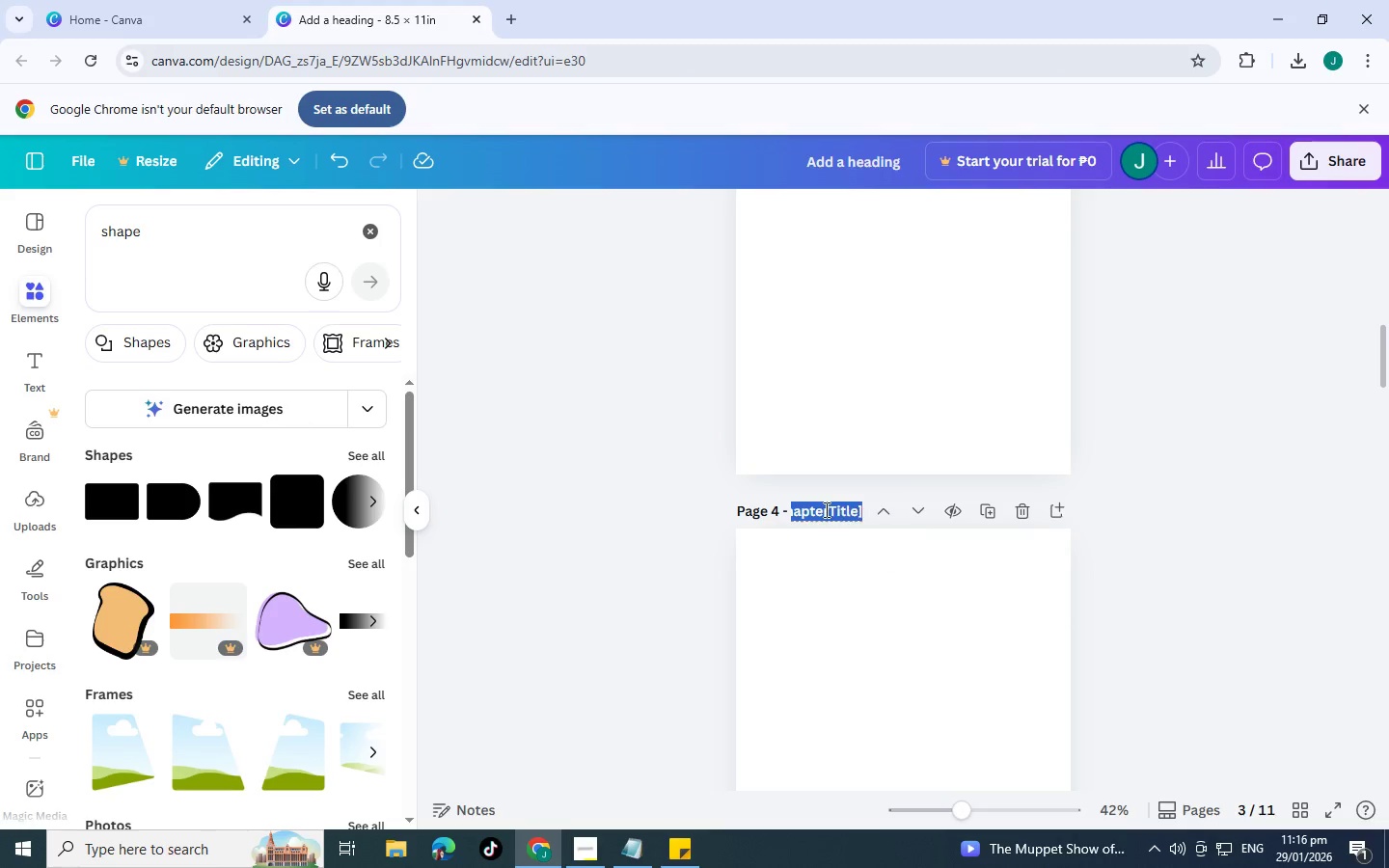 
left_click([825, 509])
 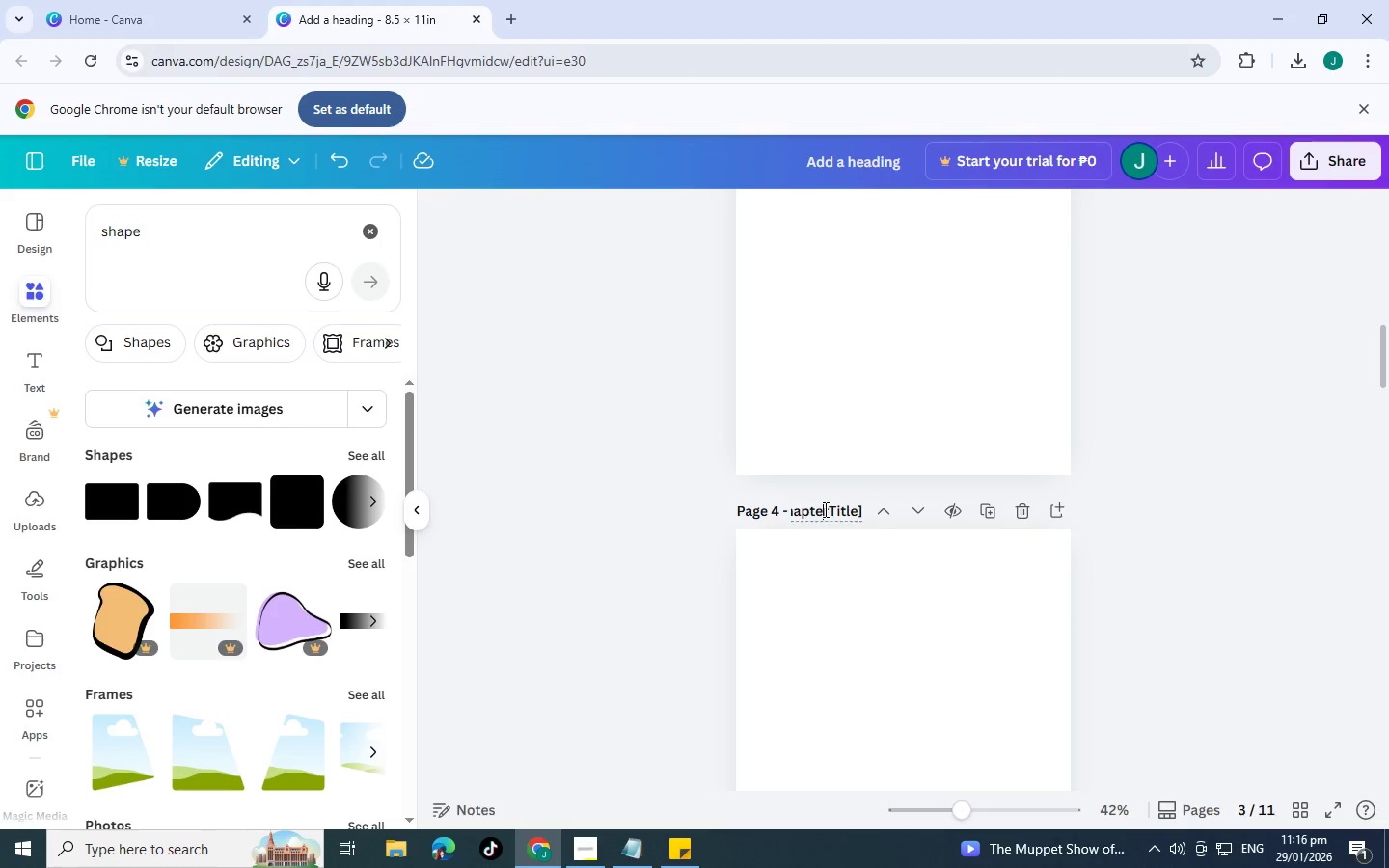 
left_click_drag(start_coordinate=[824, 509], to_coordinate=[811, 509])
 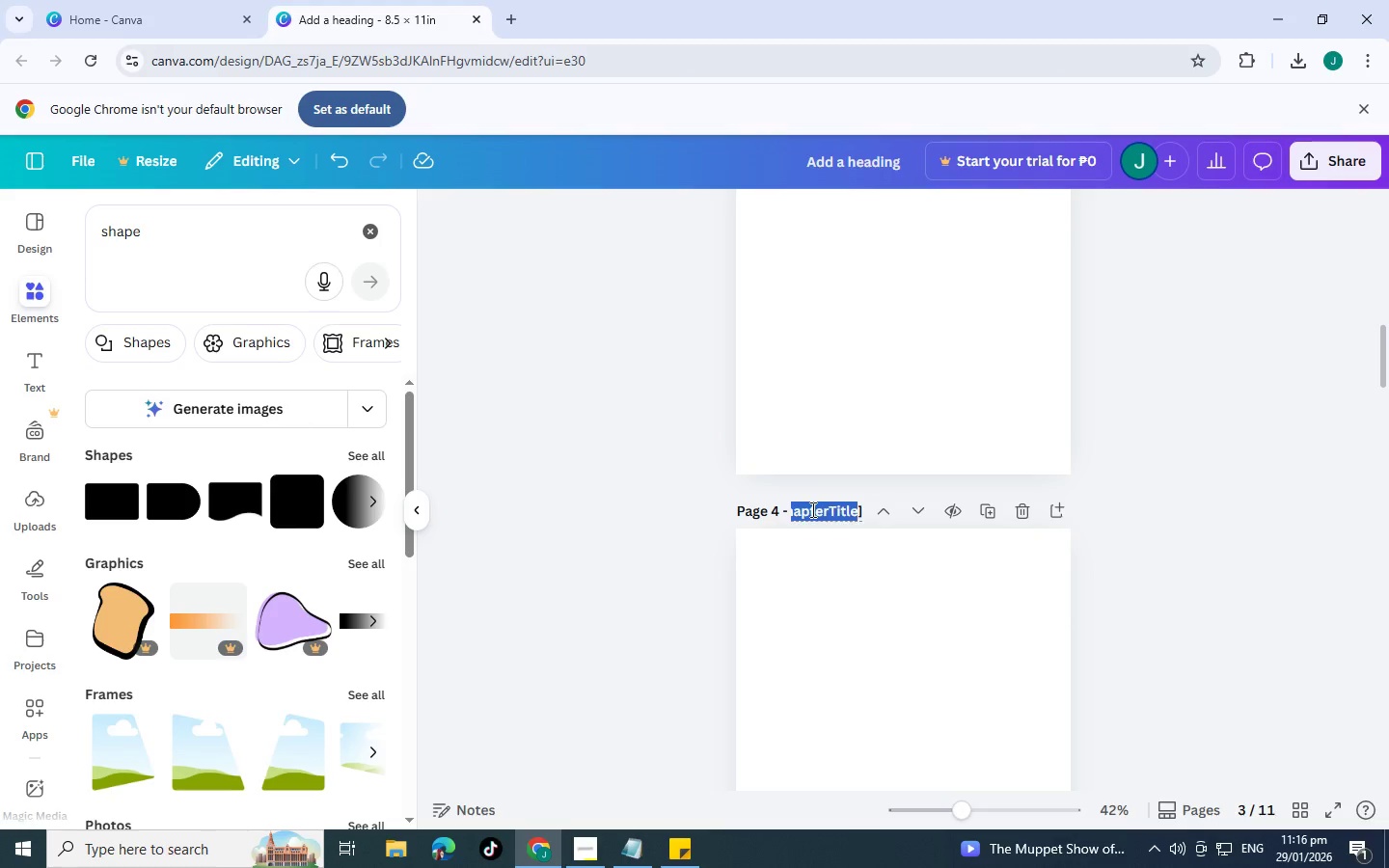 
left_click([811, 509])
 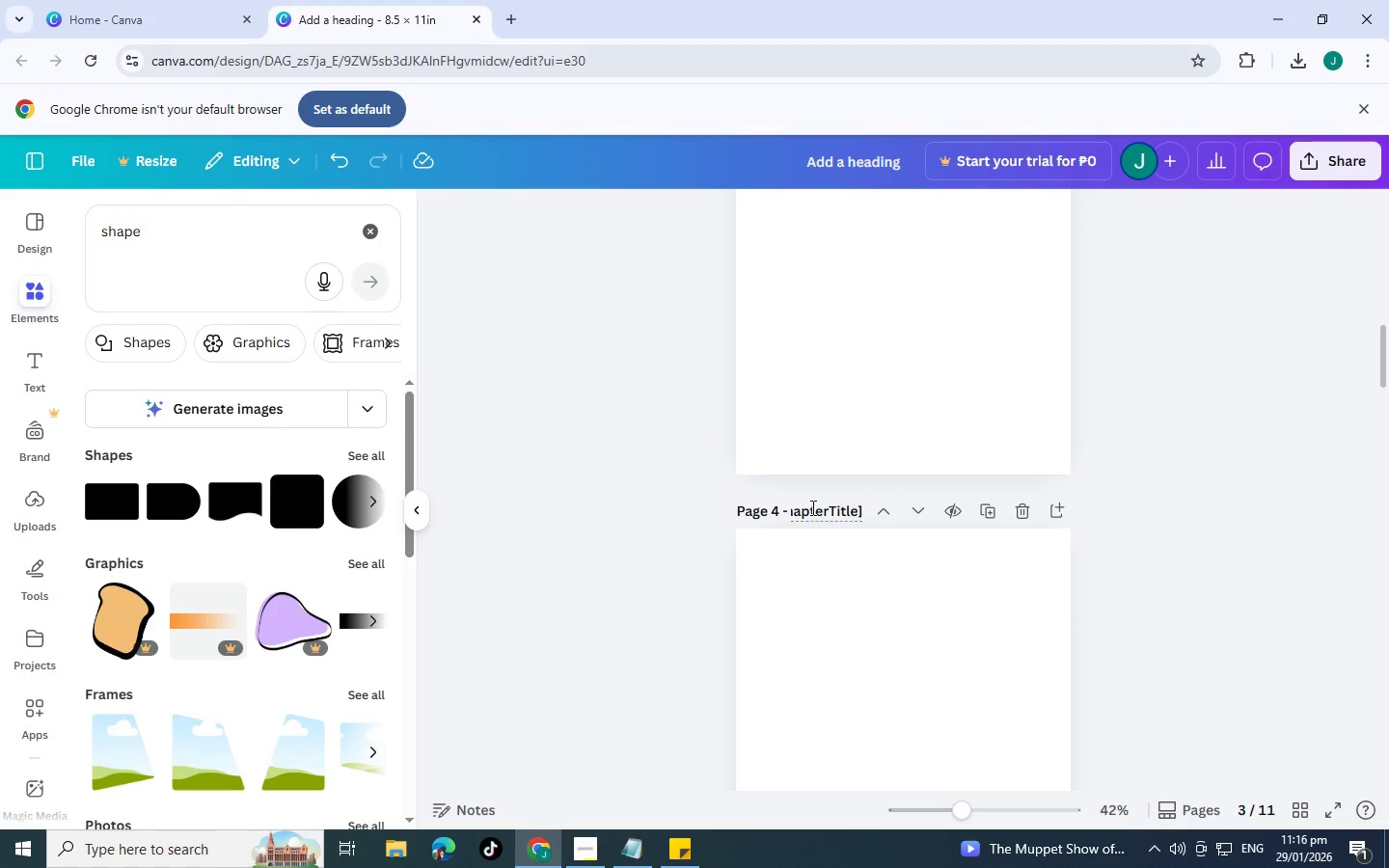 
hold_key(key=ArrowLeft, duration=1.12)
 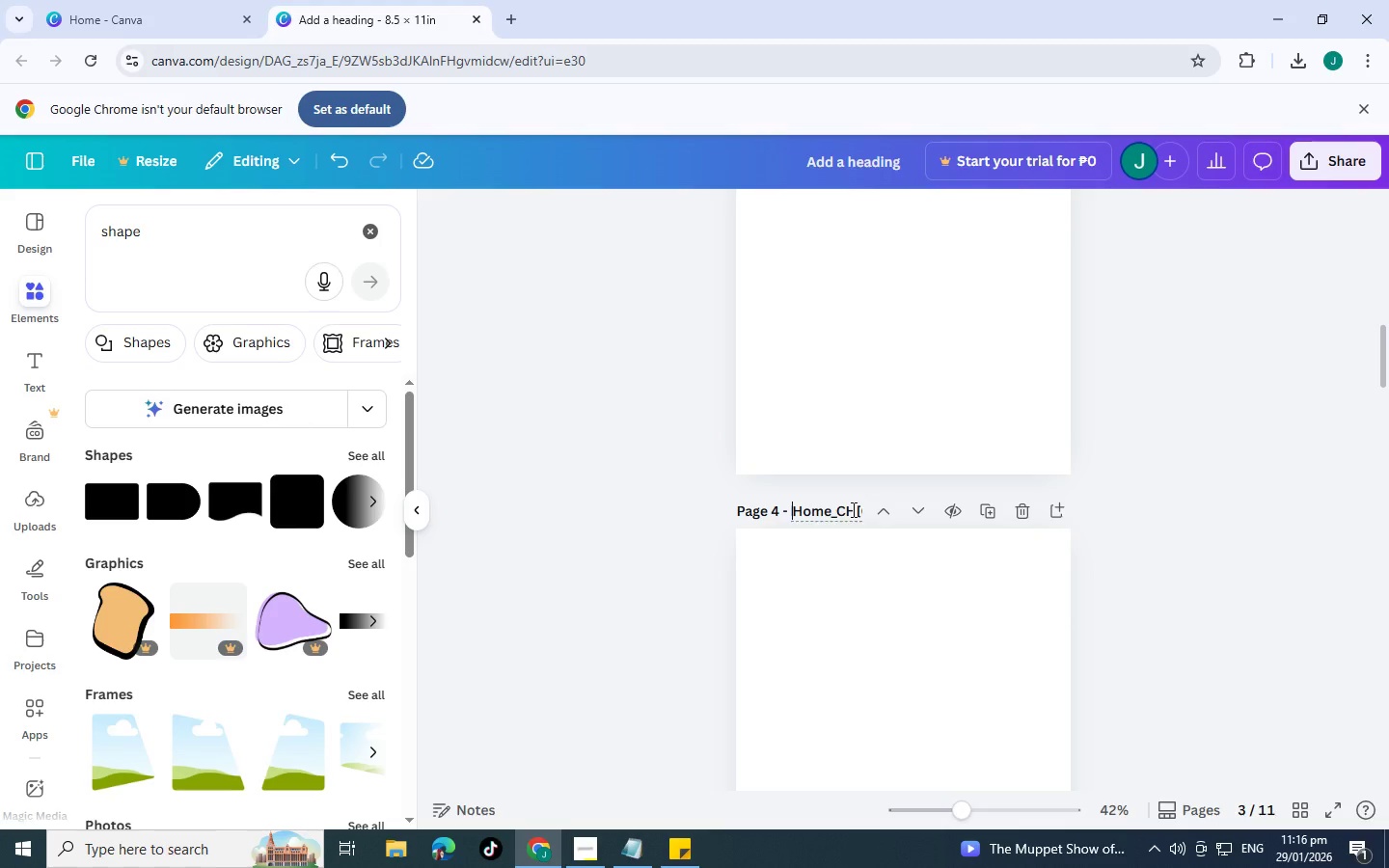 
key(ArrowLeft)
 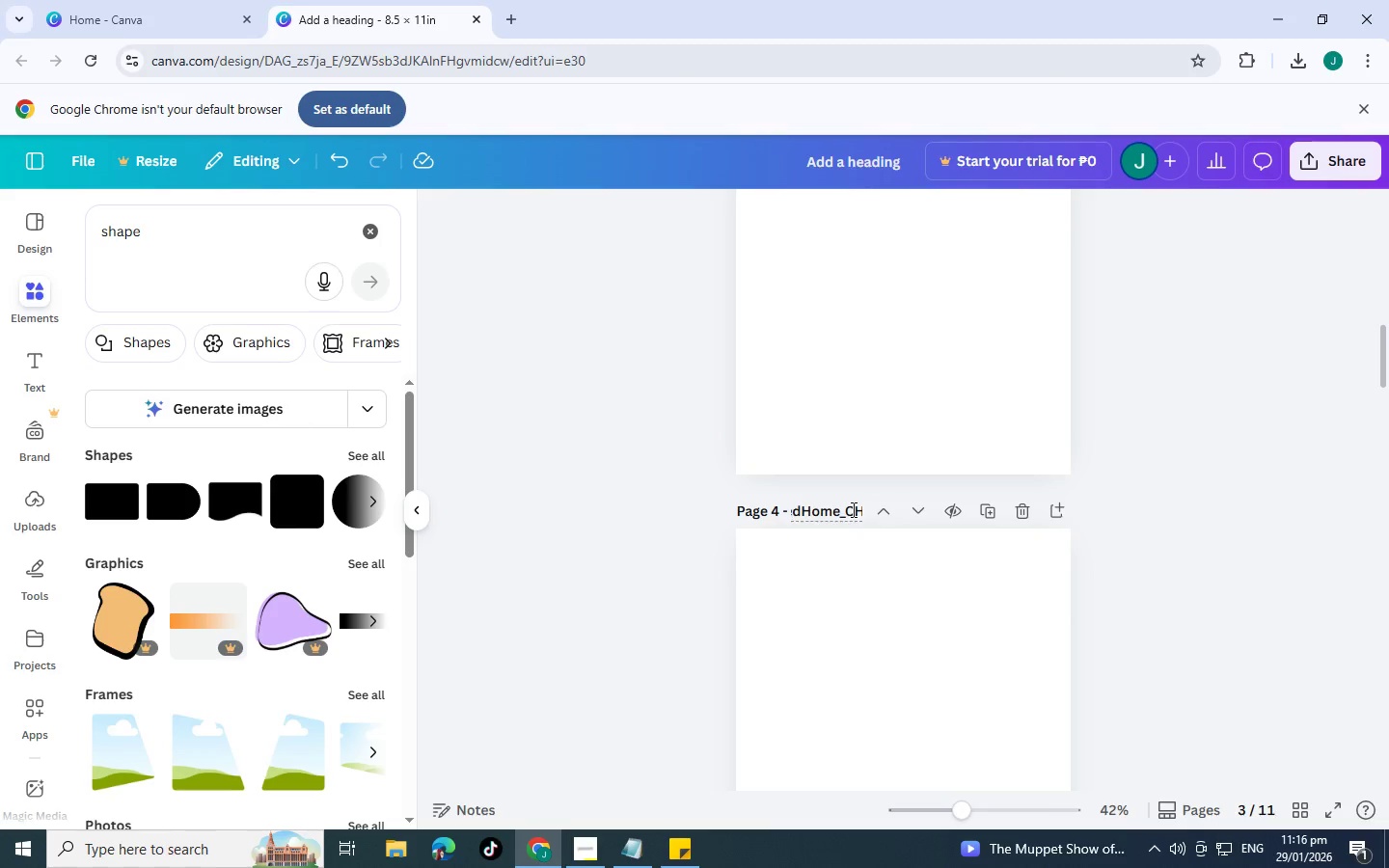 
hold_key(key=ArrowRight, duration=1.05)
 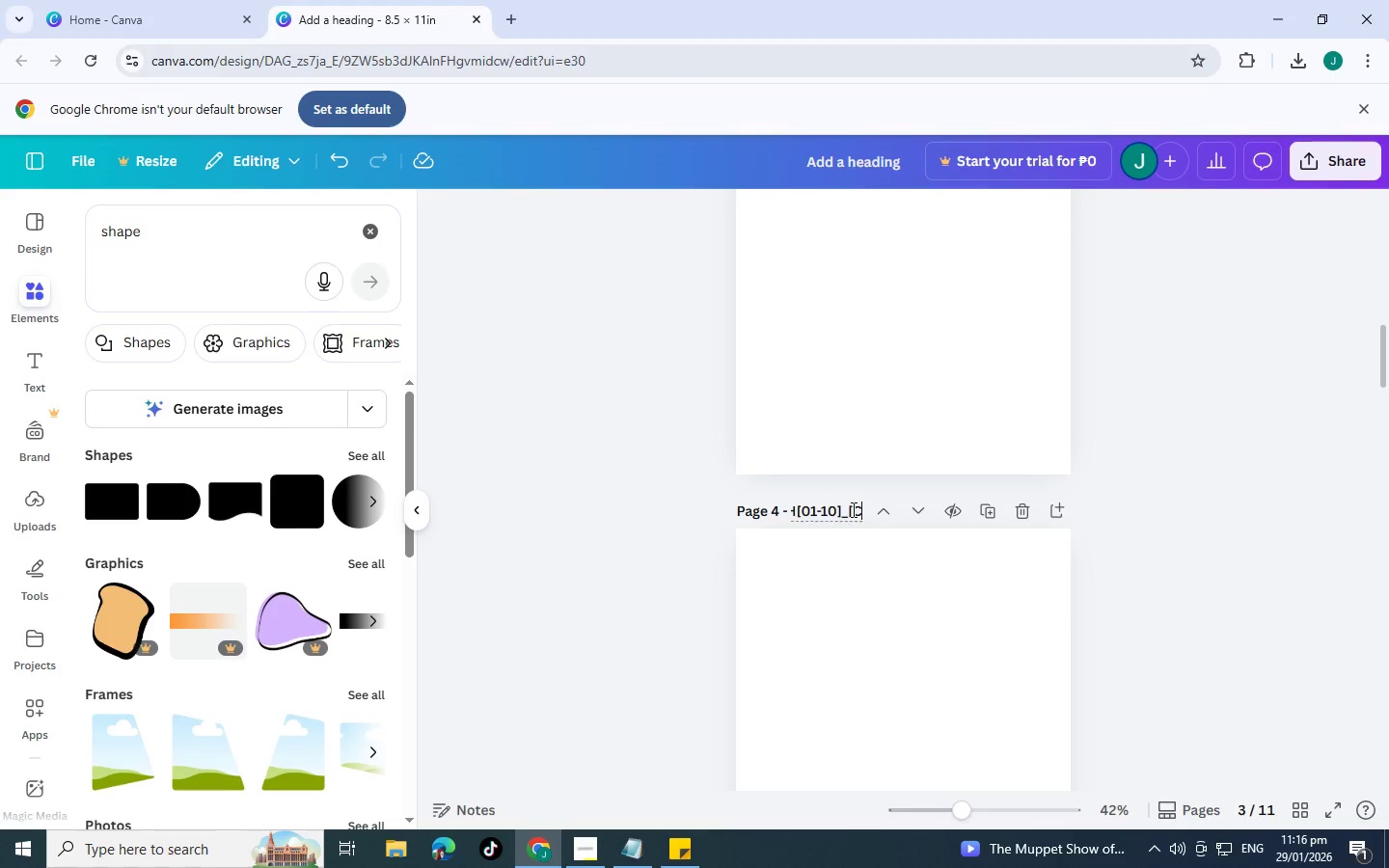 
key(ArrowLeft)
 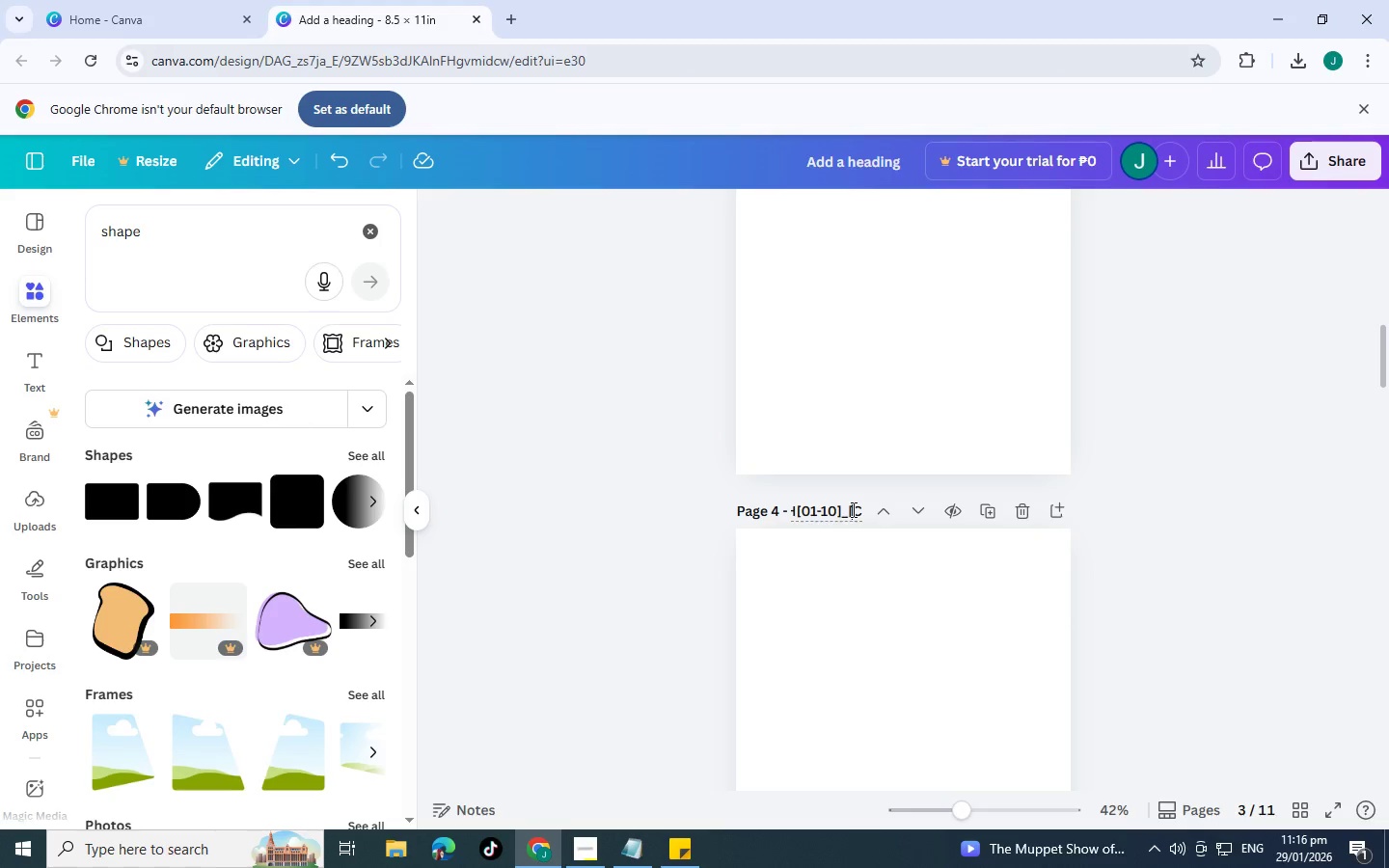 
key(ArrowLeft)
 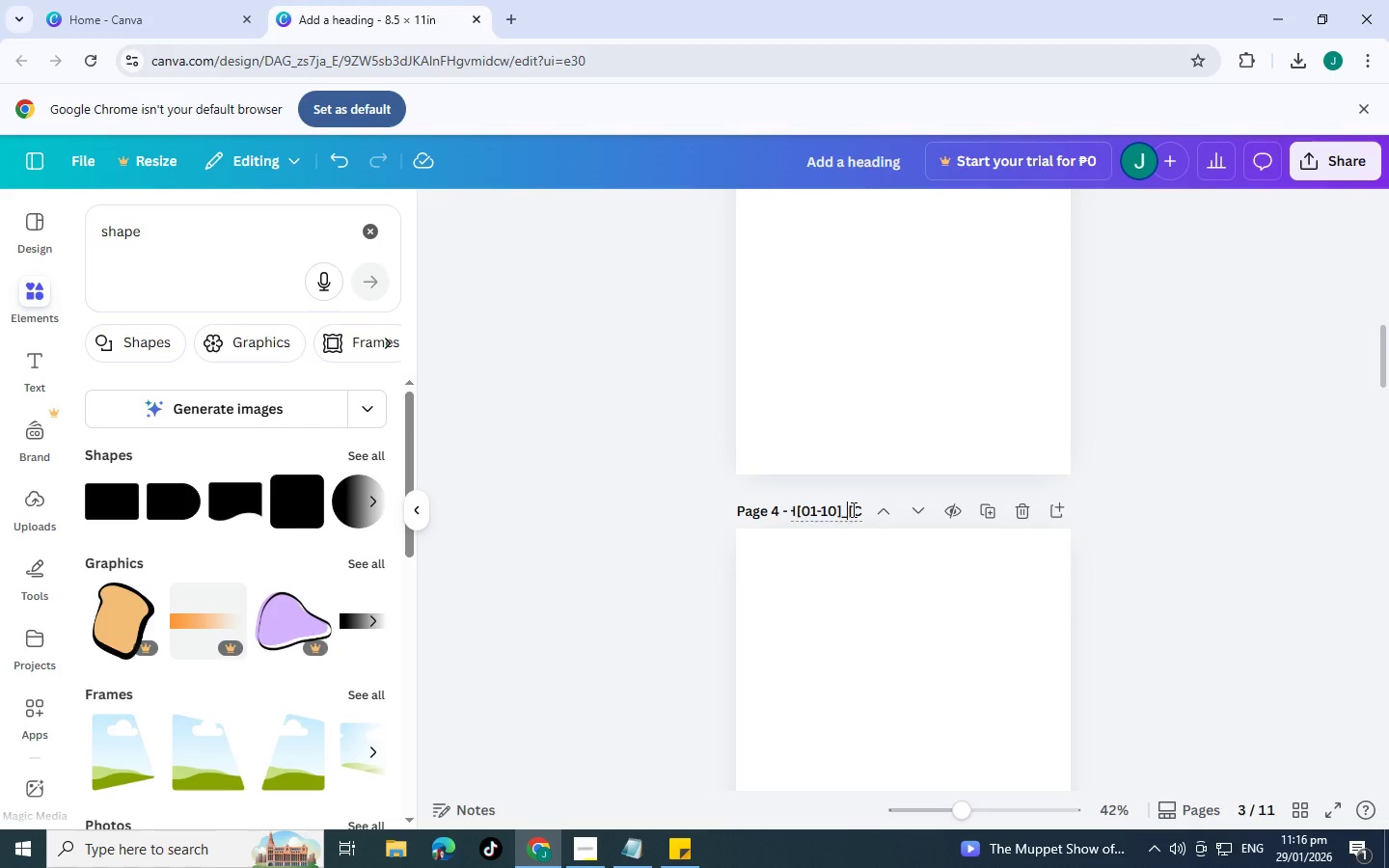 
key(ArrowLeft)
 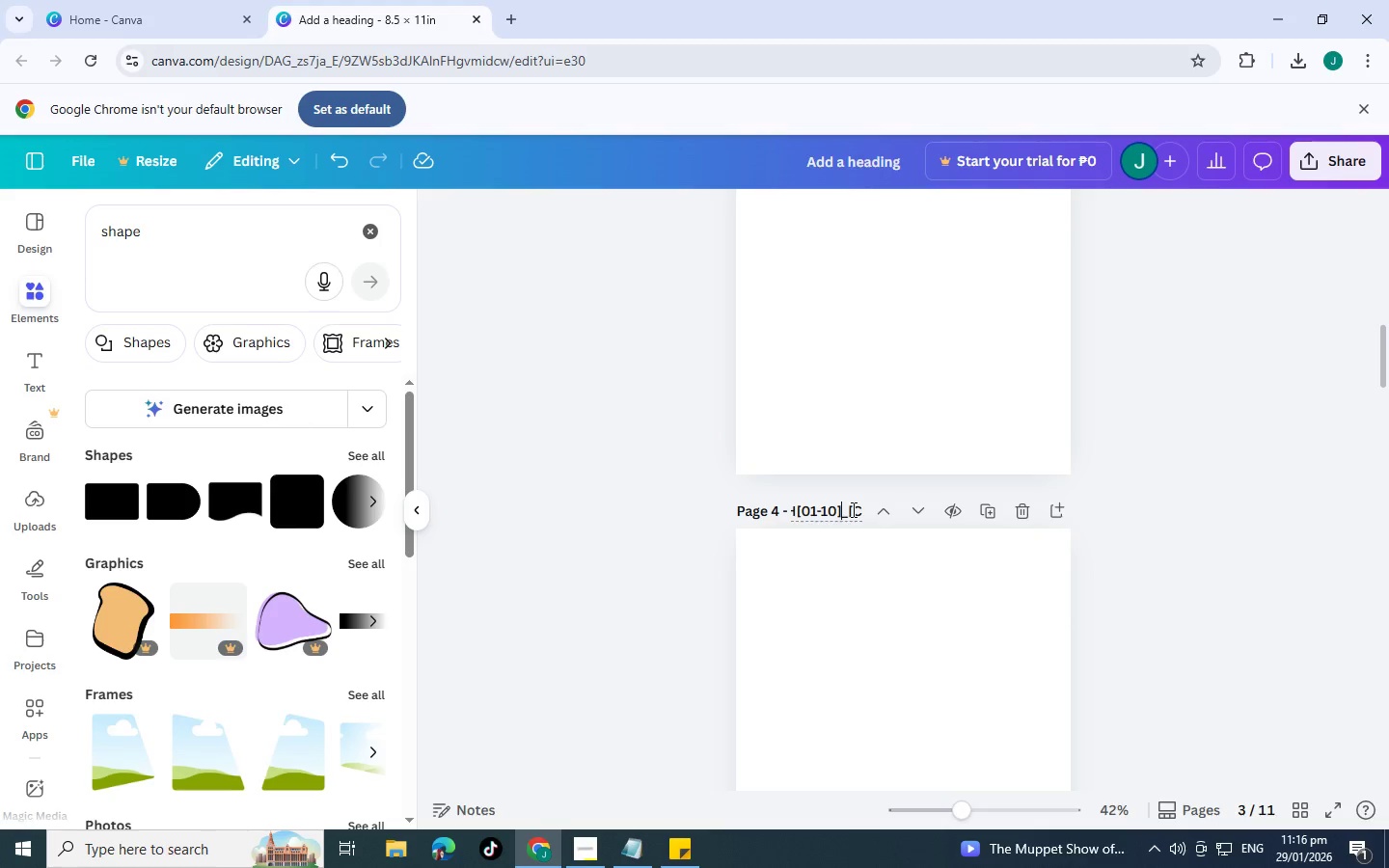 
key(ArrowLeft)
 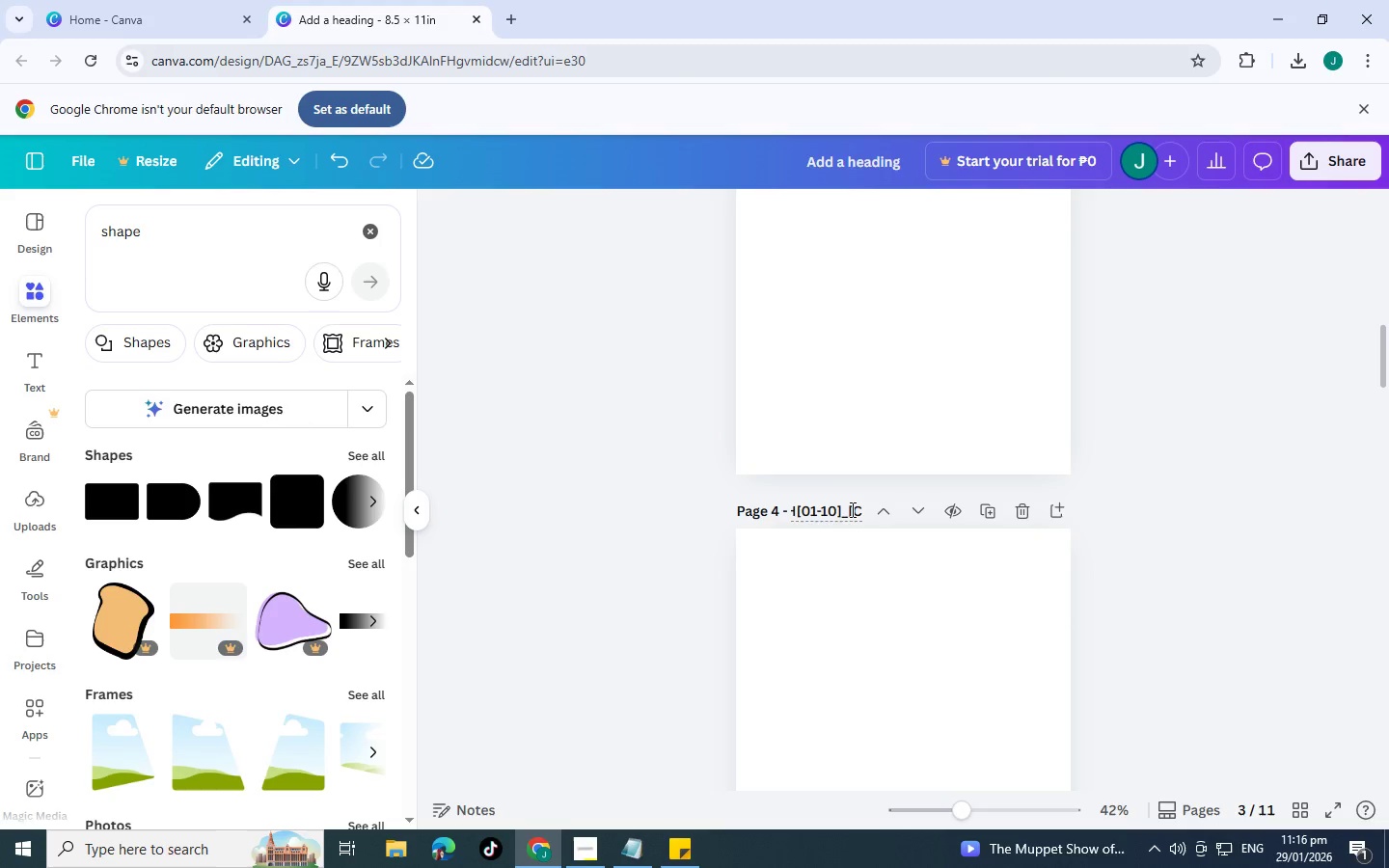 
key(Backspace)
 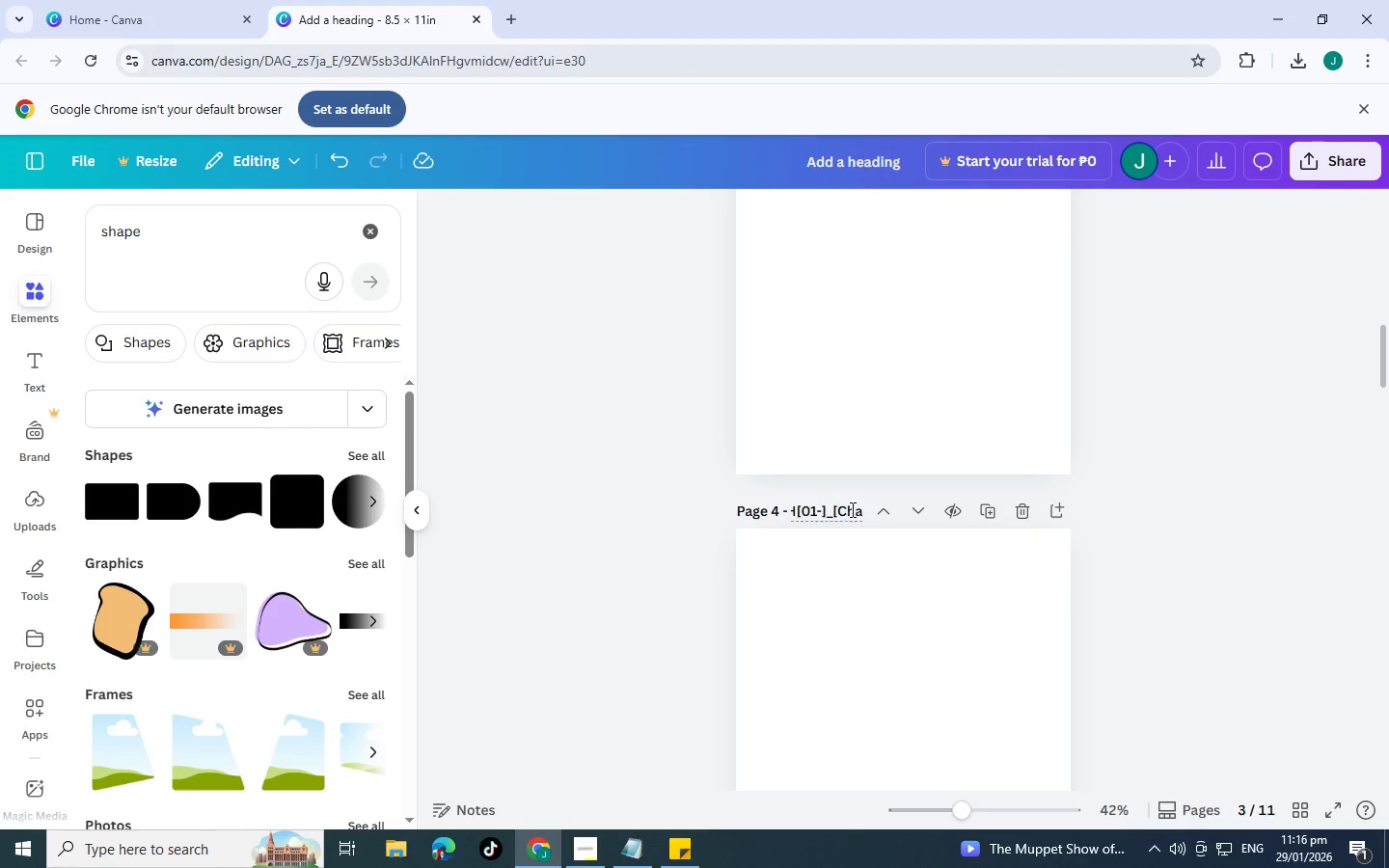 
key(Backspace)
 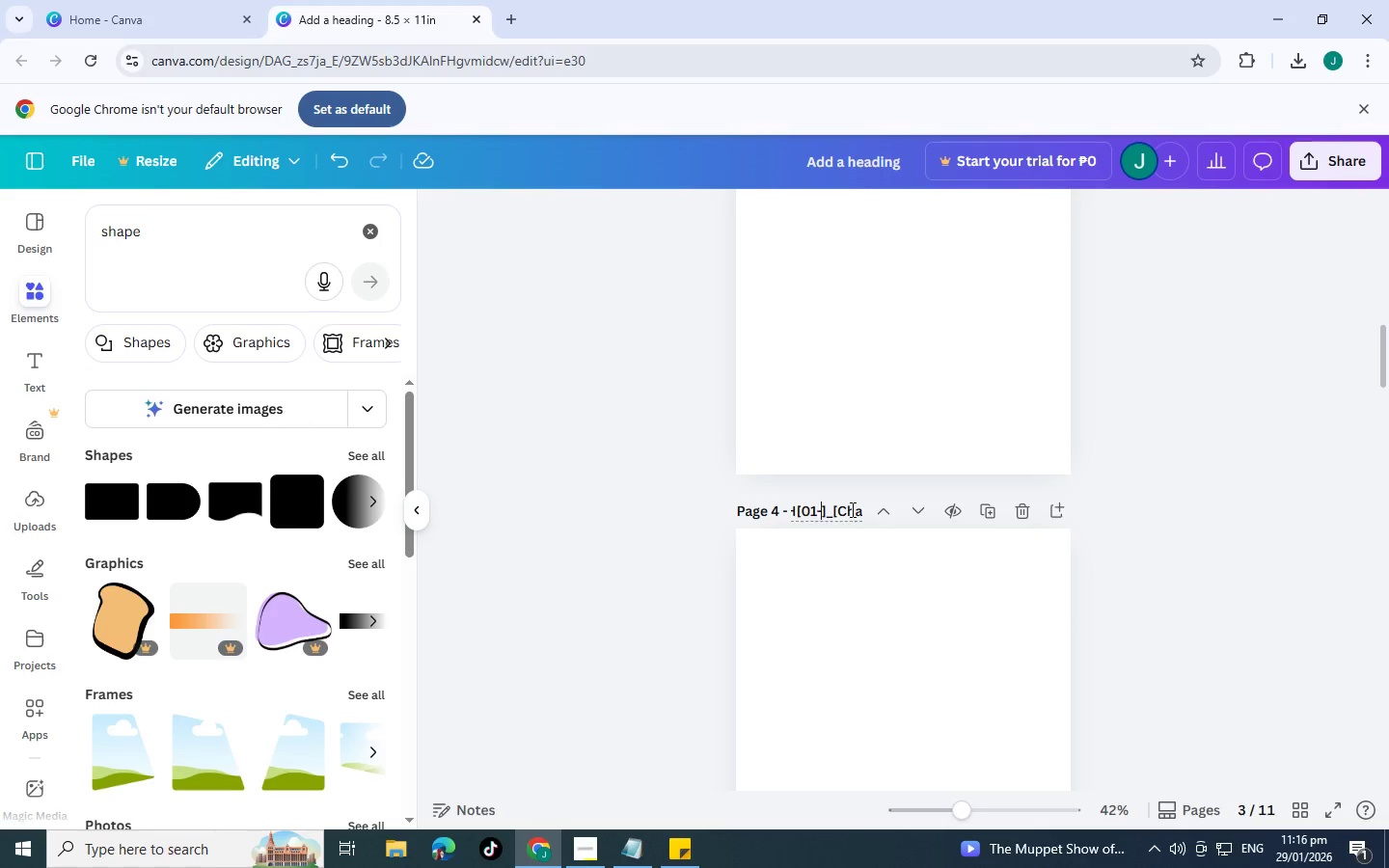 
key(Backspace)
 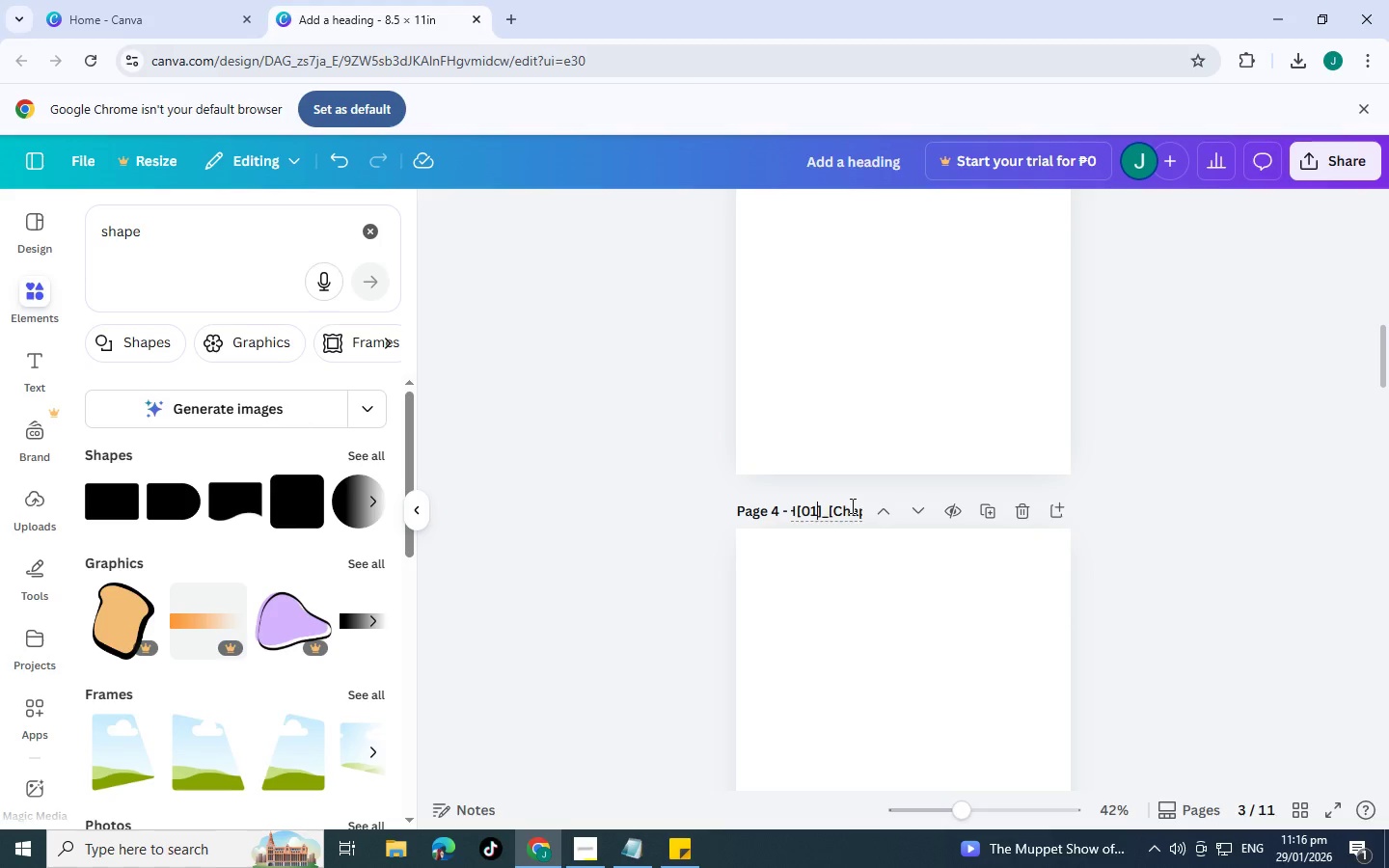 
key(Backspace)
 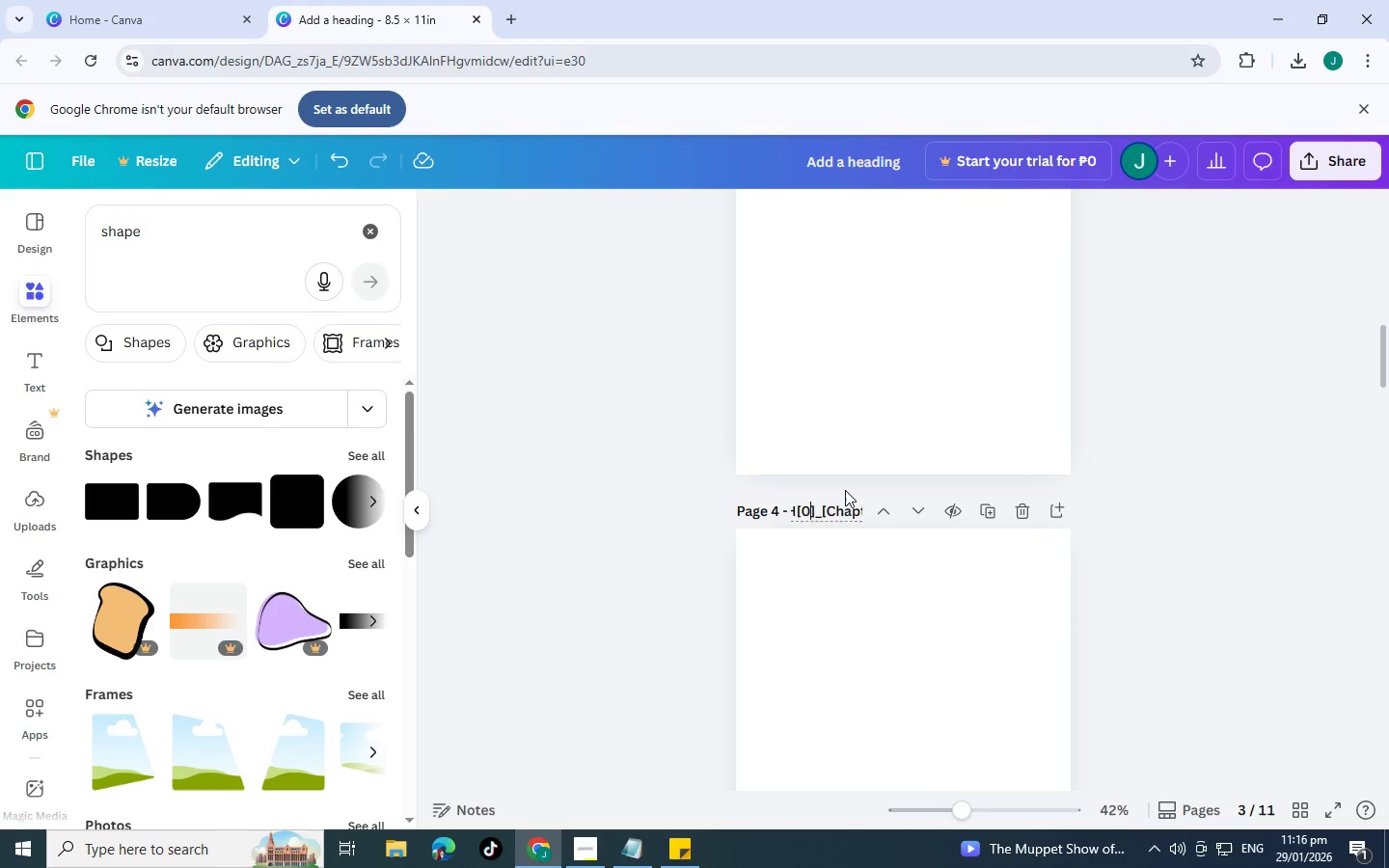 
key(4)
 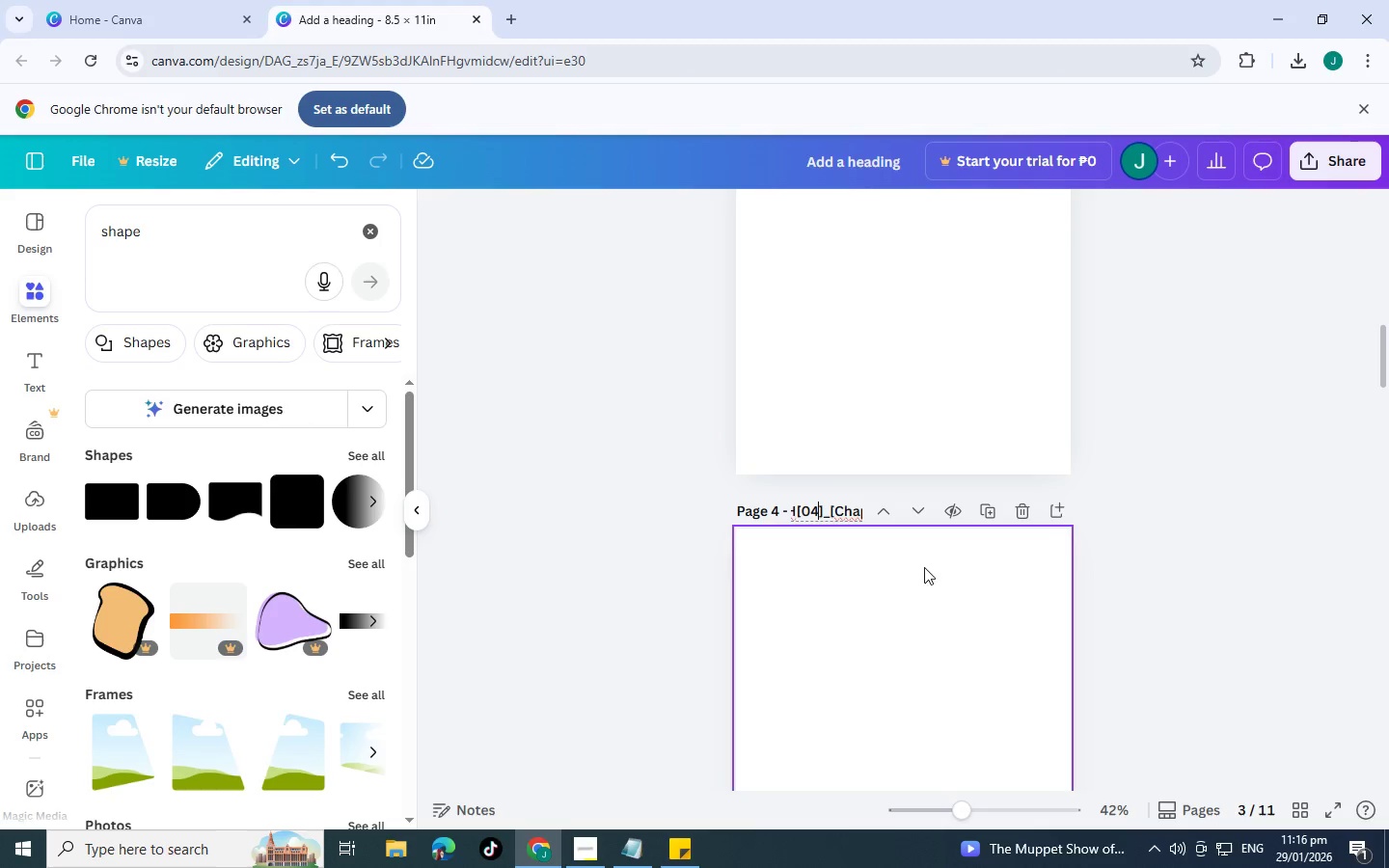 
left_click([1135, 583])
 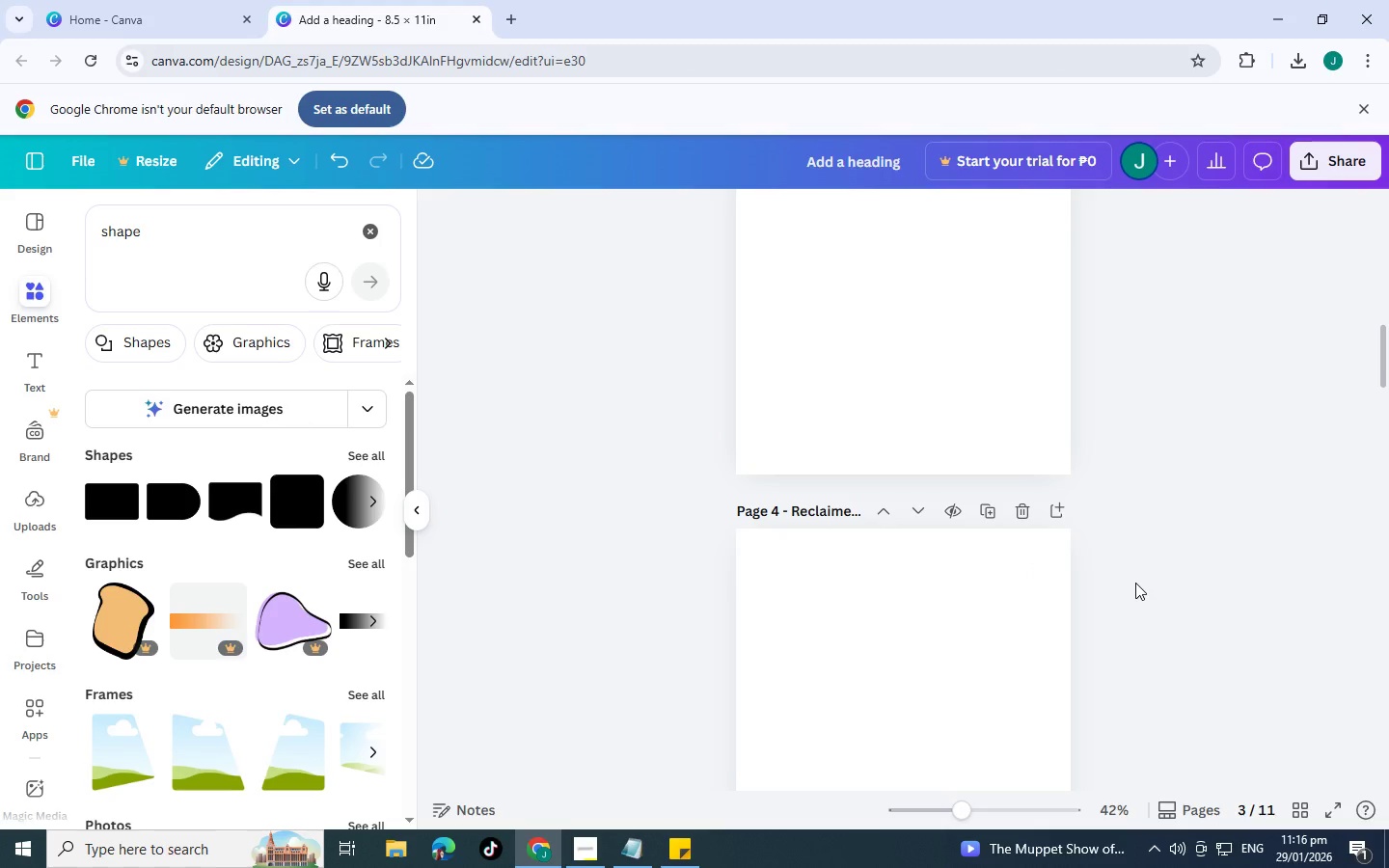 
scroll: coordinate [1135, 583], scroll_direction: down, amount: 8.0
 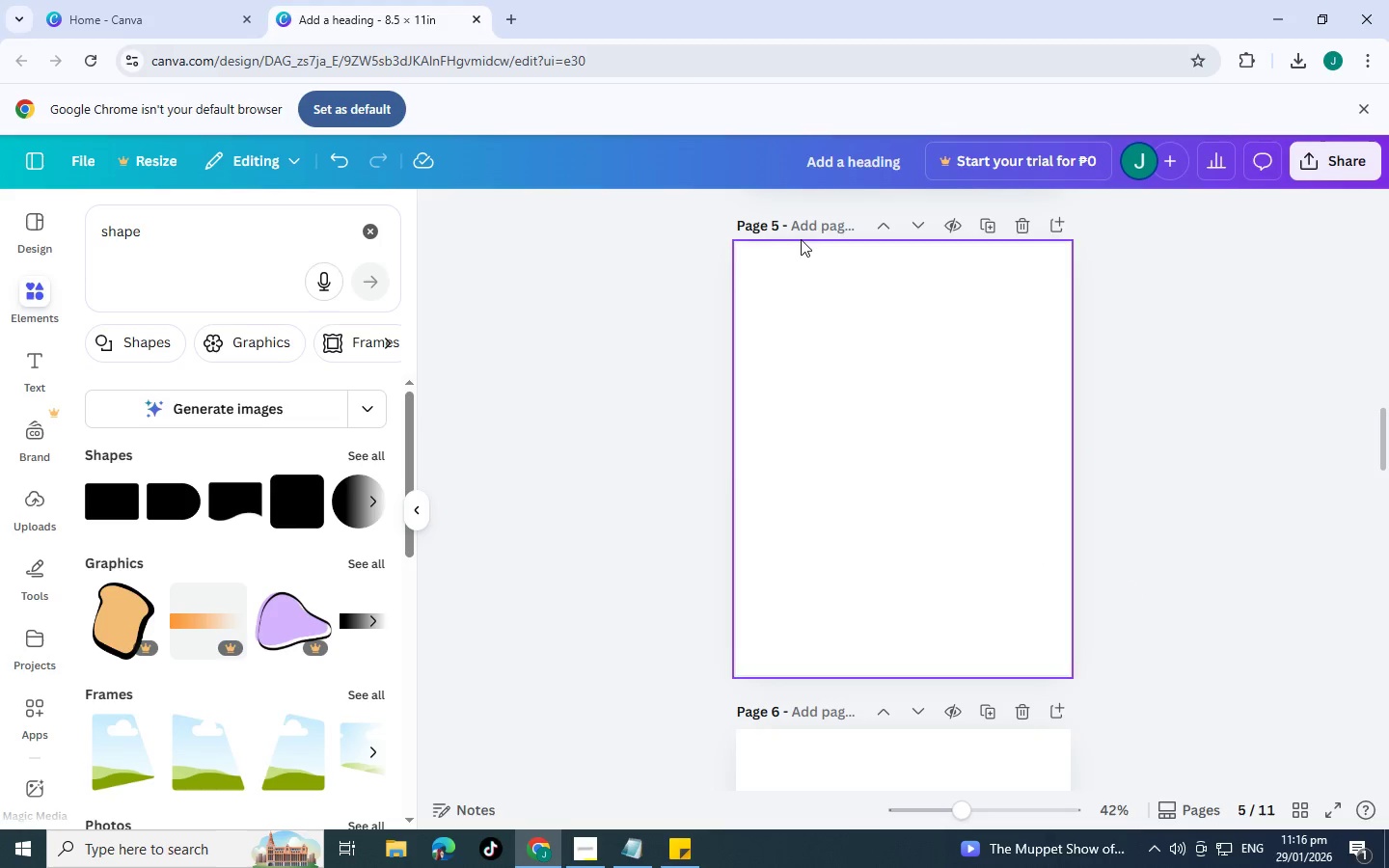 
left_click([802, 230])
 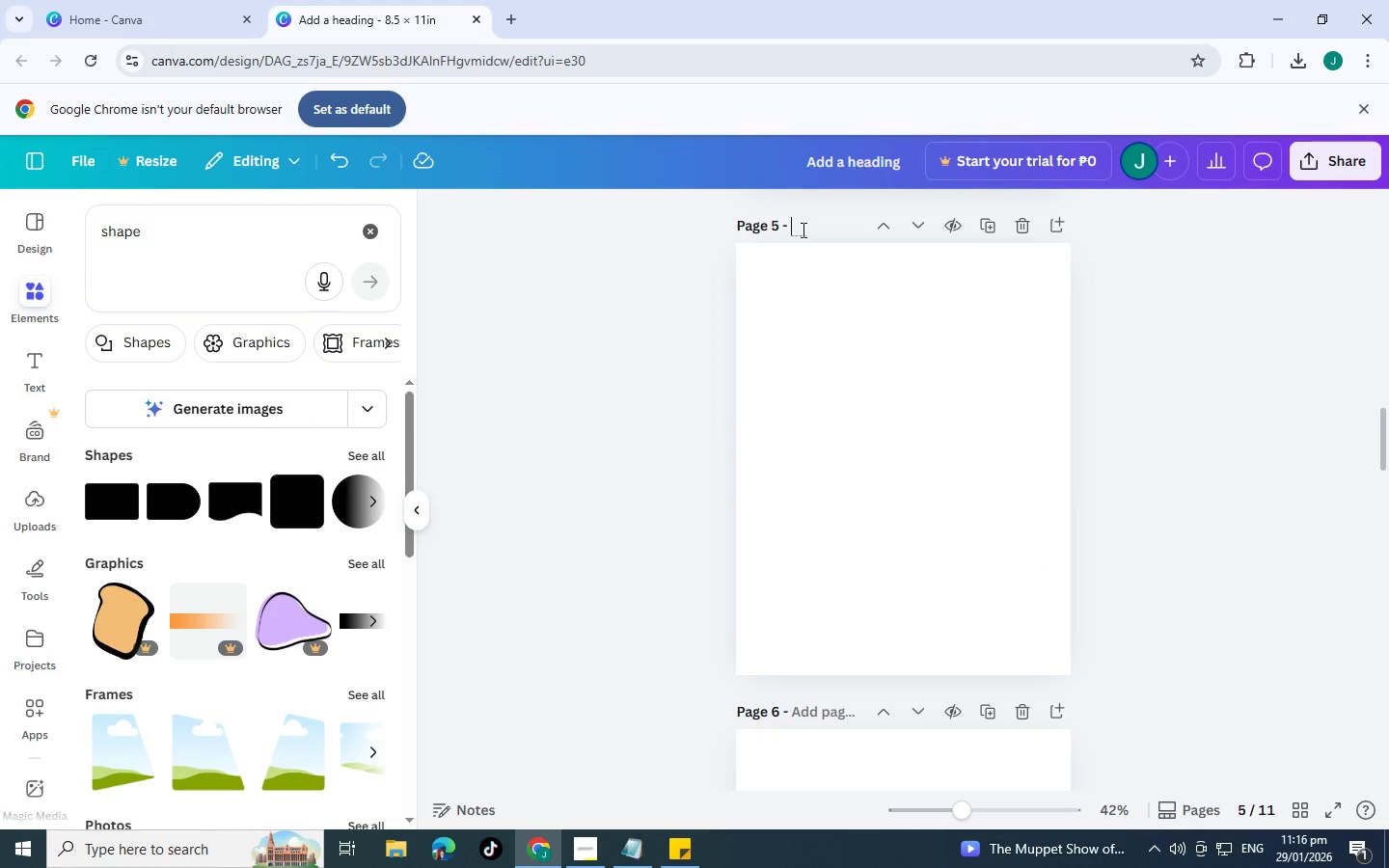 
key(Control+V)
 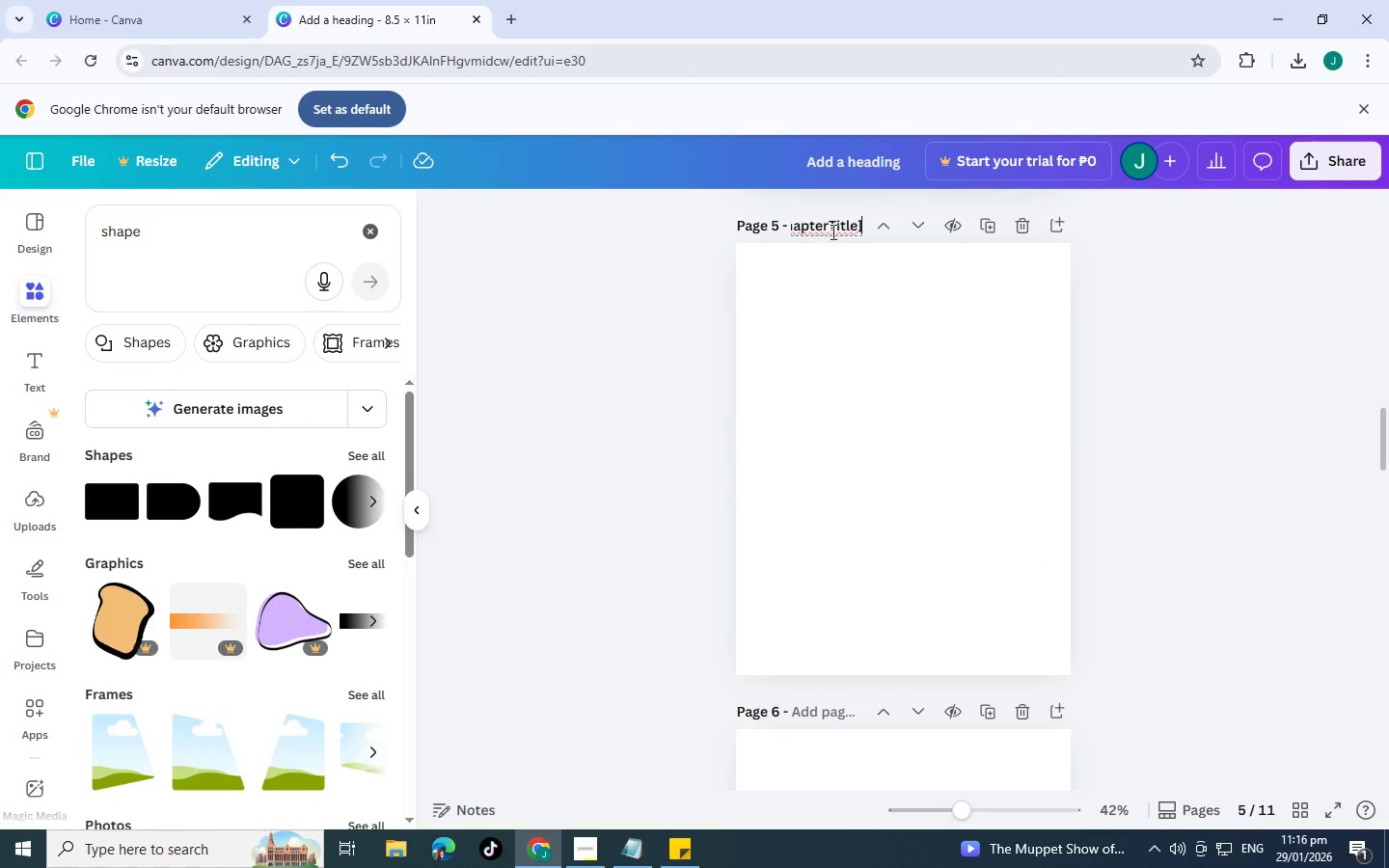 
left_click_drag(start_coordinate=[831, 231], to_coordinate=[846, 226])
 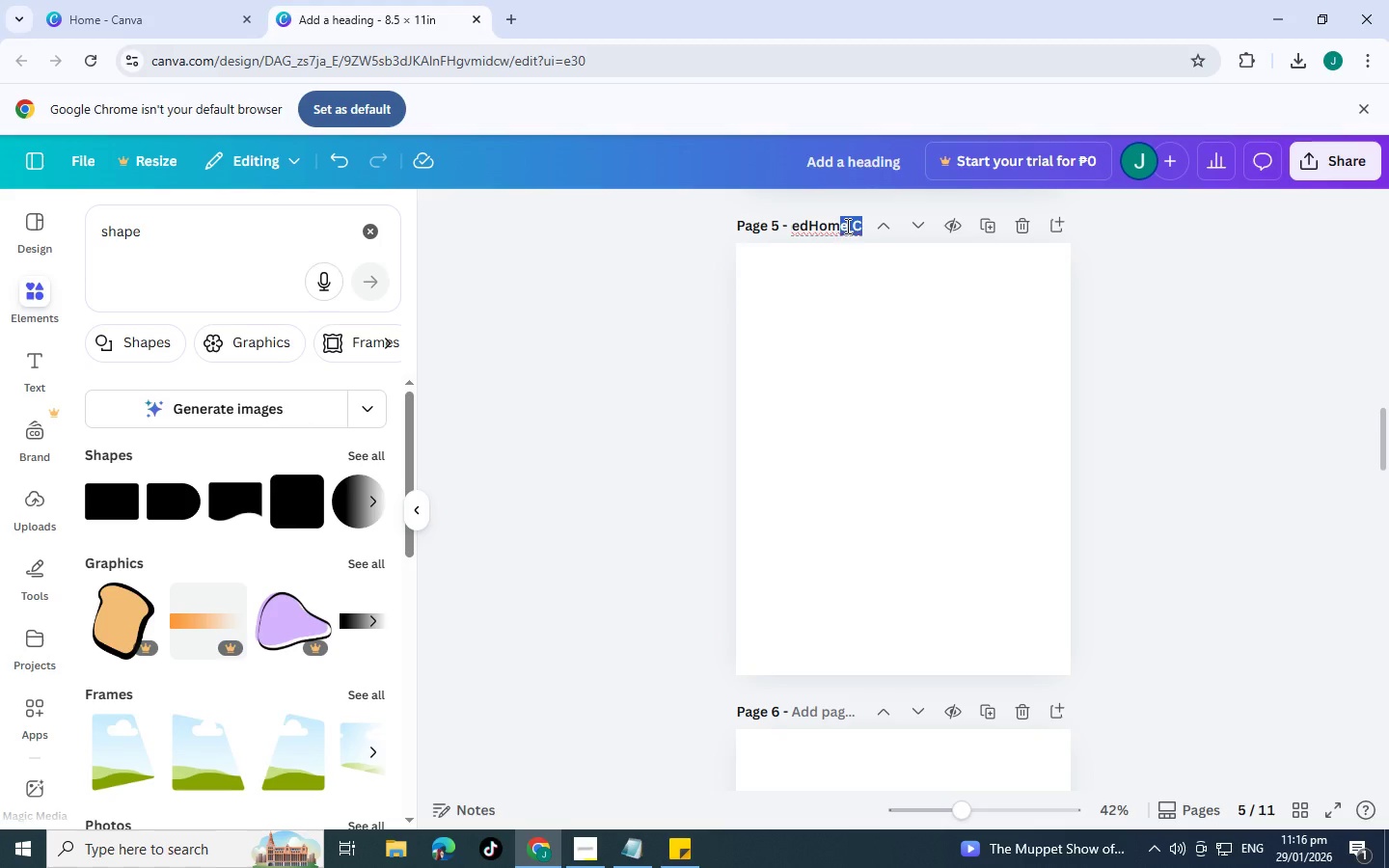 
left_click([846, 226])
 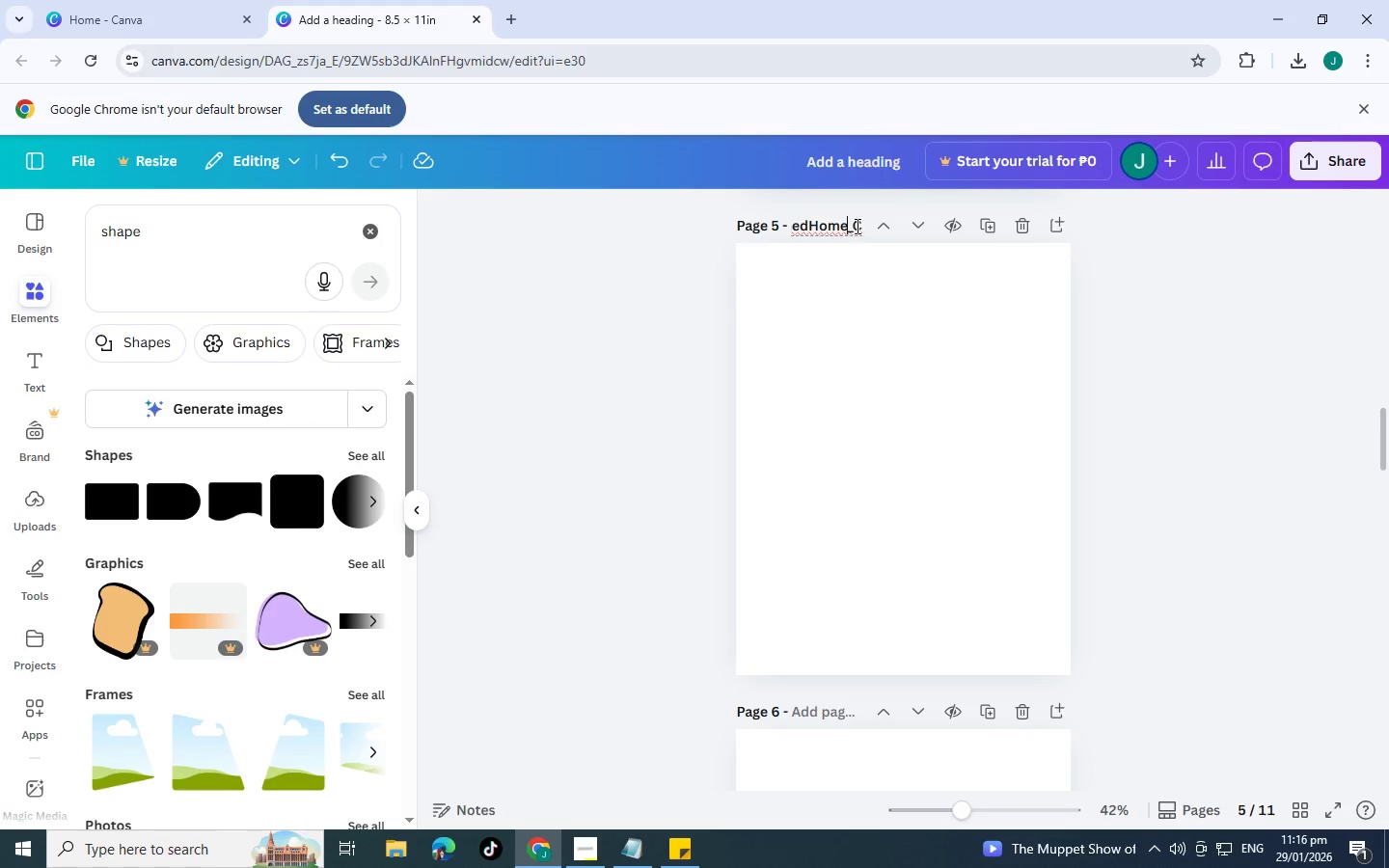 
left_click_drag(start_coordinate=[857, 226], to_coordinate=[861, 226])
 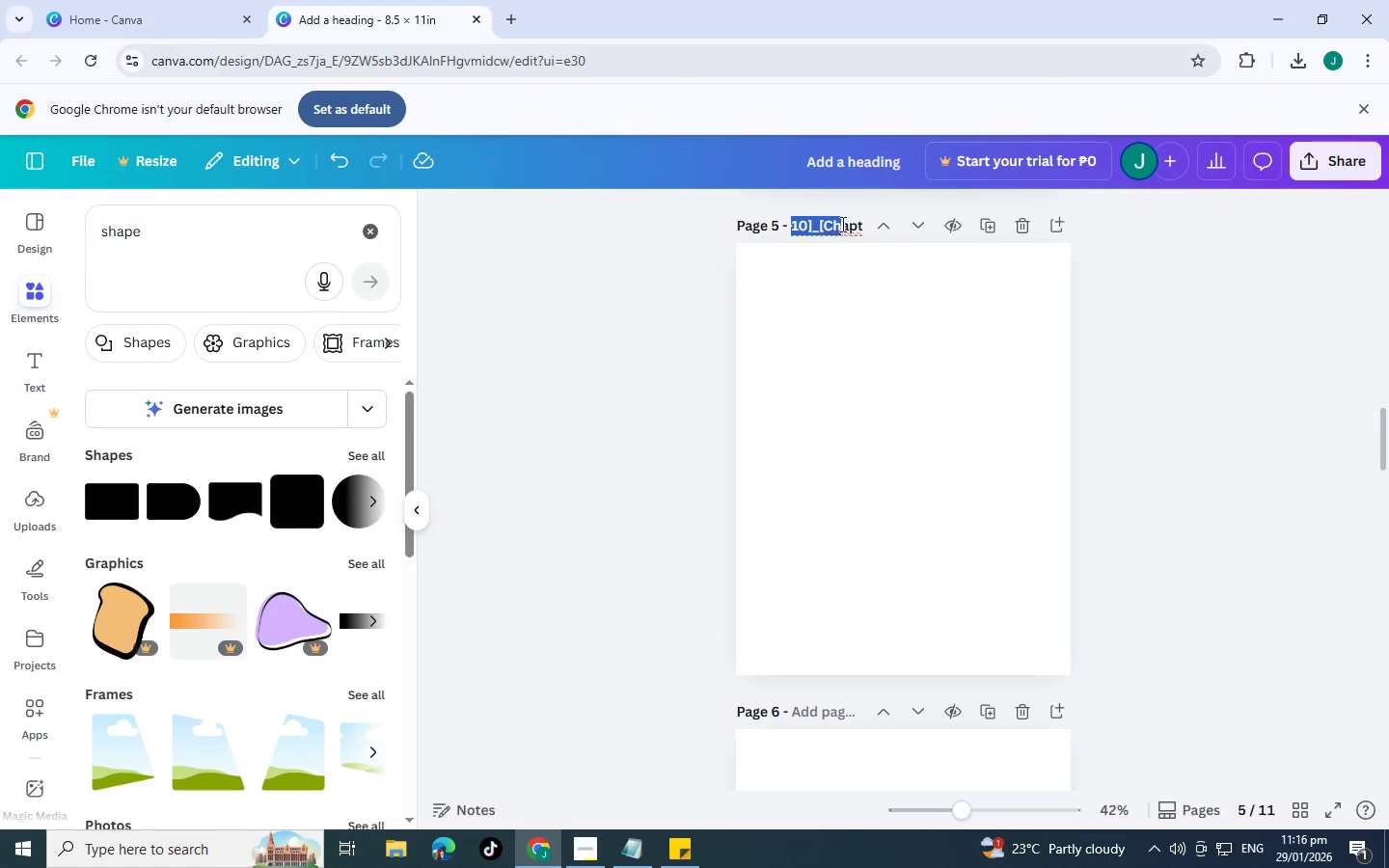 
left_click([831, 224])
 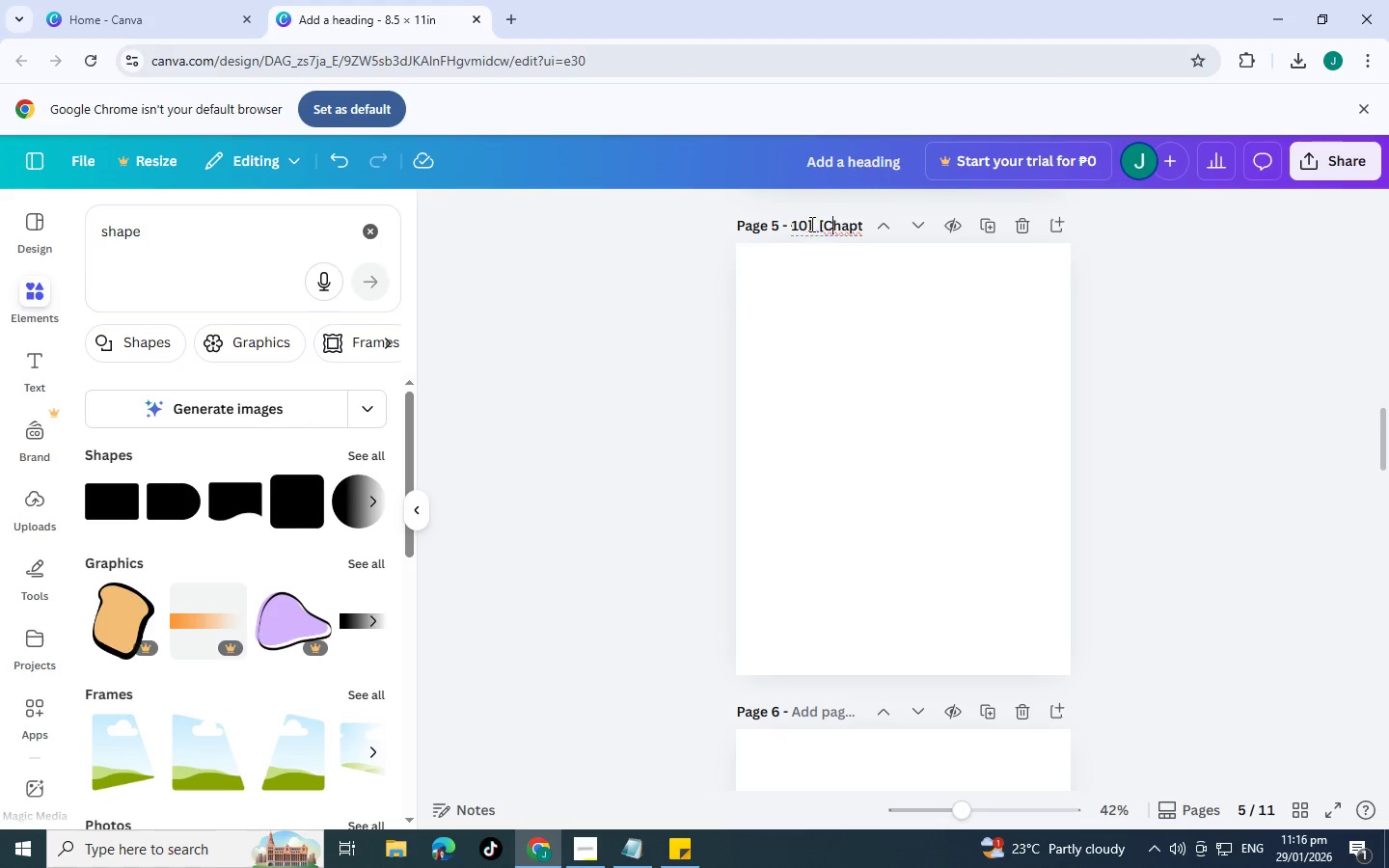 
left_click([806, 224])
 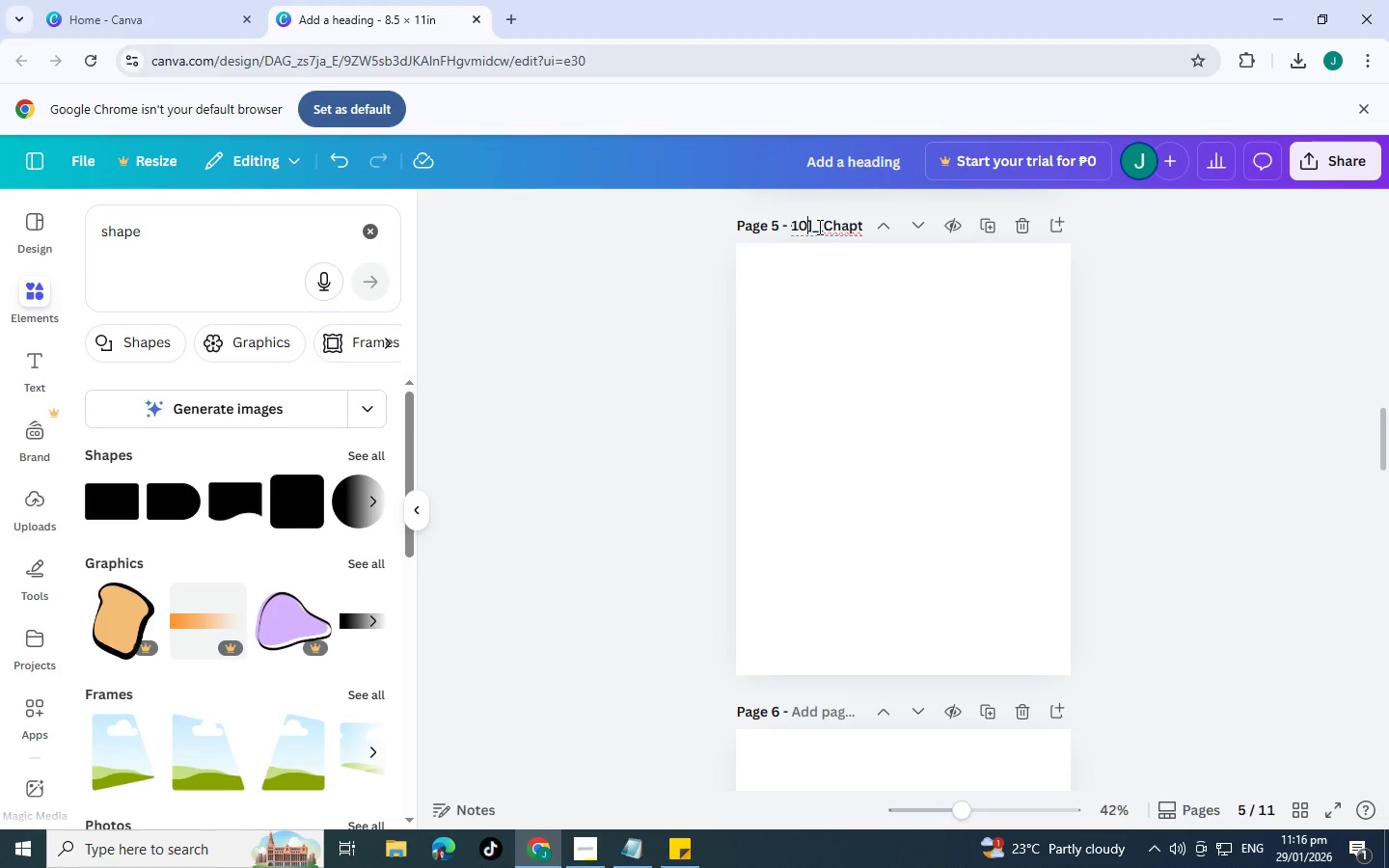 
key(Backspace)
 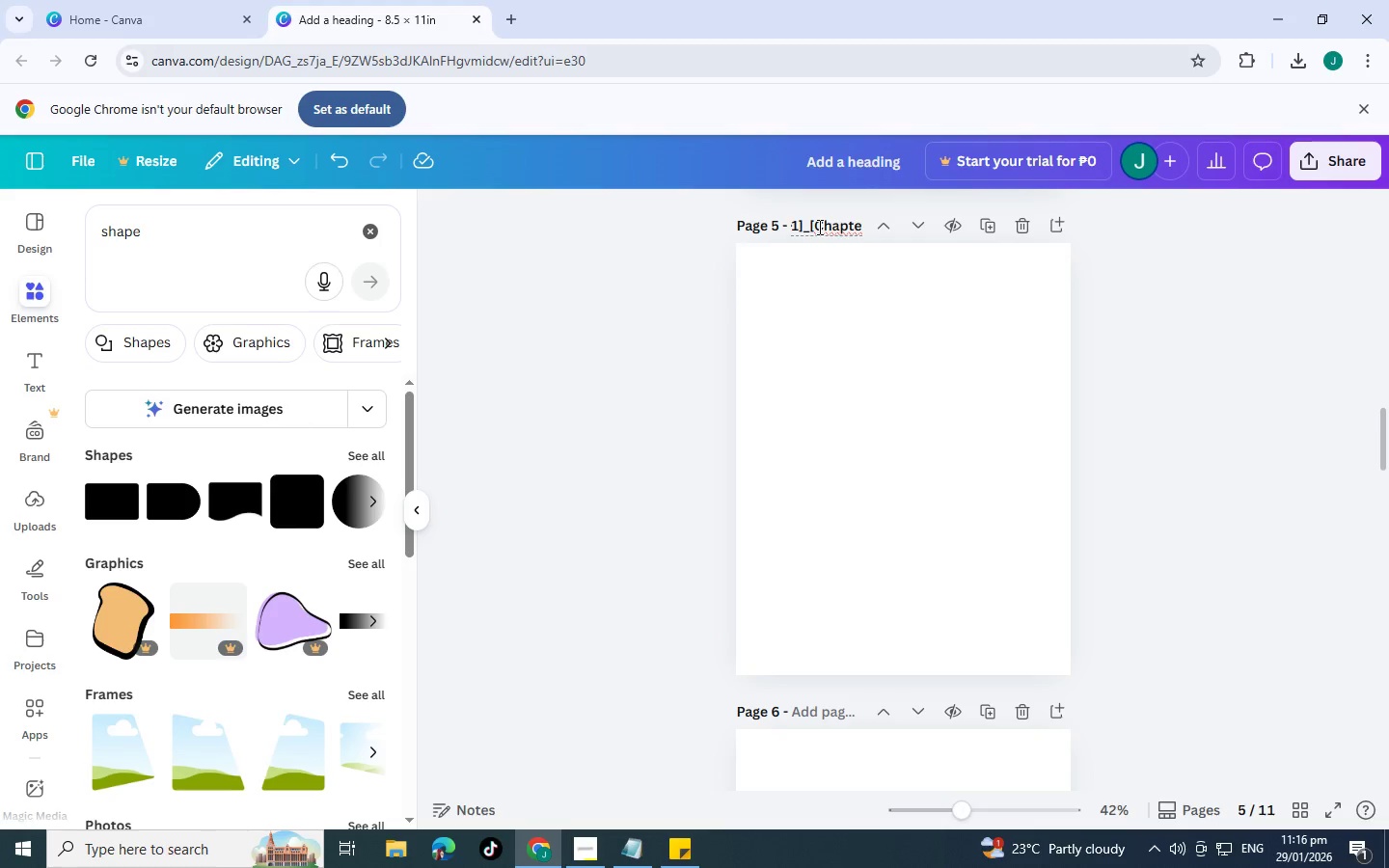 
key(Backspace)
 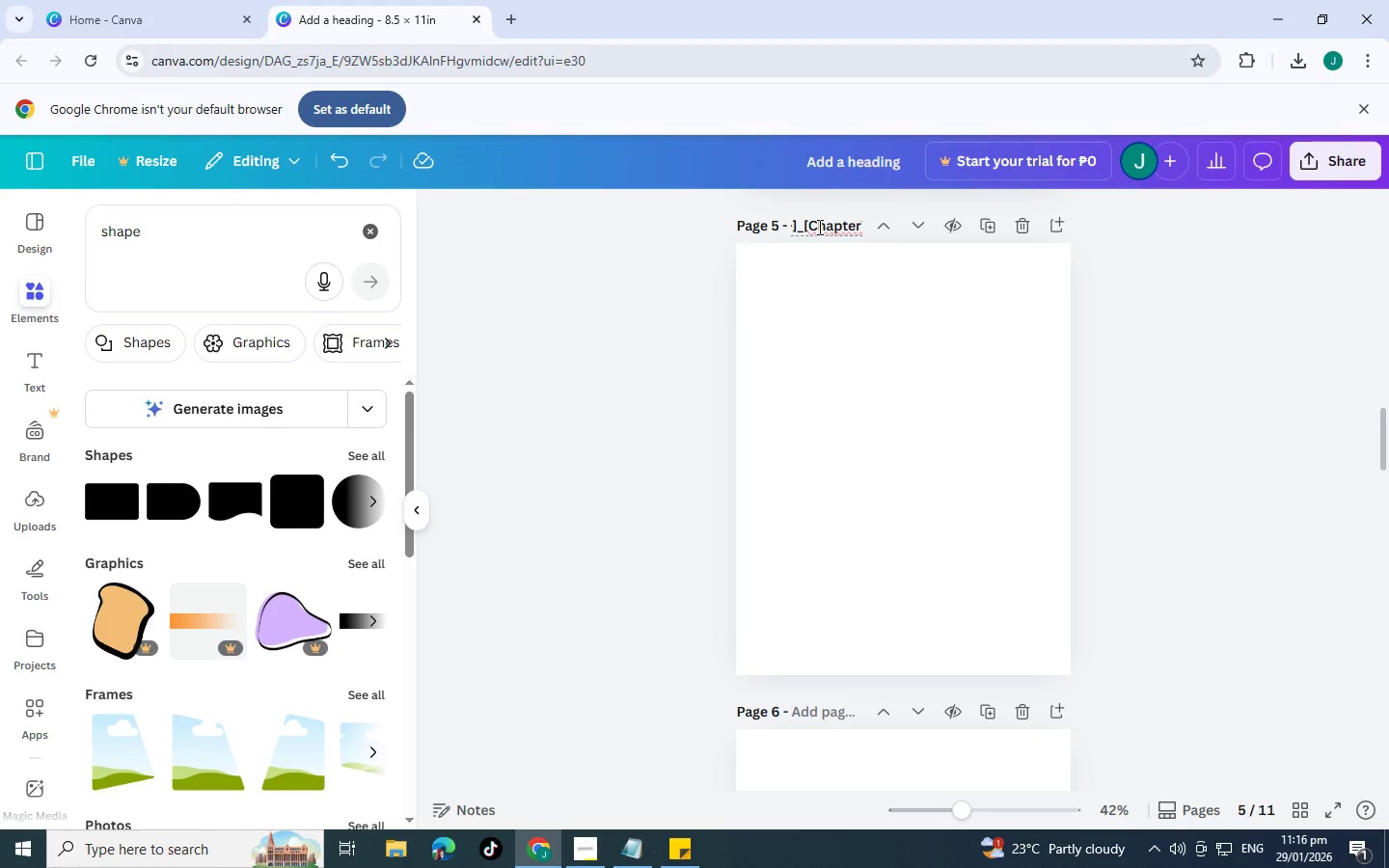 
key(Backspace)
 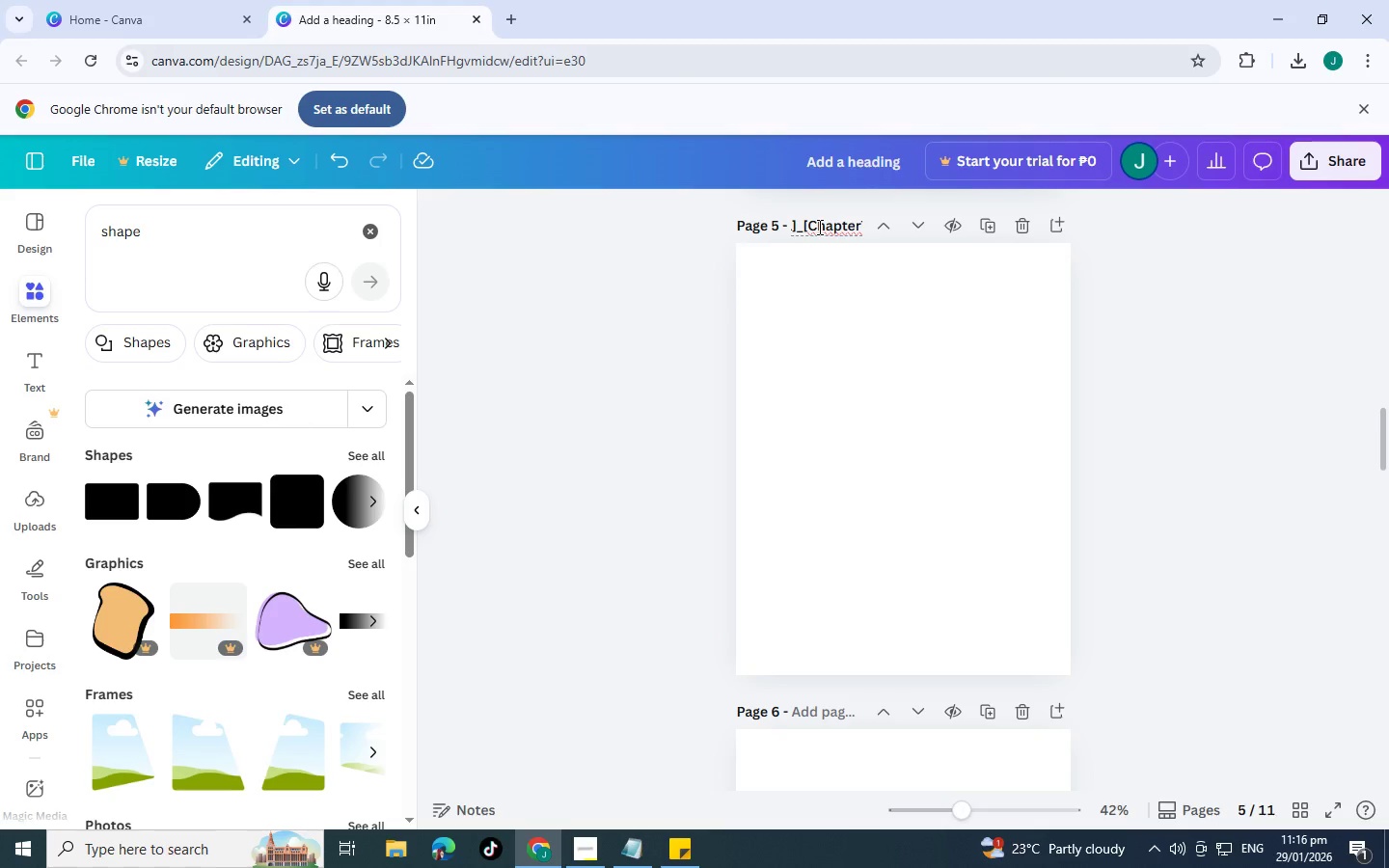 
key(ArrowLeft)
 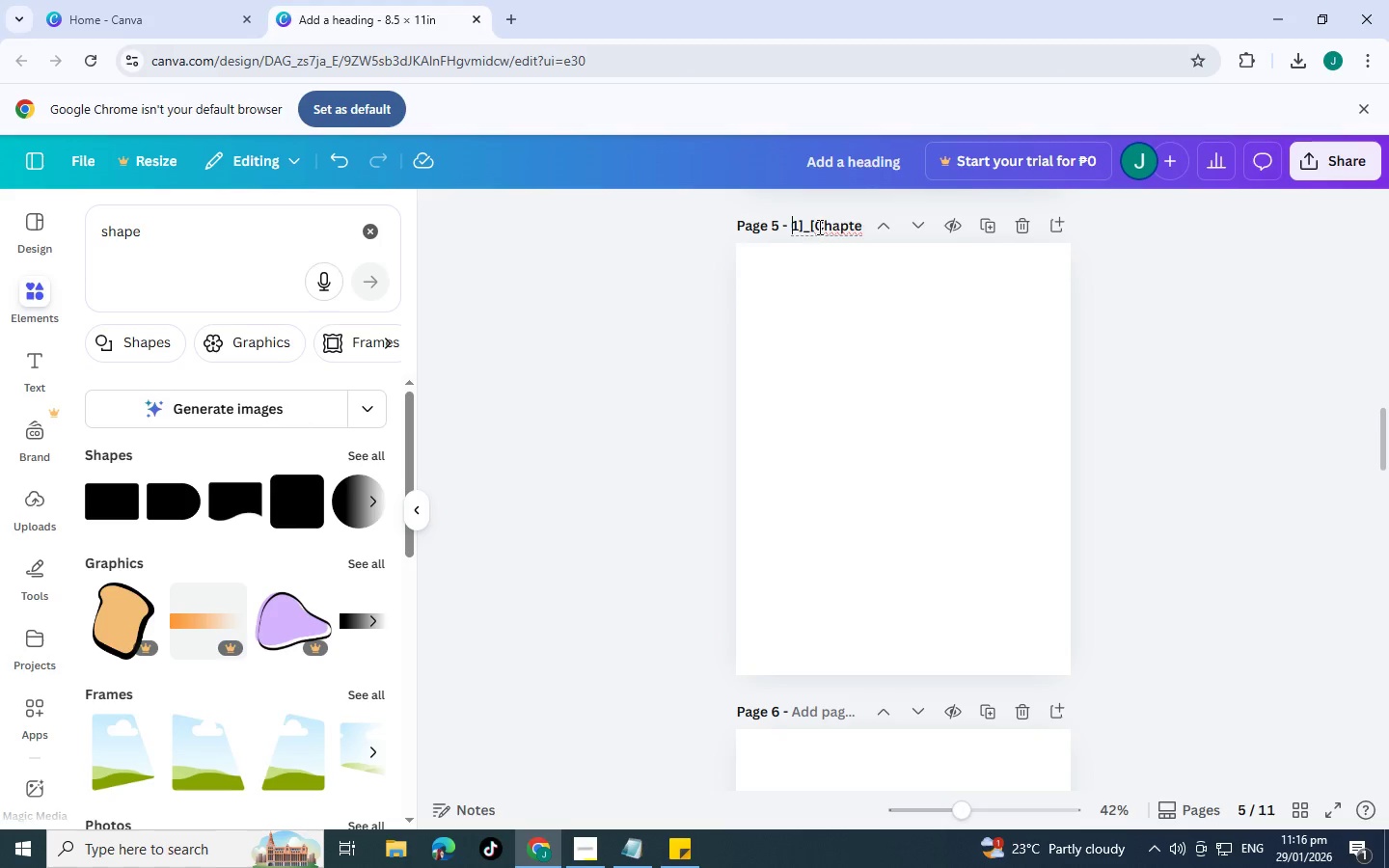 
key(ArrowLeft)
 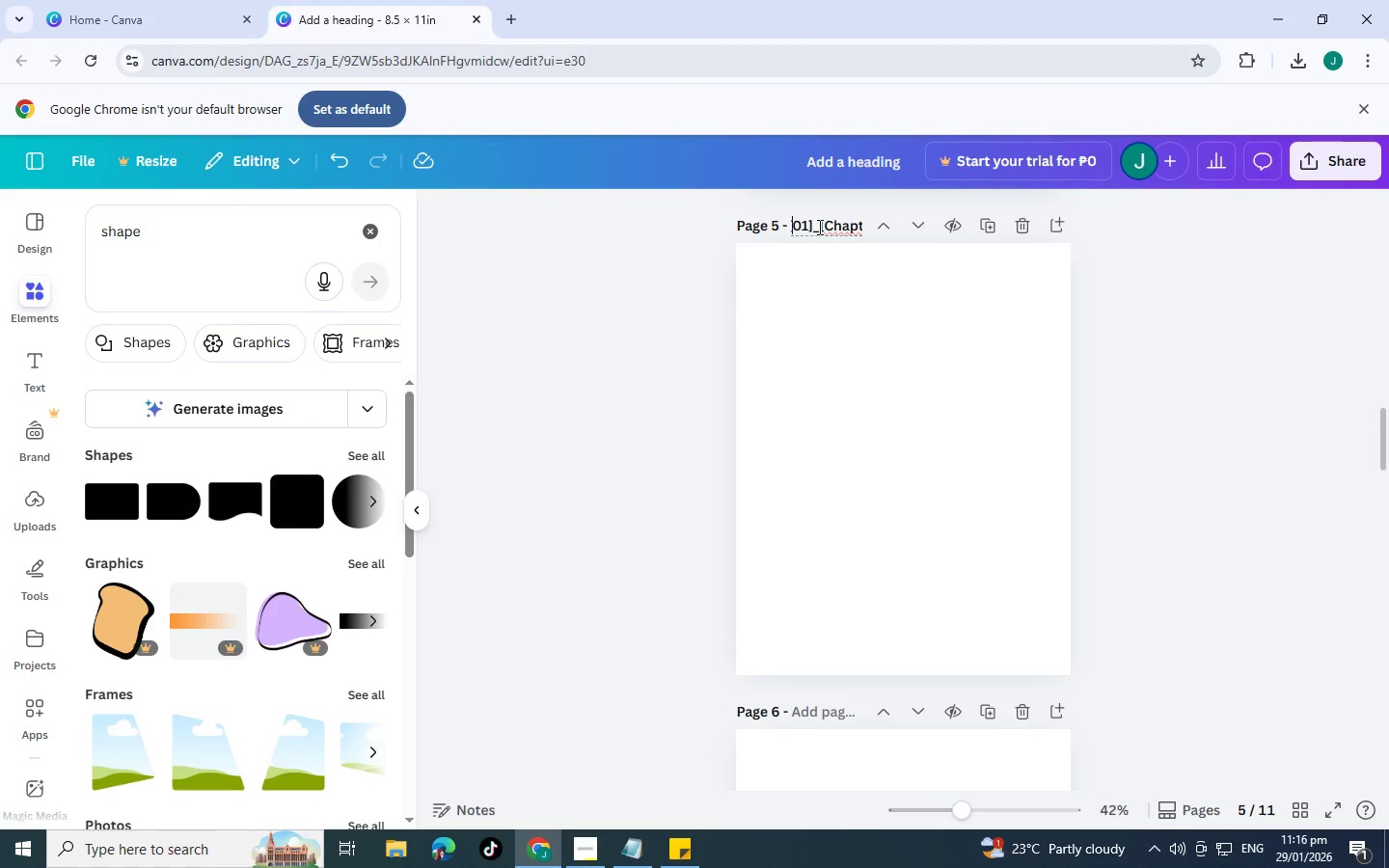 
key(ArrowLeft)
 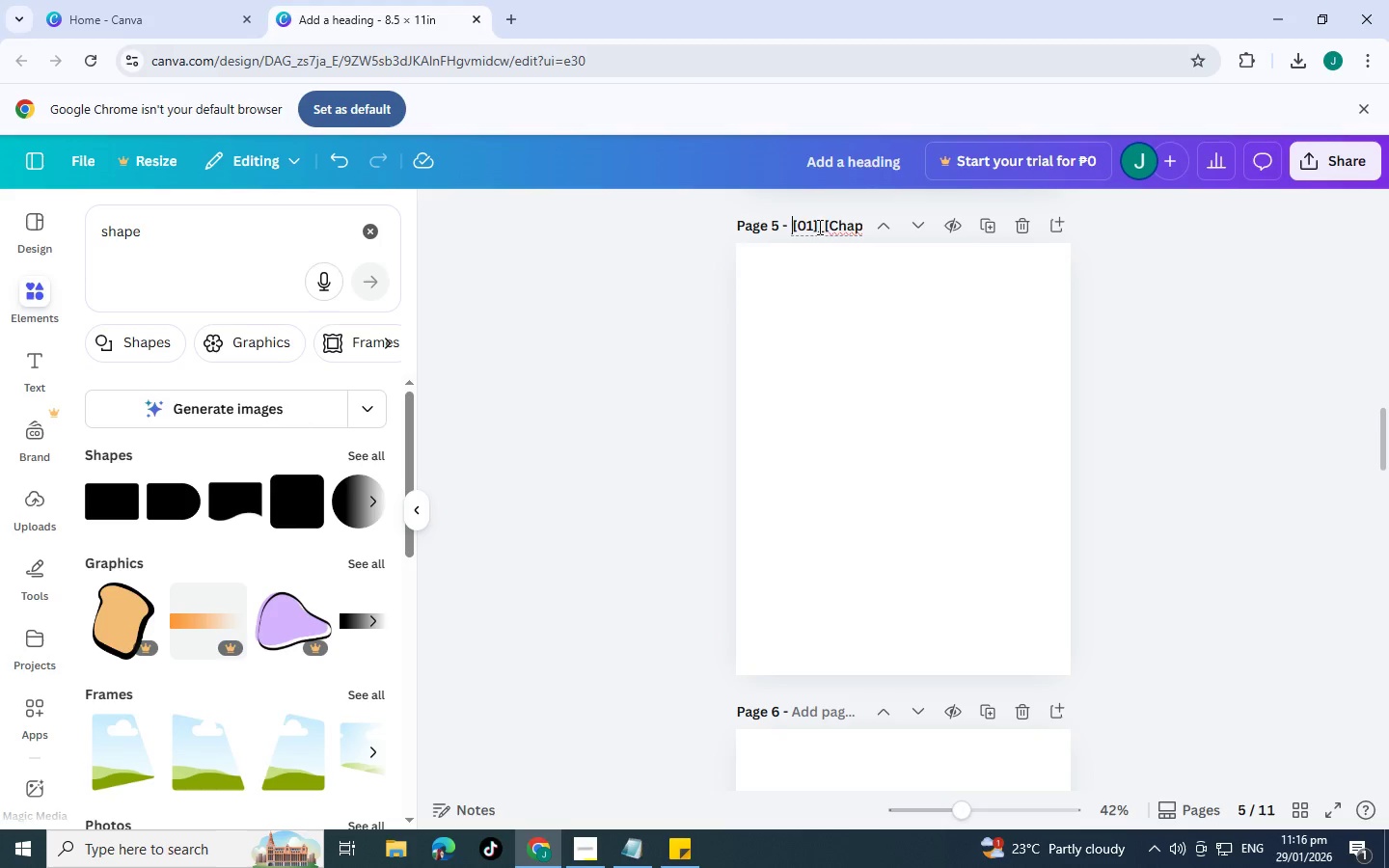 
key(ArrowRight)
 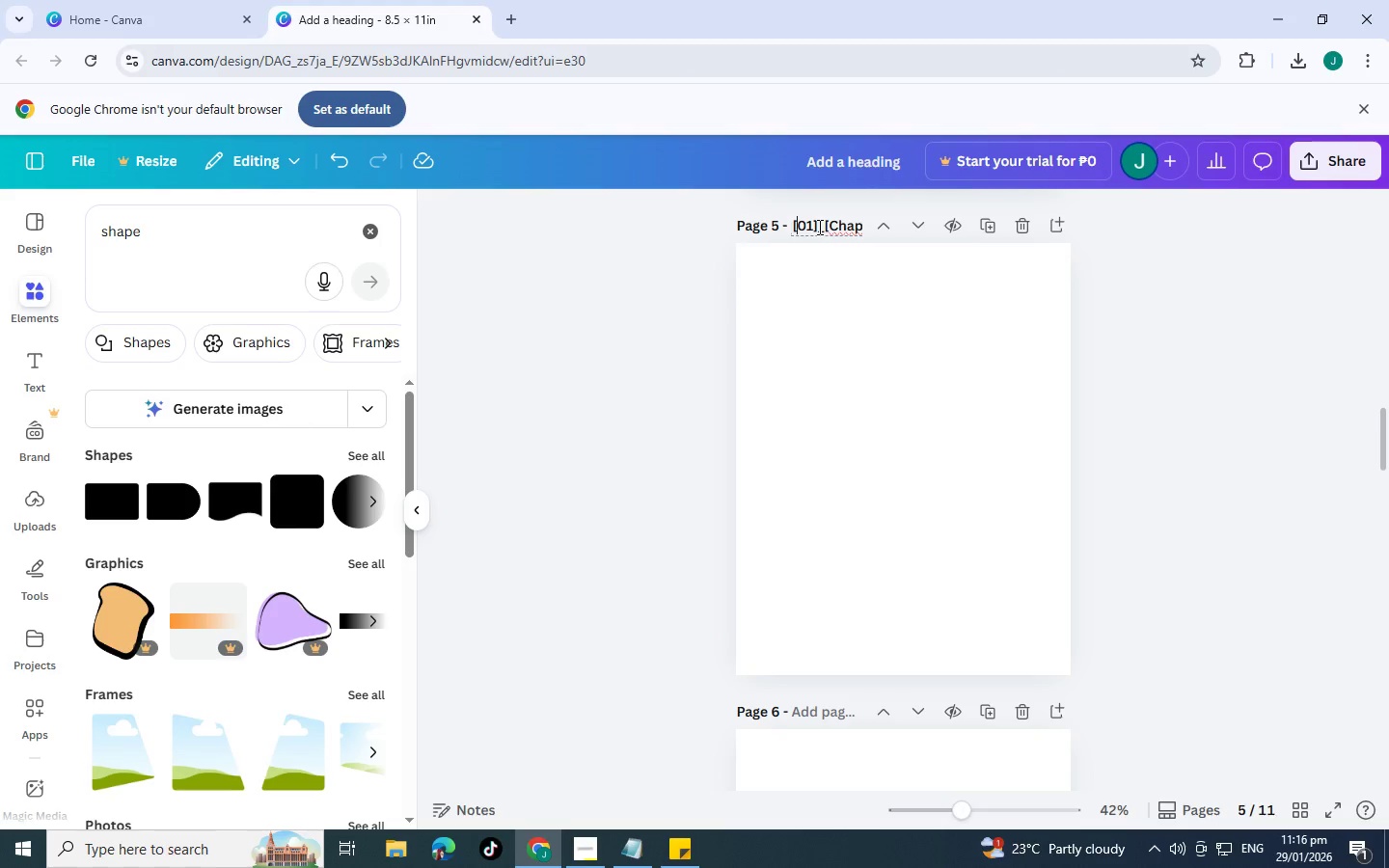 
key(ArrowRight)
 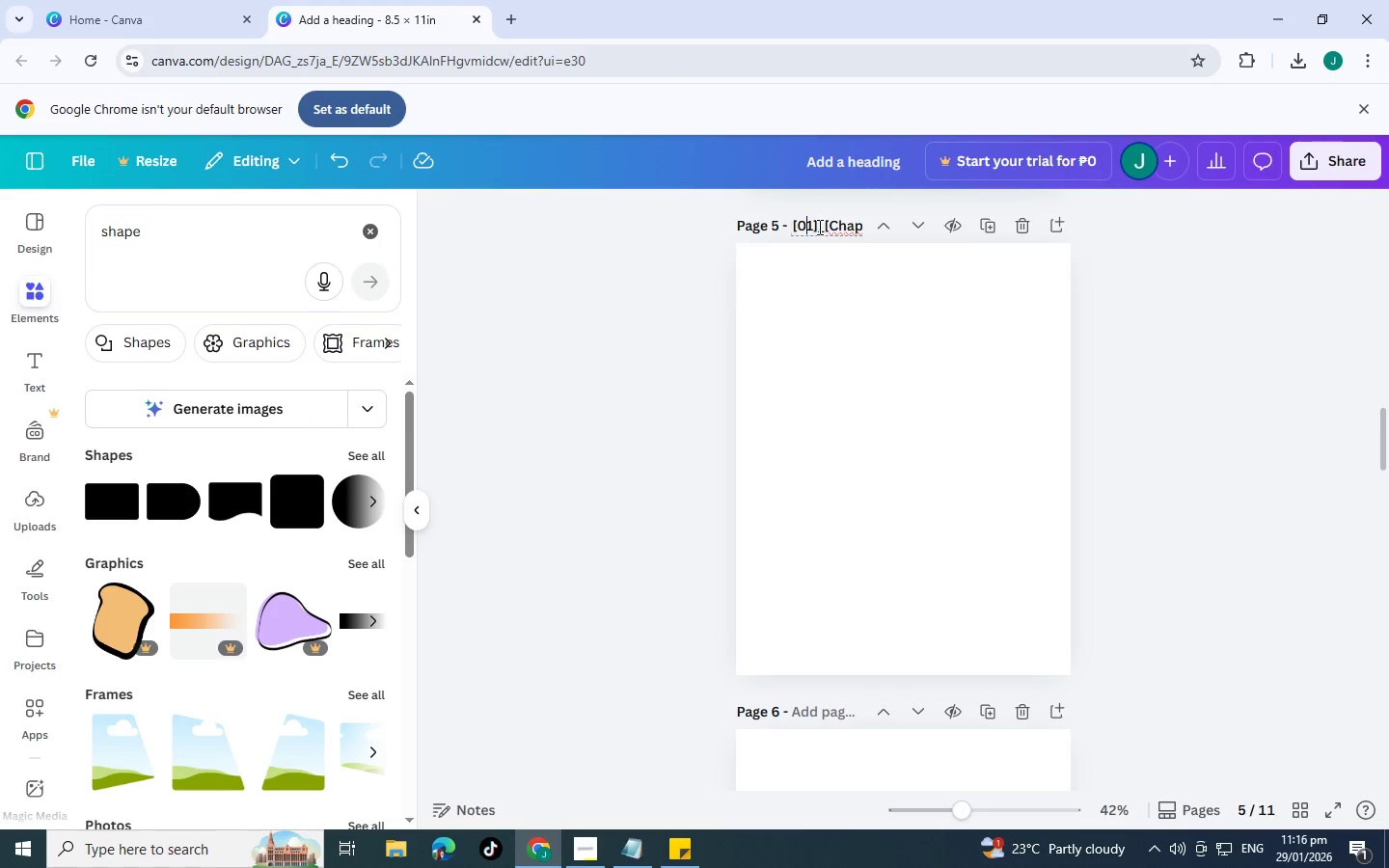 
key(ArrowRight)
 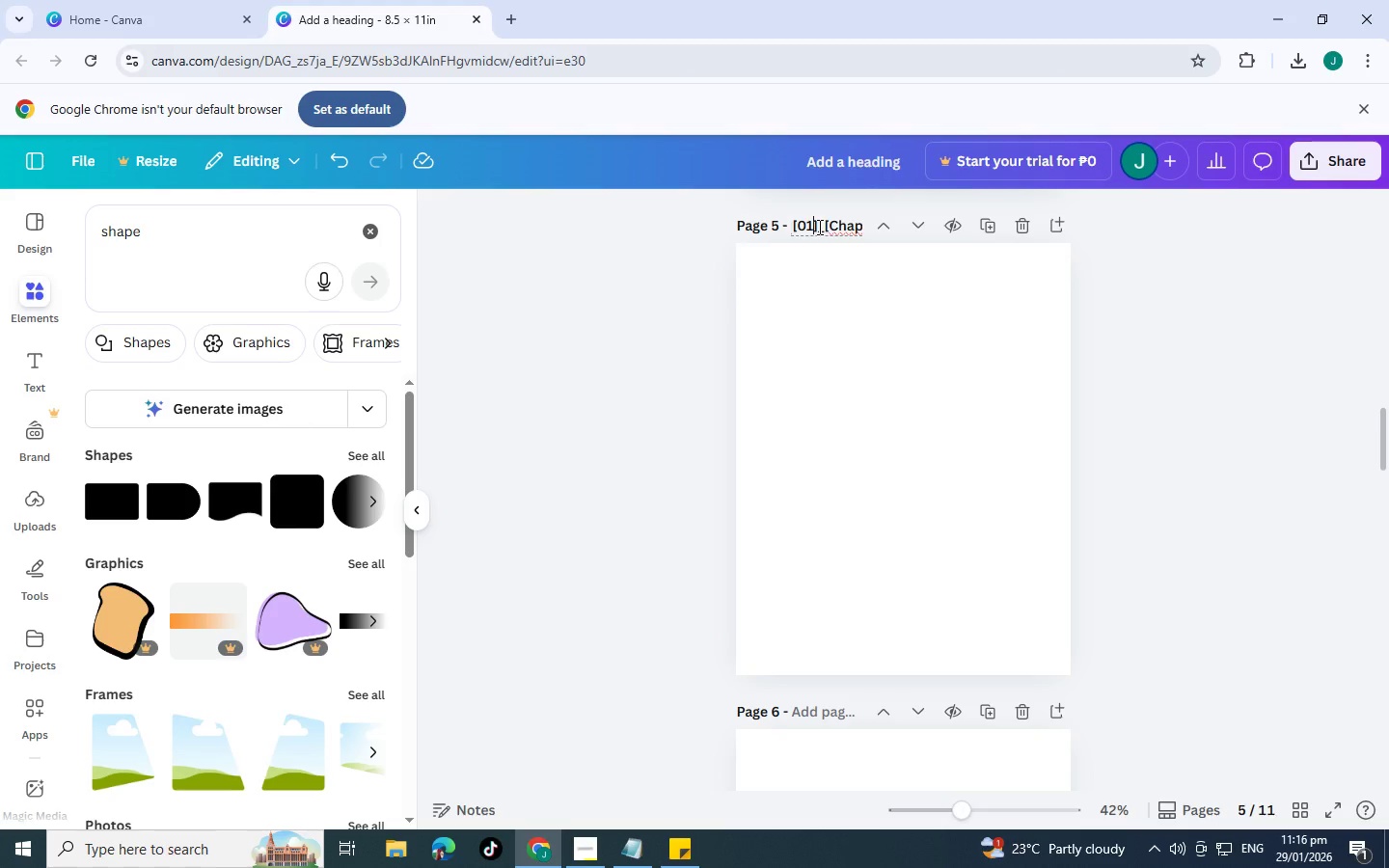 
key(Insert)
 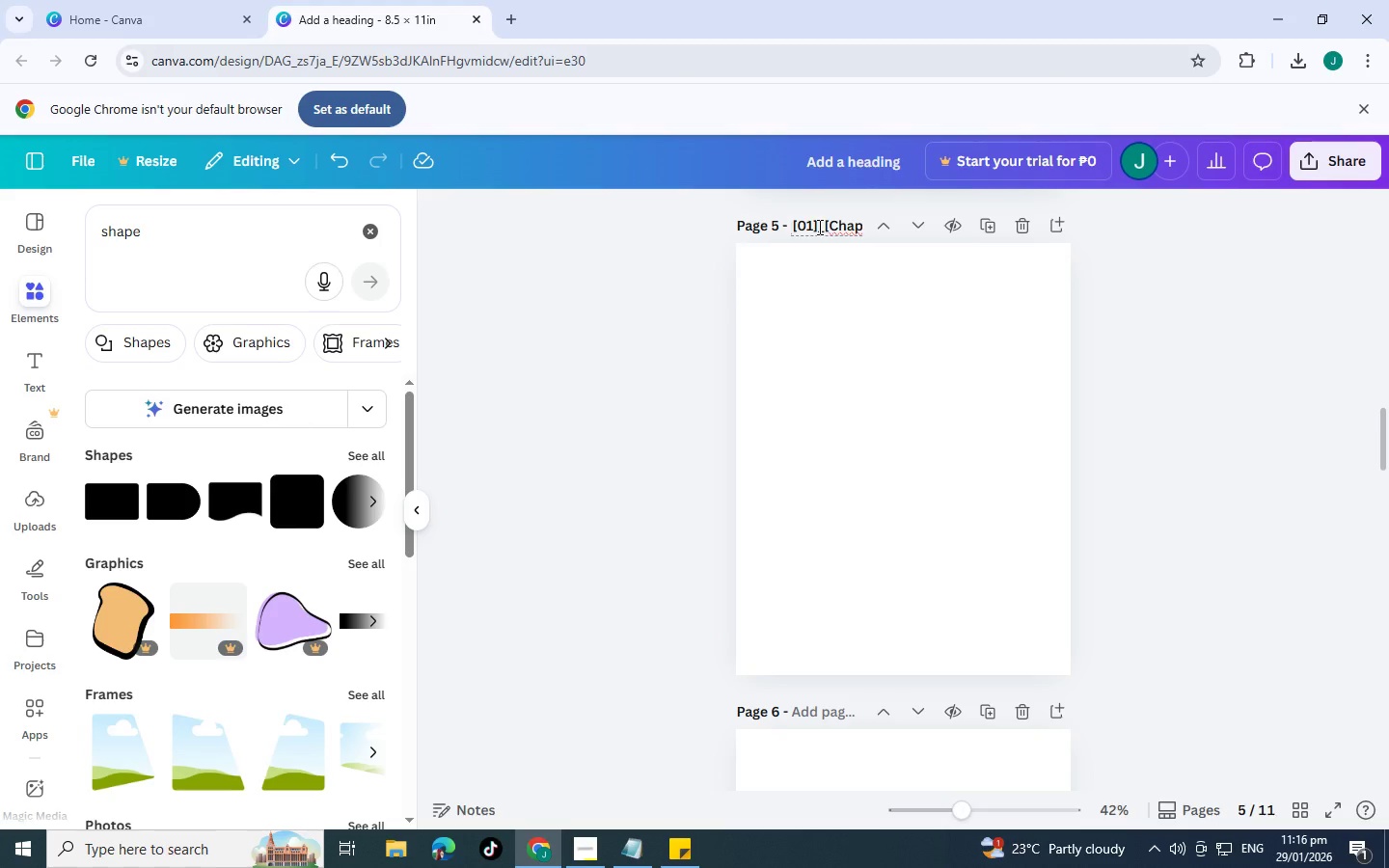 
key(Backspace)
 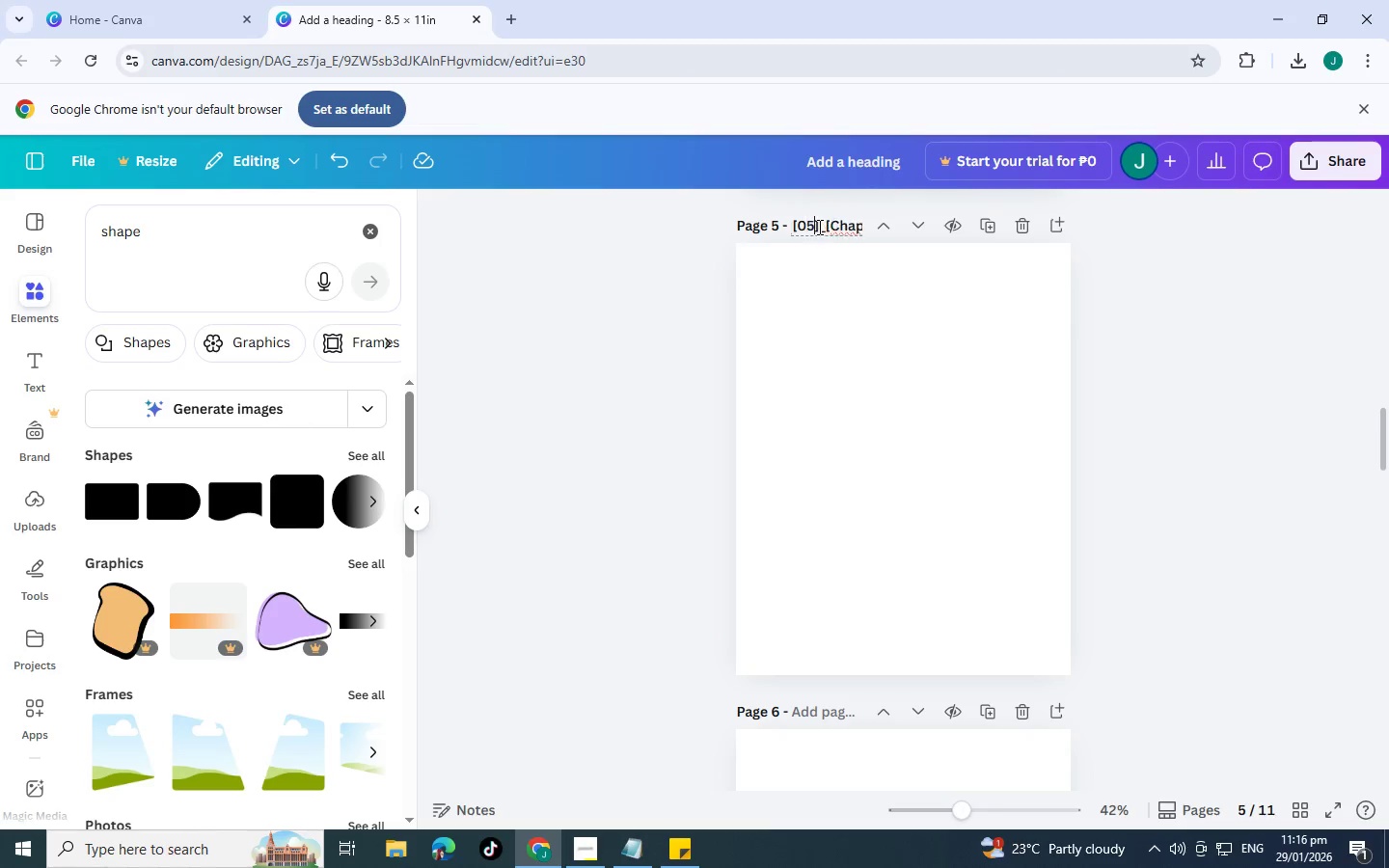 
key(5)
 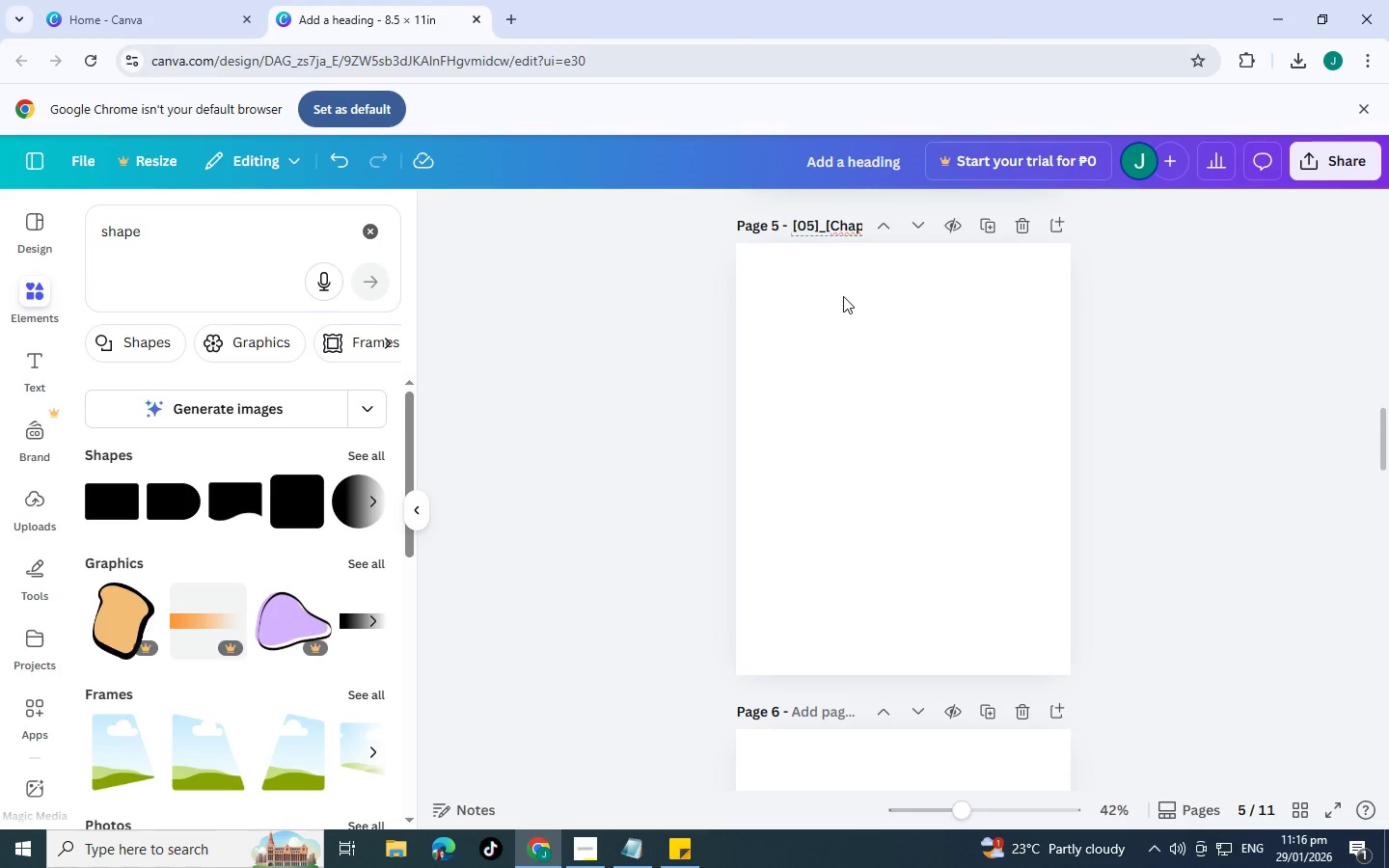 
left_click([873, 369])
 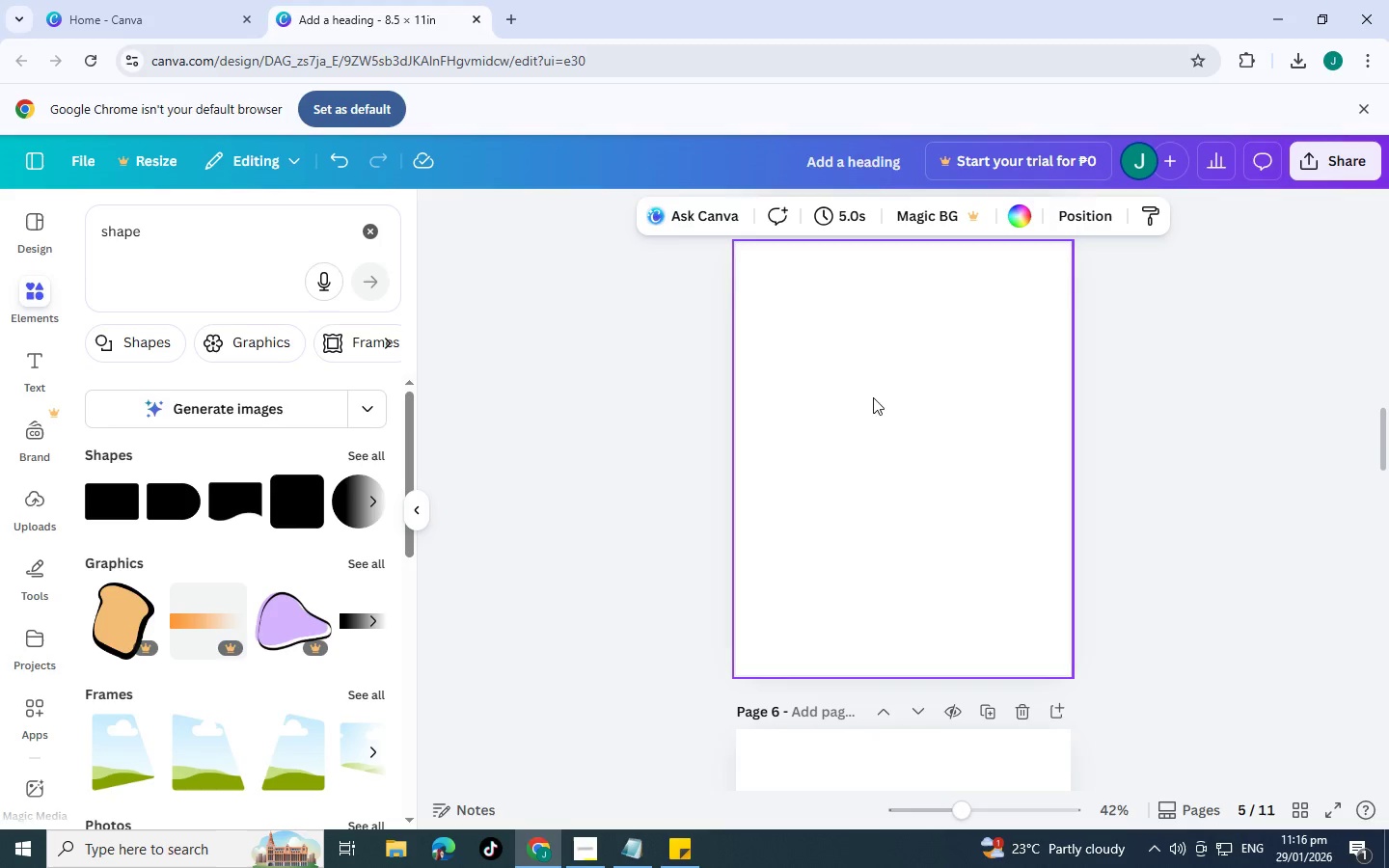 
scroll: coordinate [873, 406], scroll_direction: down, amount: 2.0
 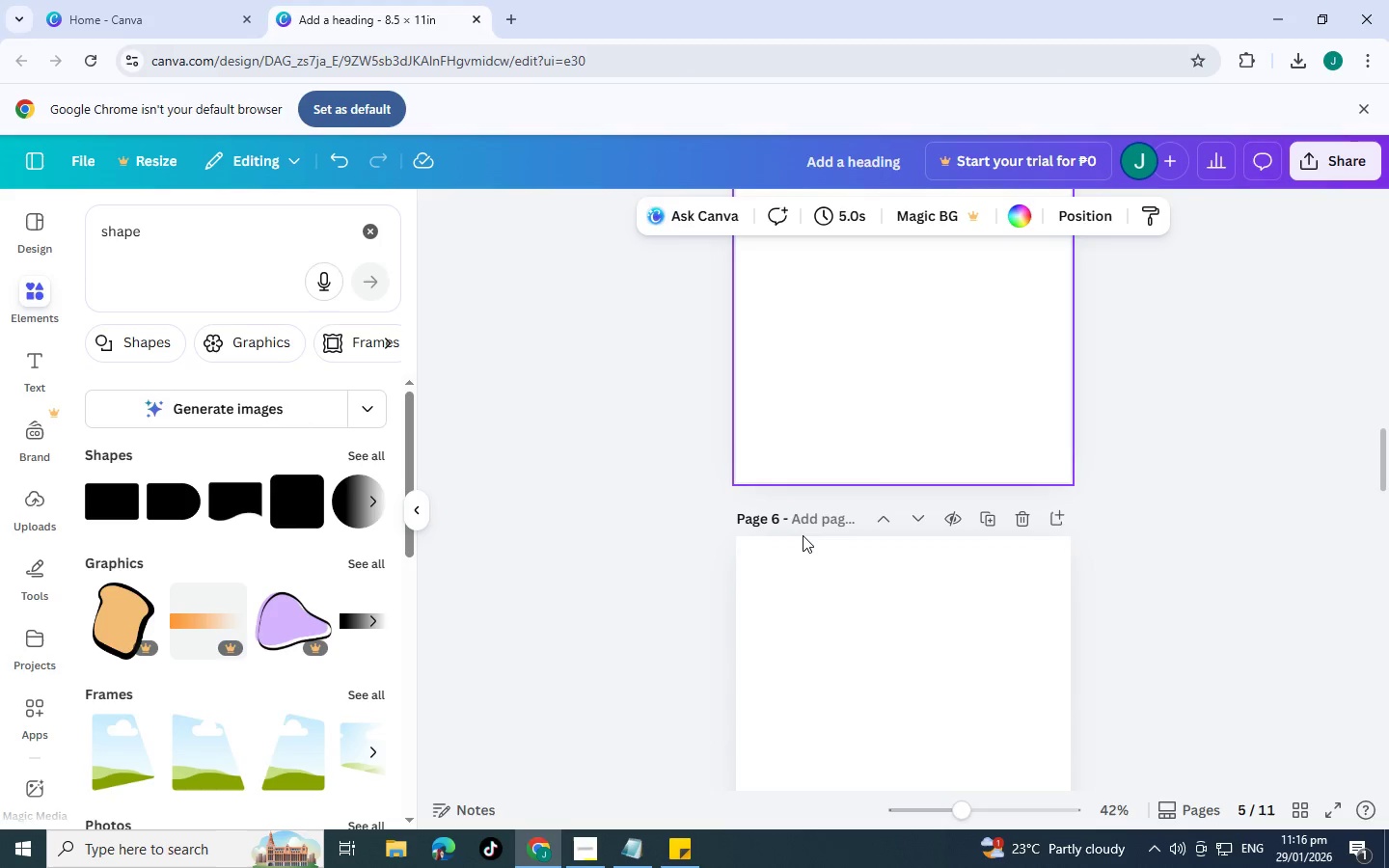 
left_click([805, 519])
 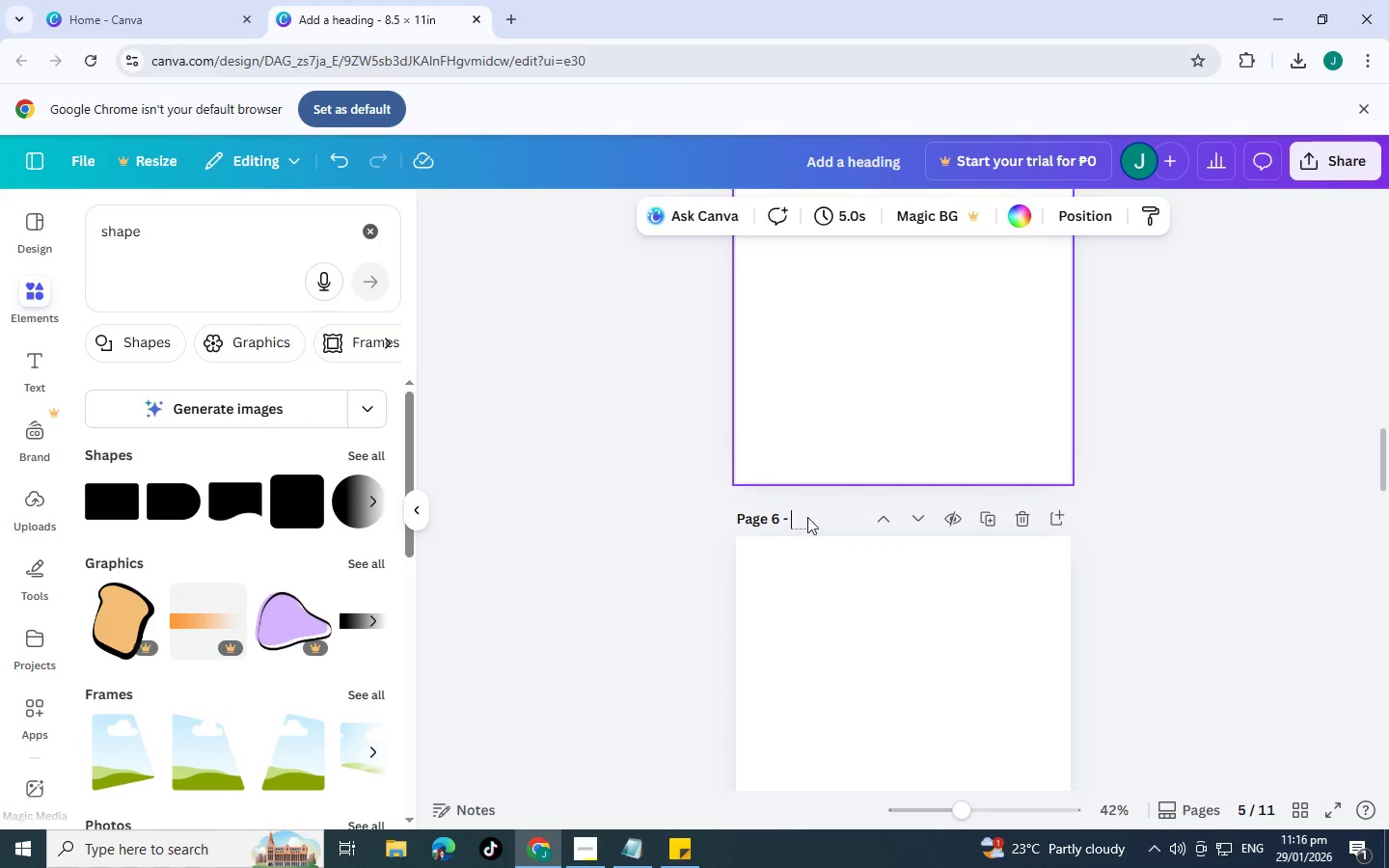 
key(Control+V)
 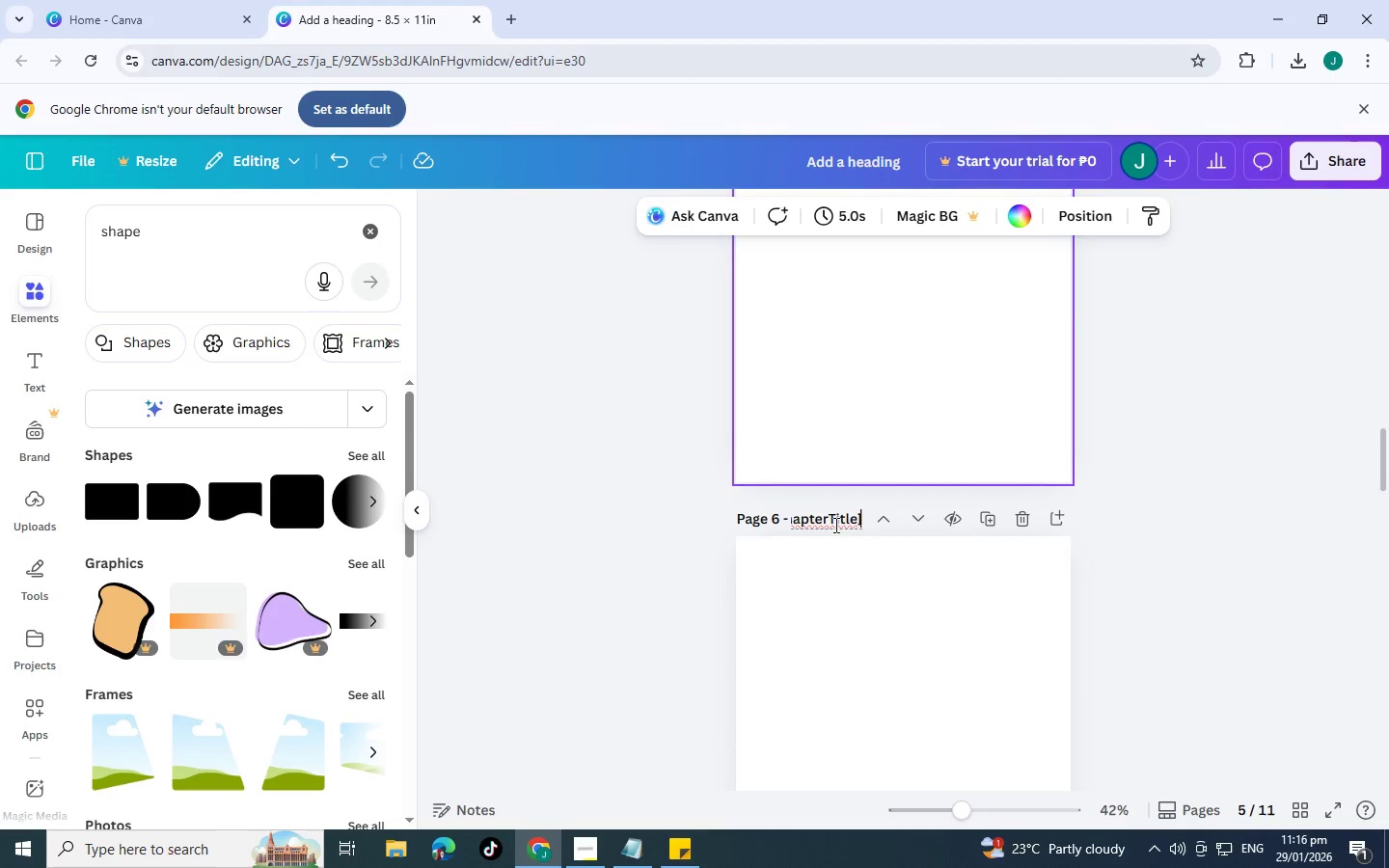 
left_click([832, 522])
 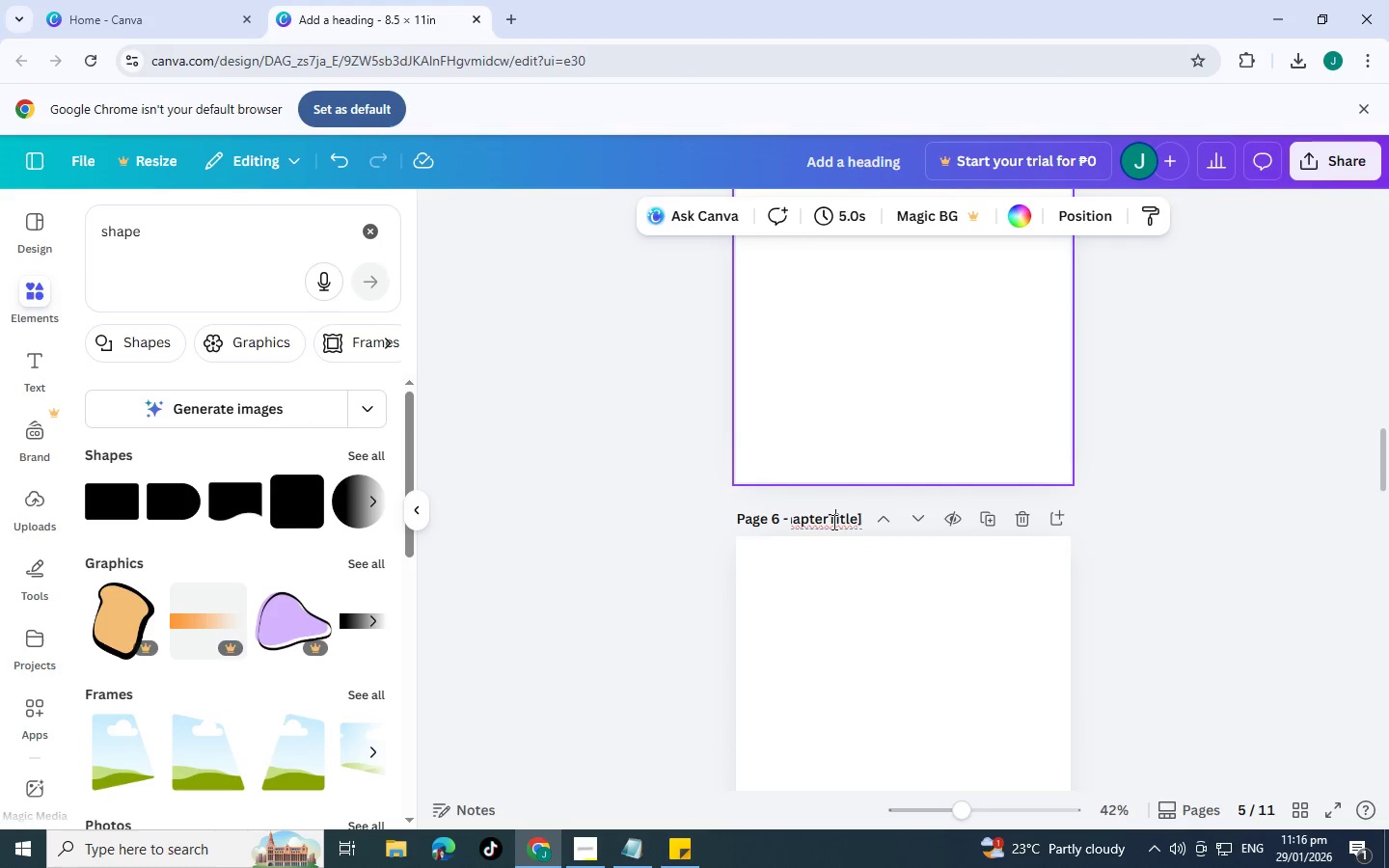 
left_click_drag(start_coordinate=[832, 522], to_coordinate=[792, 525])
 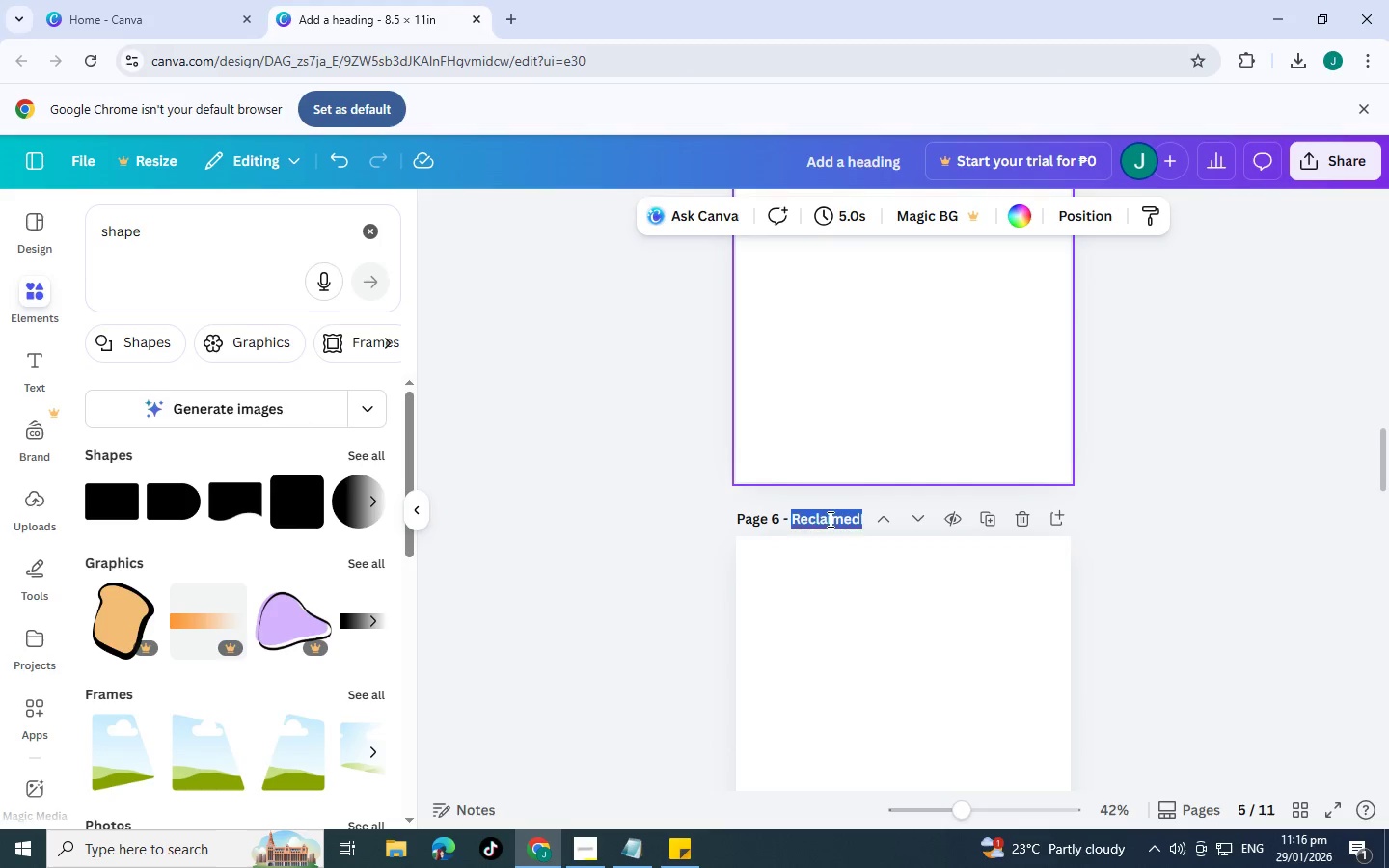 
left_click([830, 519])
 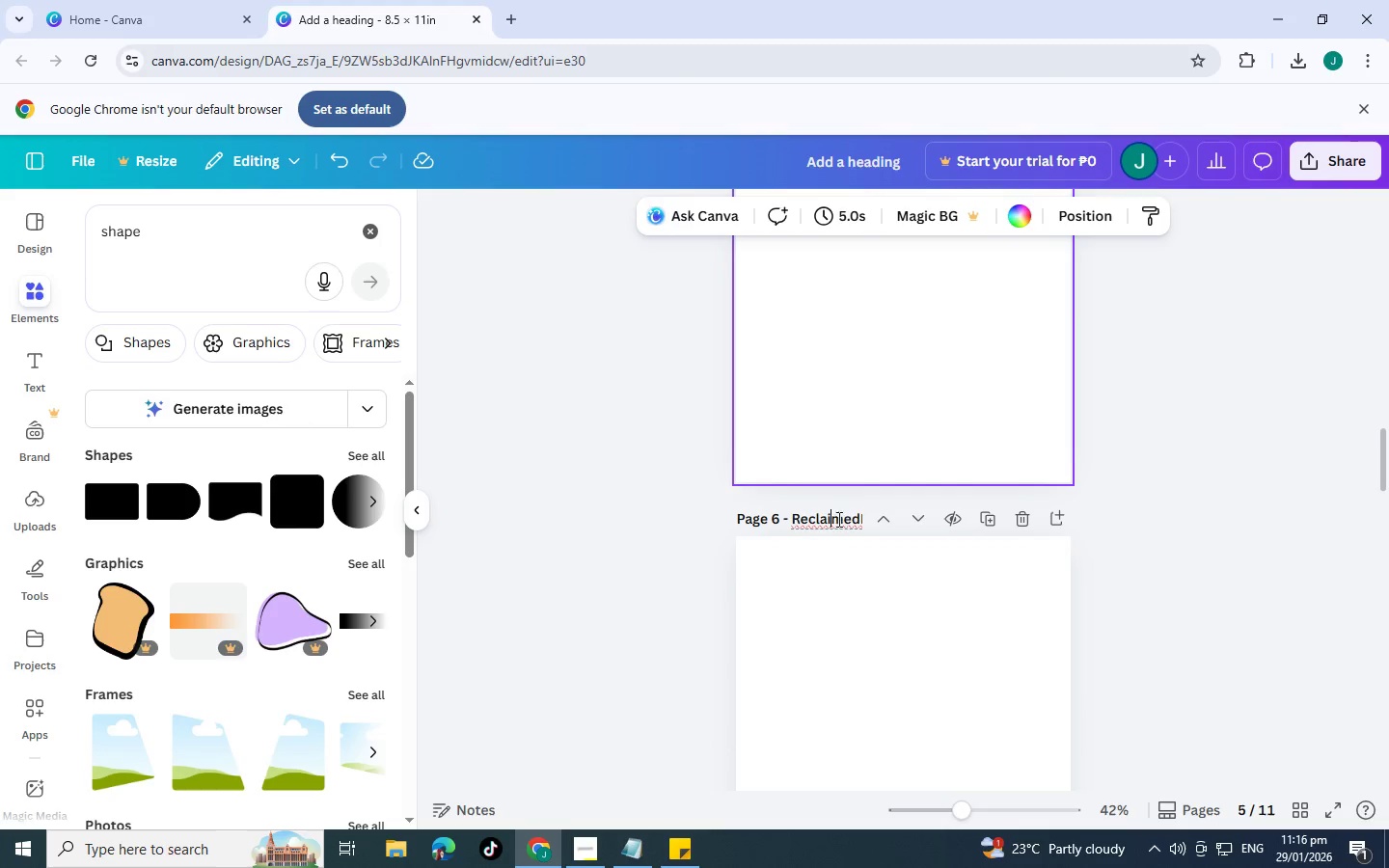 
left_click_drag(start_coordinate=[837, 519], to_coordinate=[860, 519])
 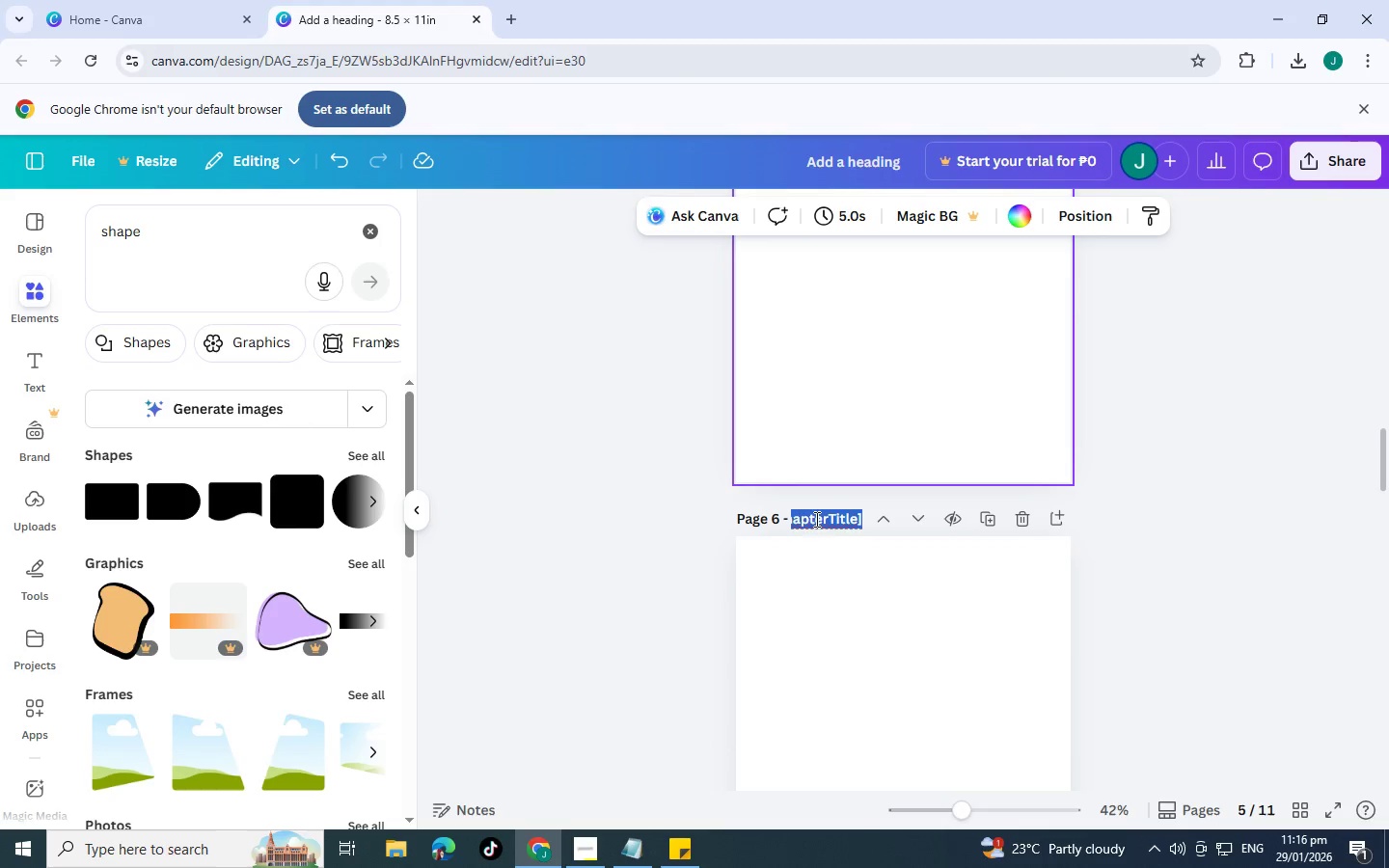 
left_click_drag(start_coordinate=[813, 518], to_coordinate=[798, 518])
 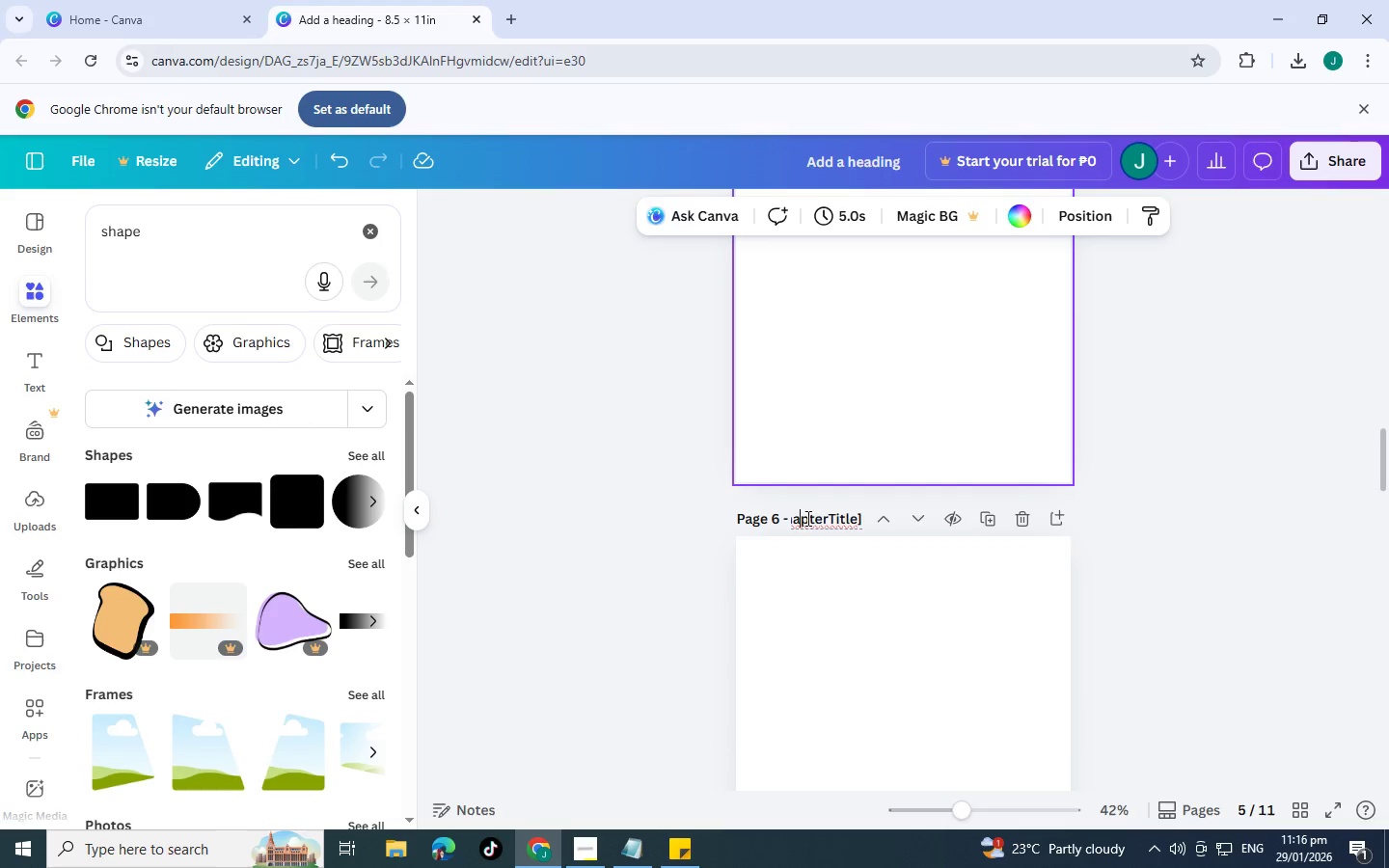 
left_click([806, 518])
 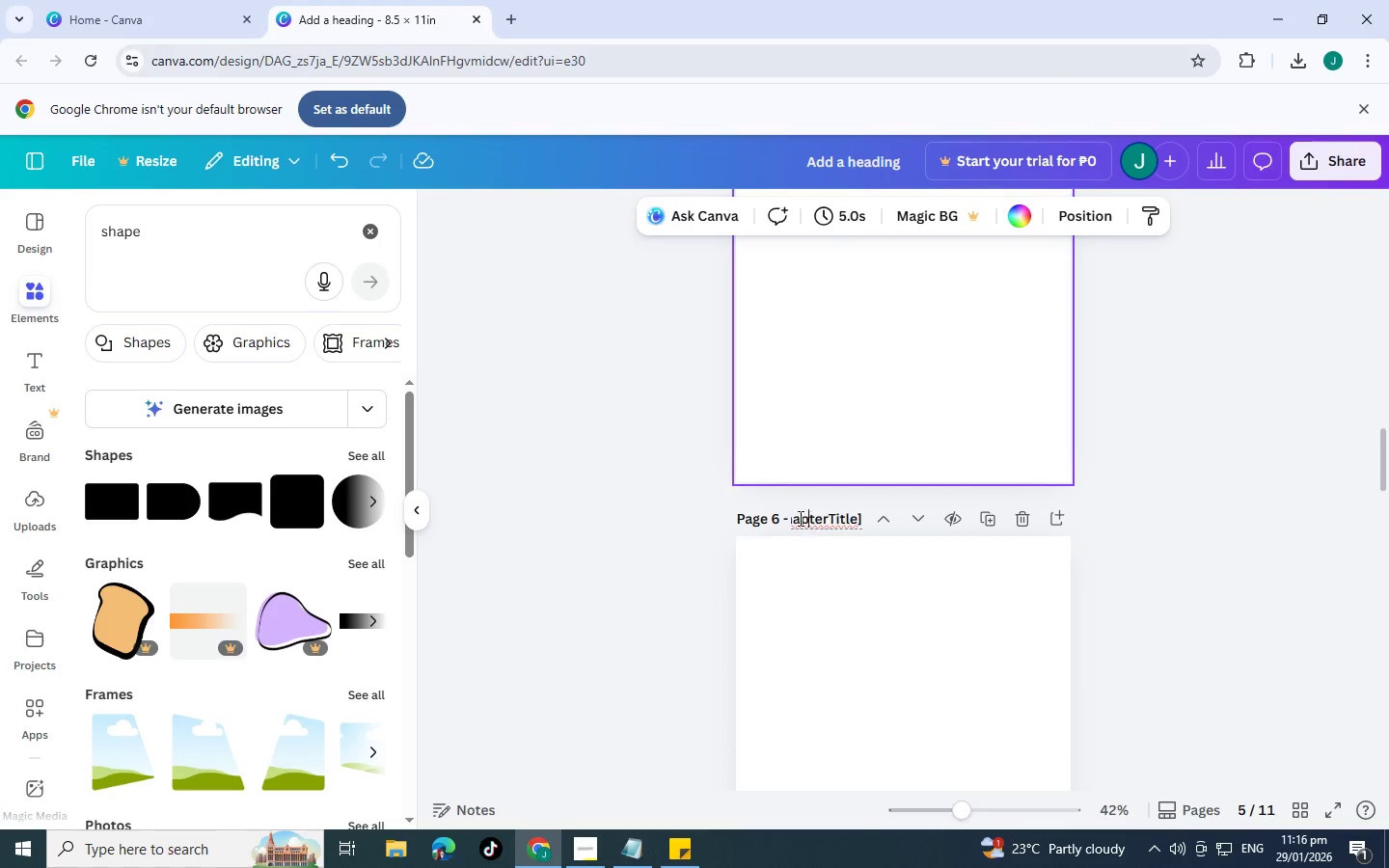 
left_click_drag(start_coordinate=[804, 518], to_coordinate=[784, 518])
 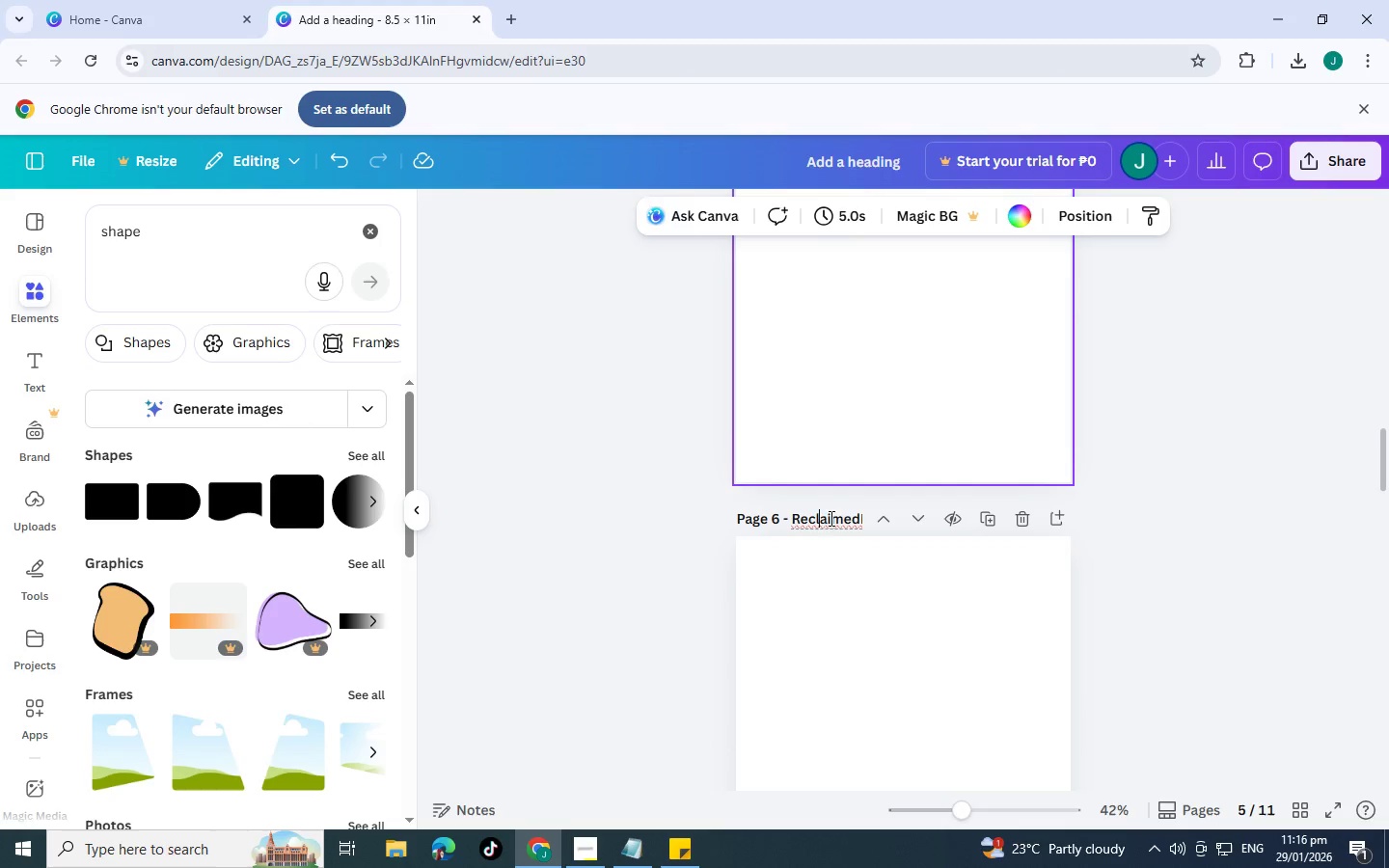 
double_click([831, 518])
 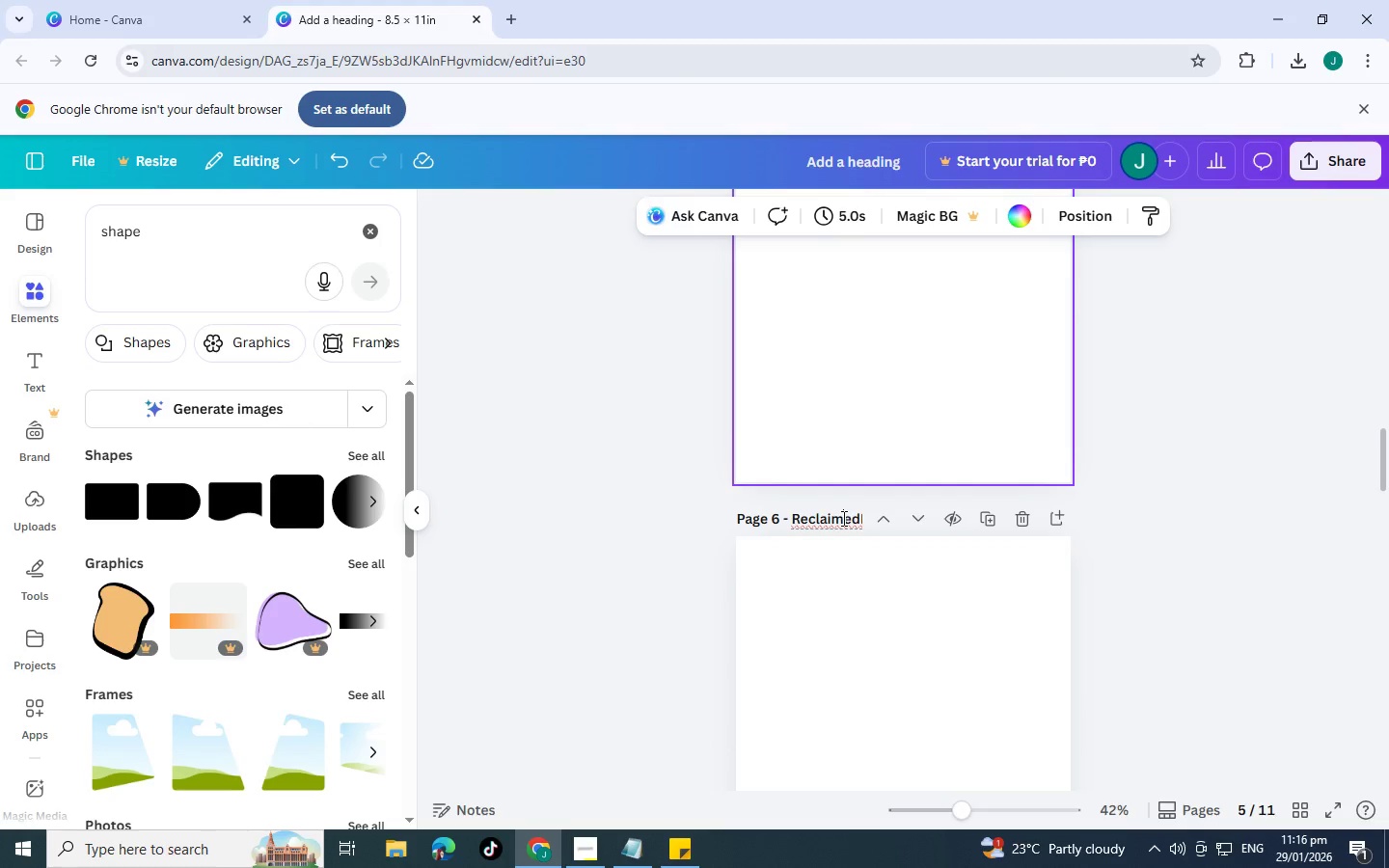 
left_click_drag(start_coordinate=[842, 518], to_coordinate=[855, 518])
 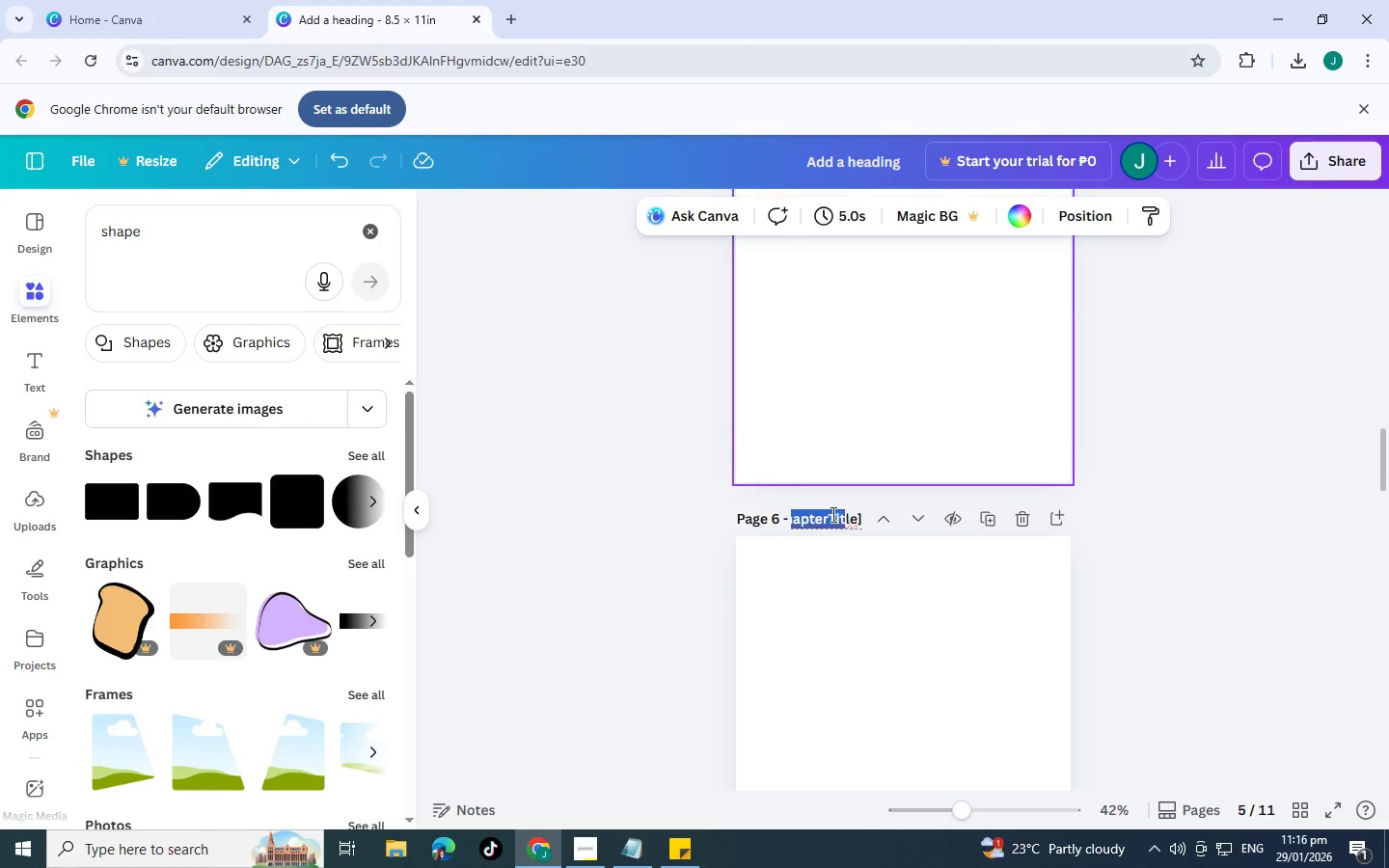 
left_click([831, 514])
 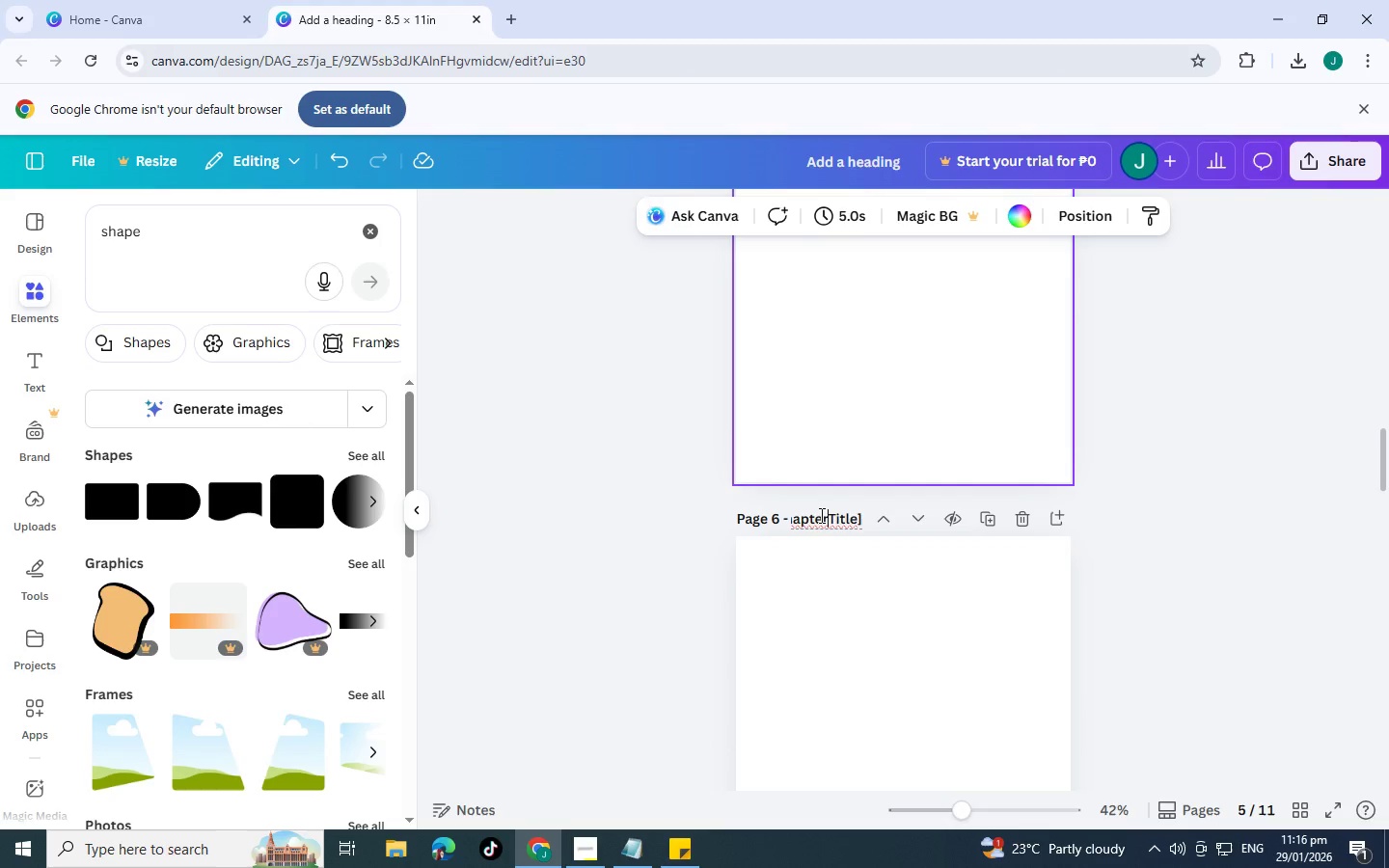 
left_click_drag(start_coordinate=[820, 515], to_coordinate=[796, 516])
 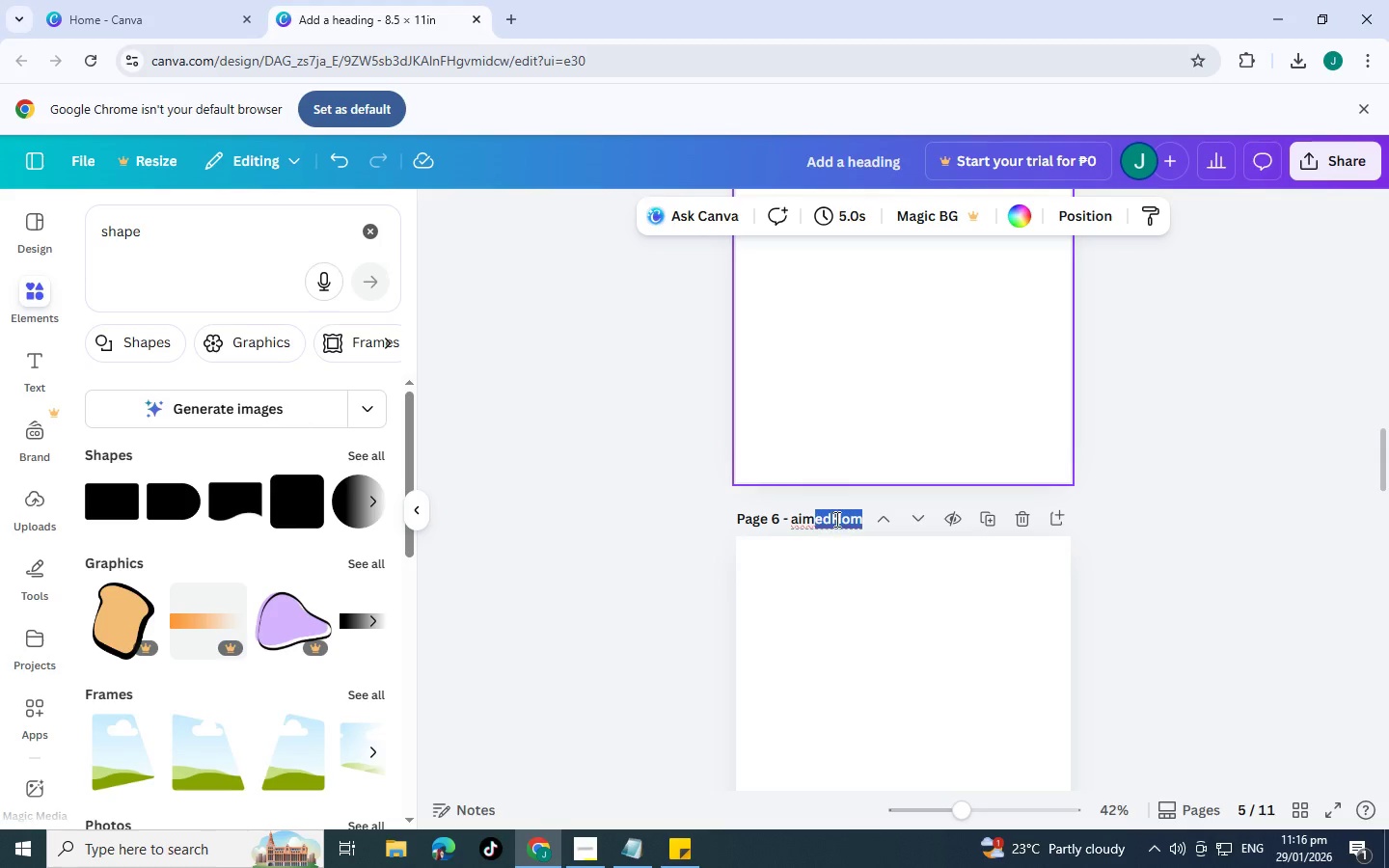 
left_click([835, 519])
 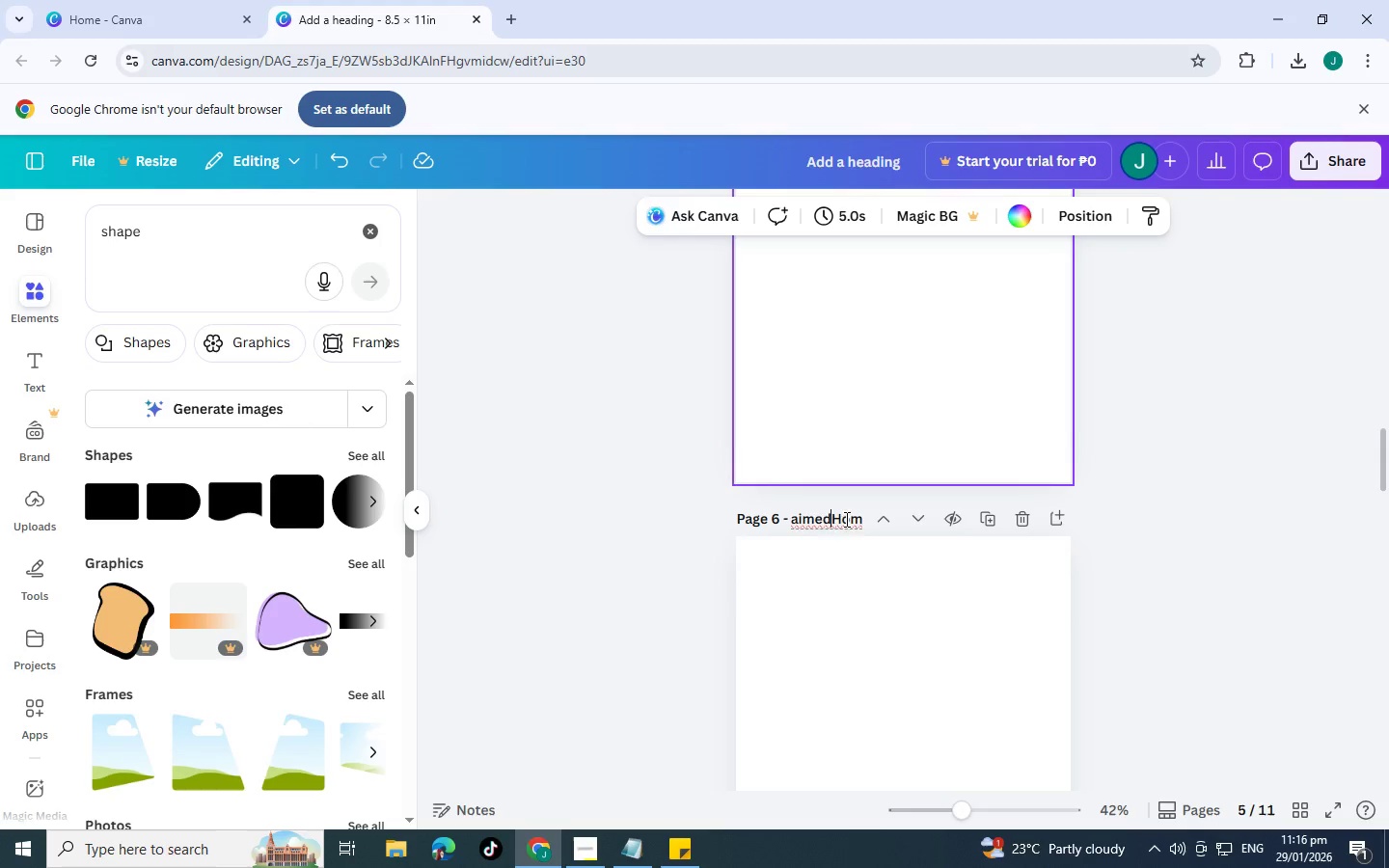 
left_click_drag(start_coordinate=[845, 519], to_coordinate=[852, 519])
 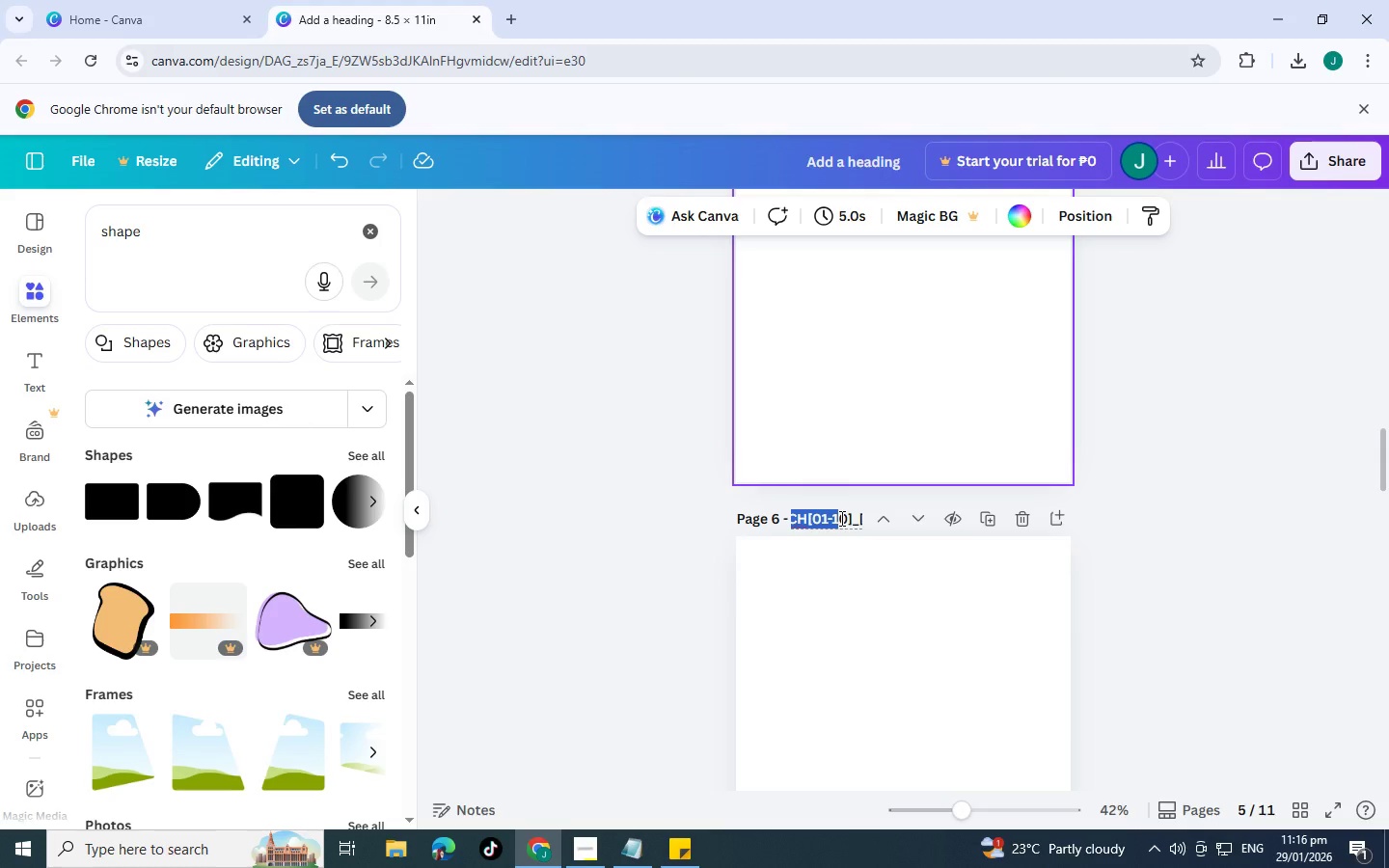 
left_click([840, 518])
 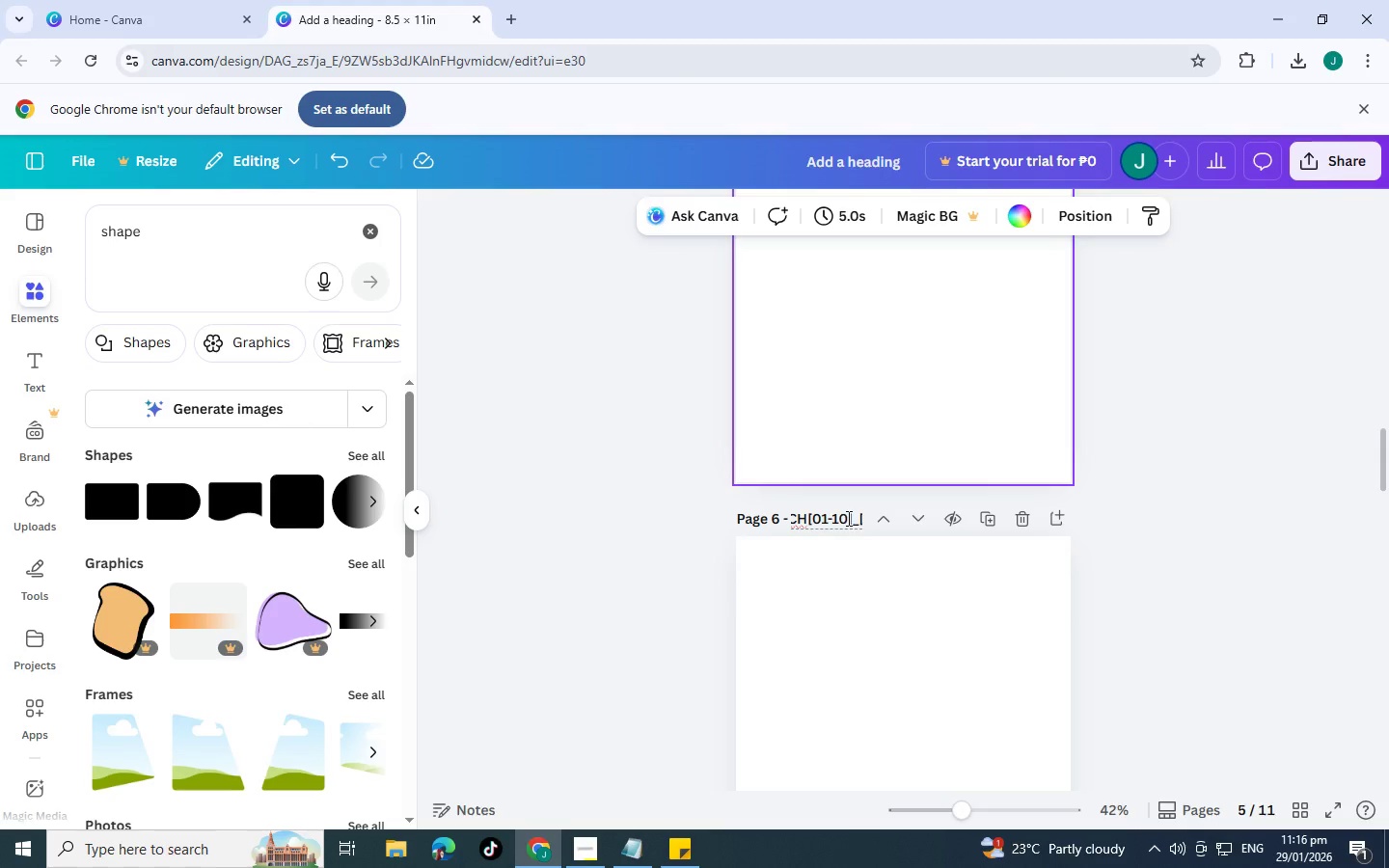 
left_click([847, 518])
 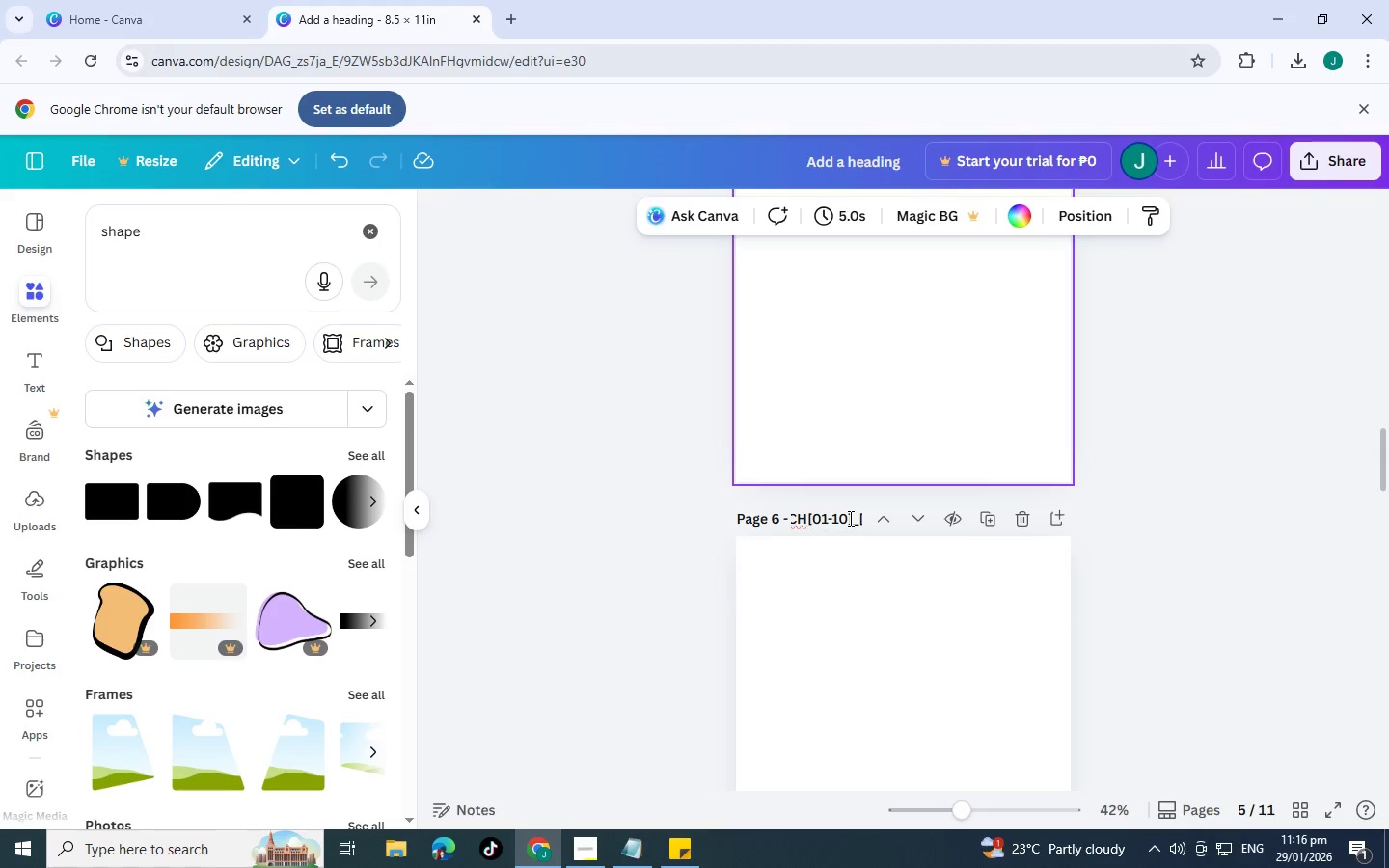 
key(Backspace)
 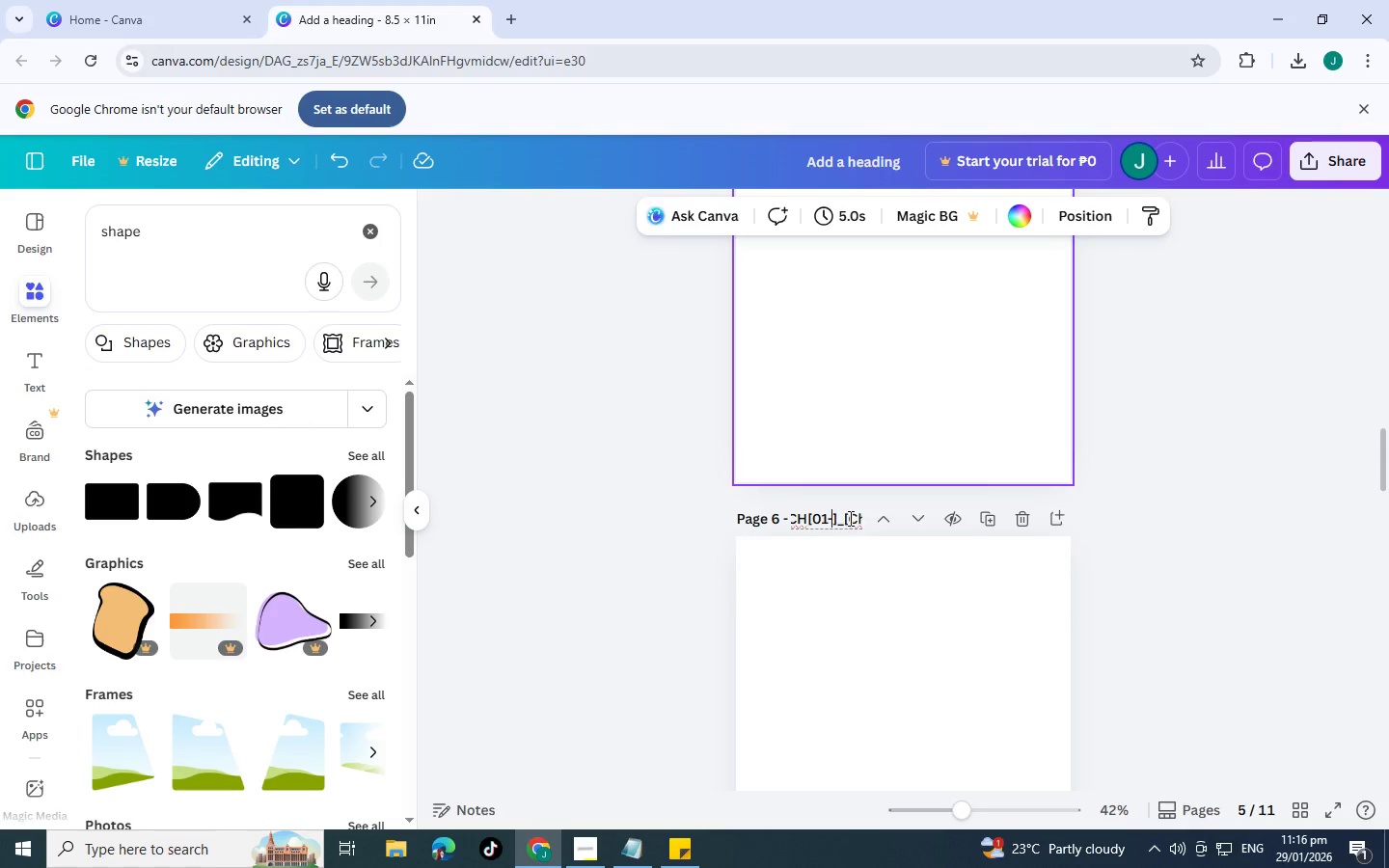 
key(Backspace)
 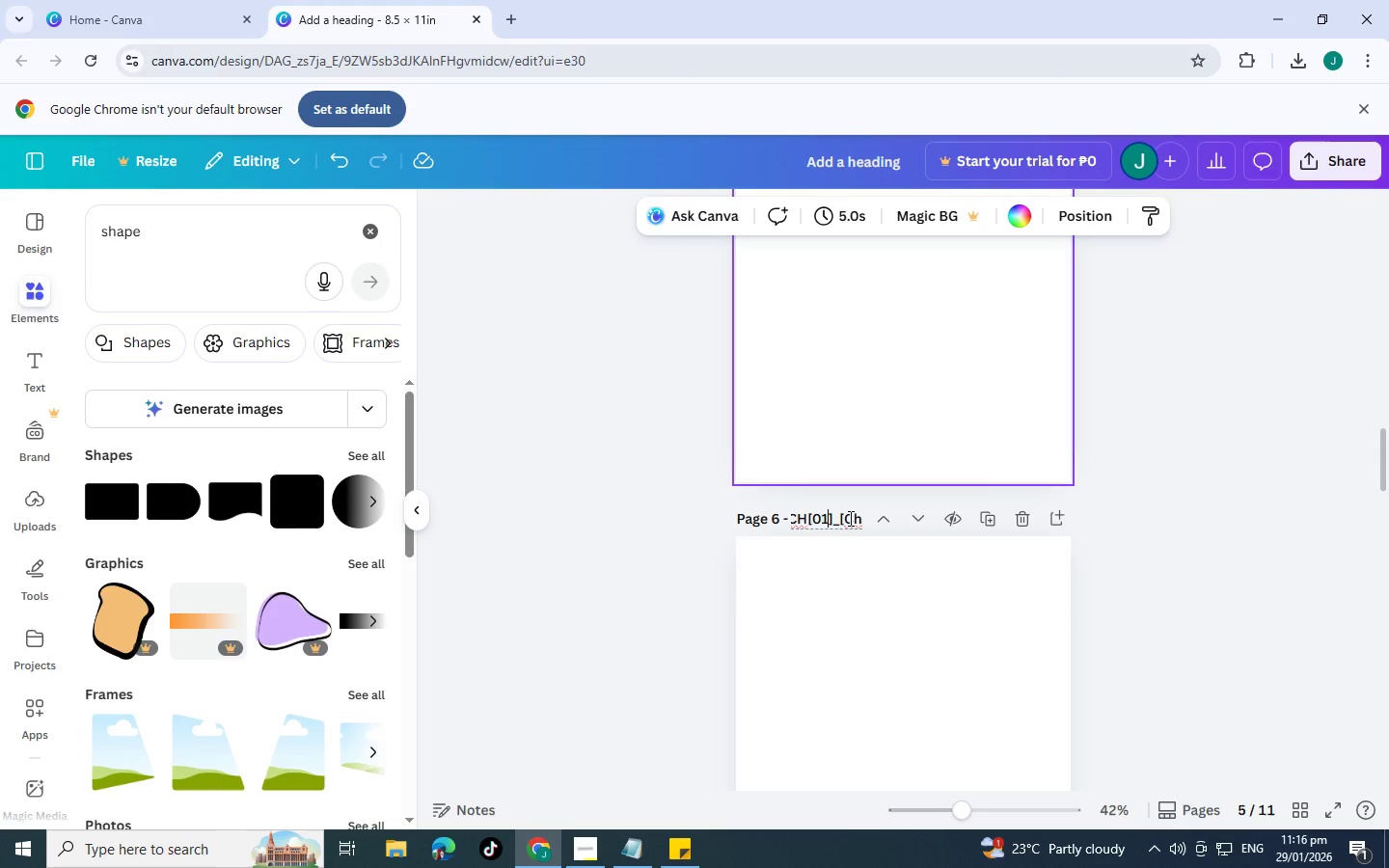 
key(Backspace)
 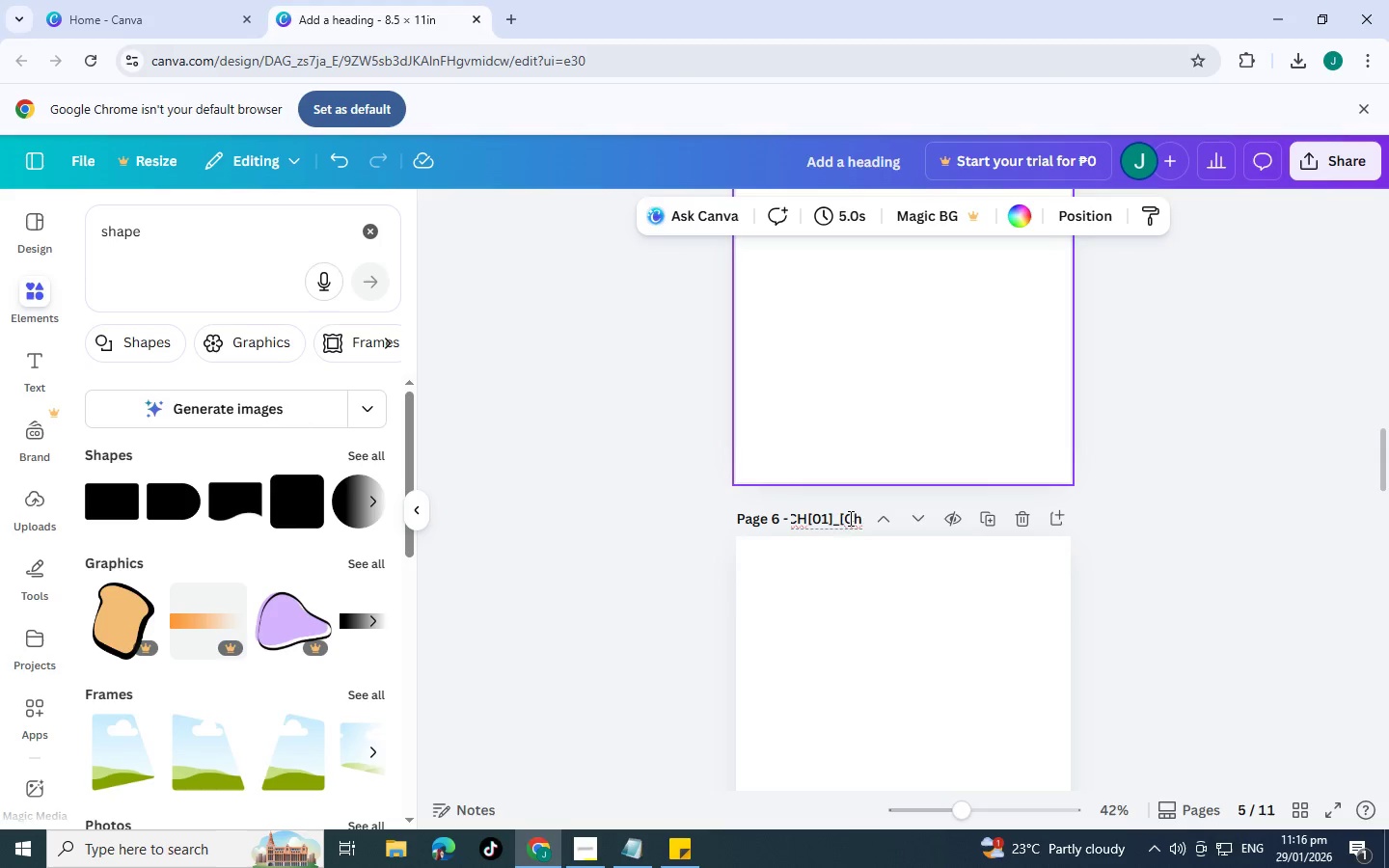 
key(Backspace)
 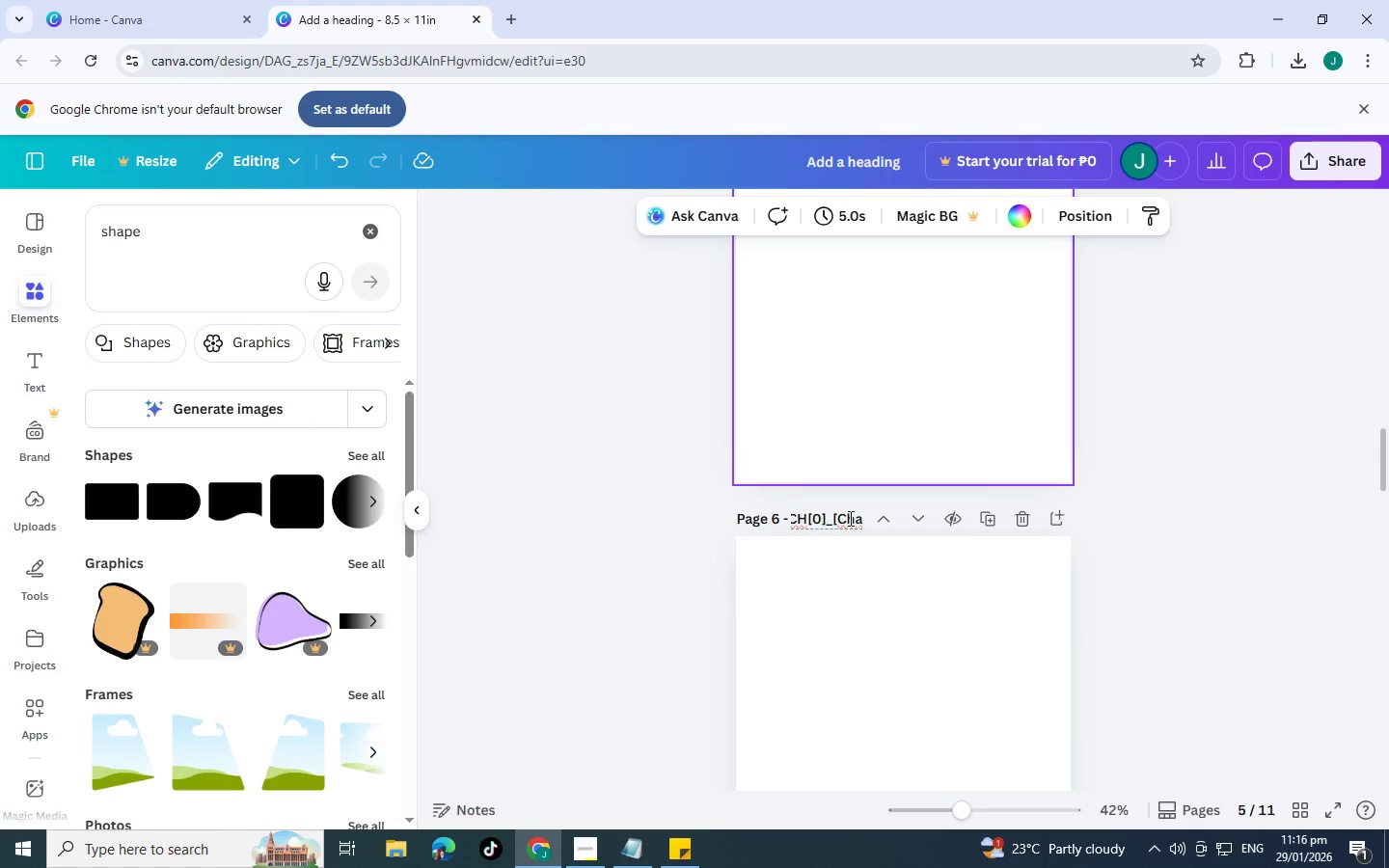 
key(6)
 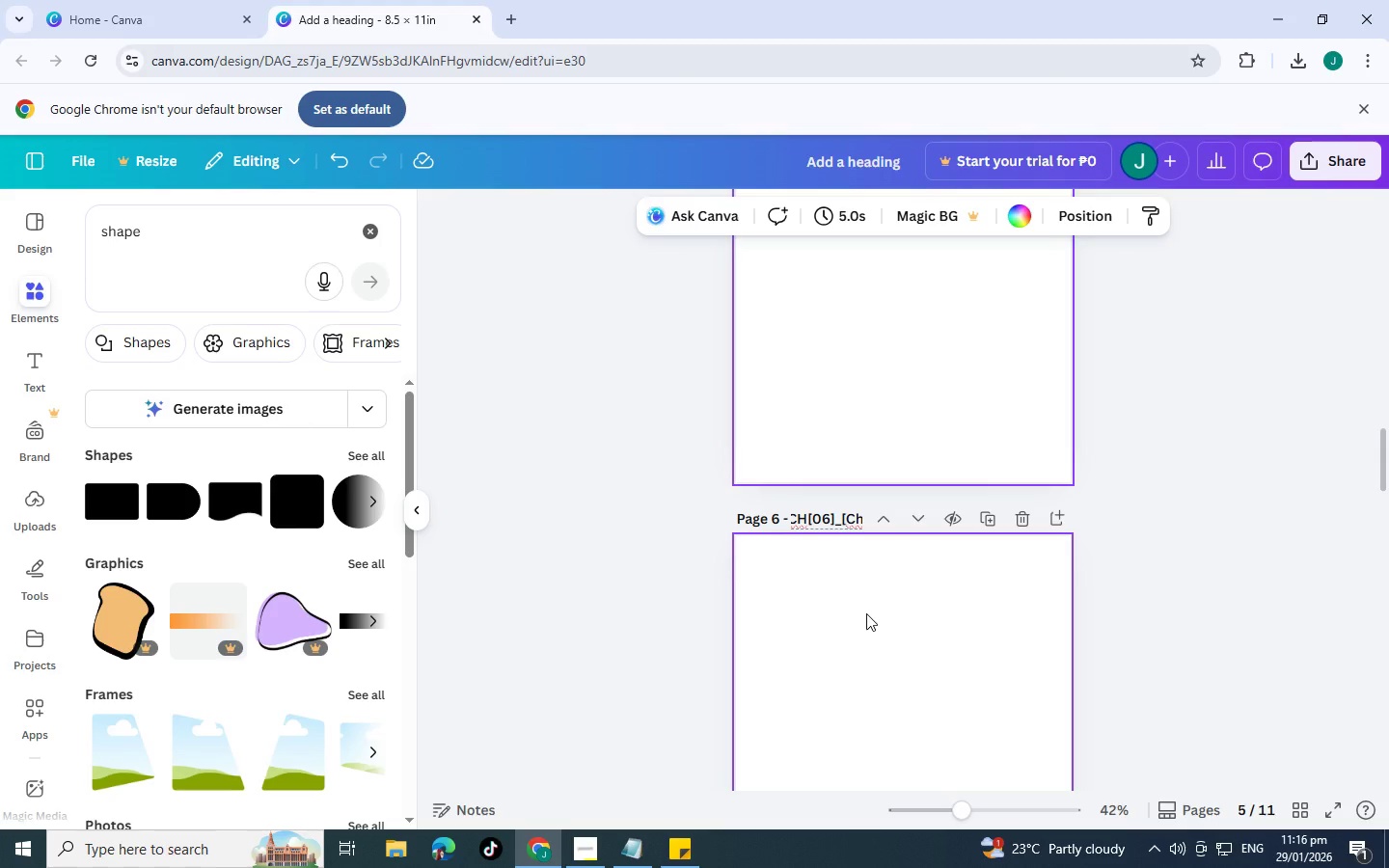 
left_click([866, 613])
 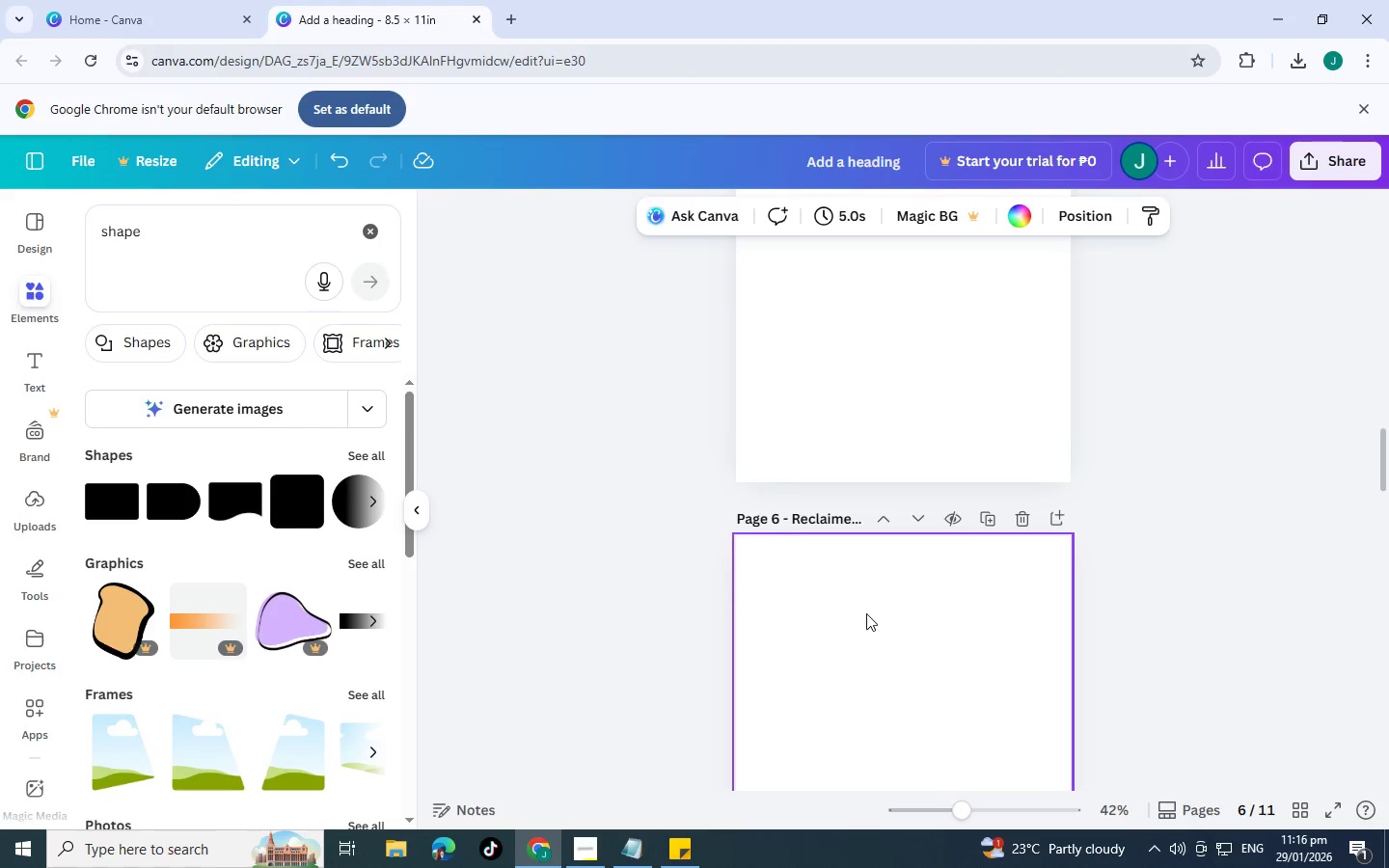 
scroll: coordinate [866, 611], scroll_direction: down, amount: 6.0
 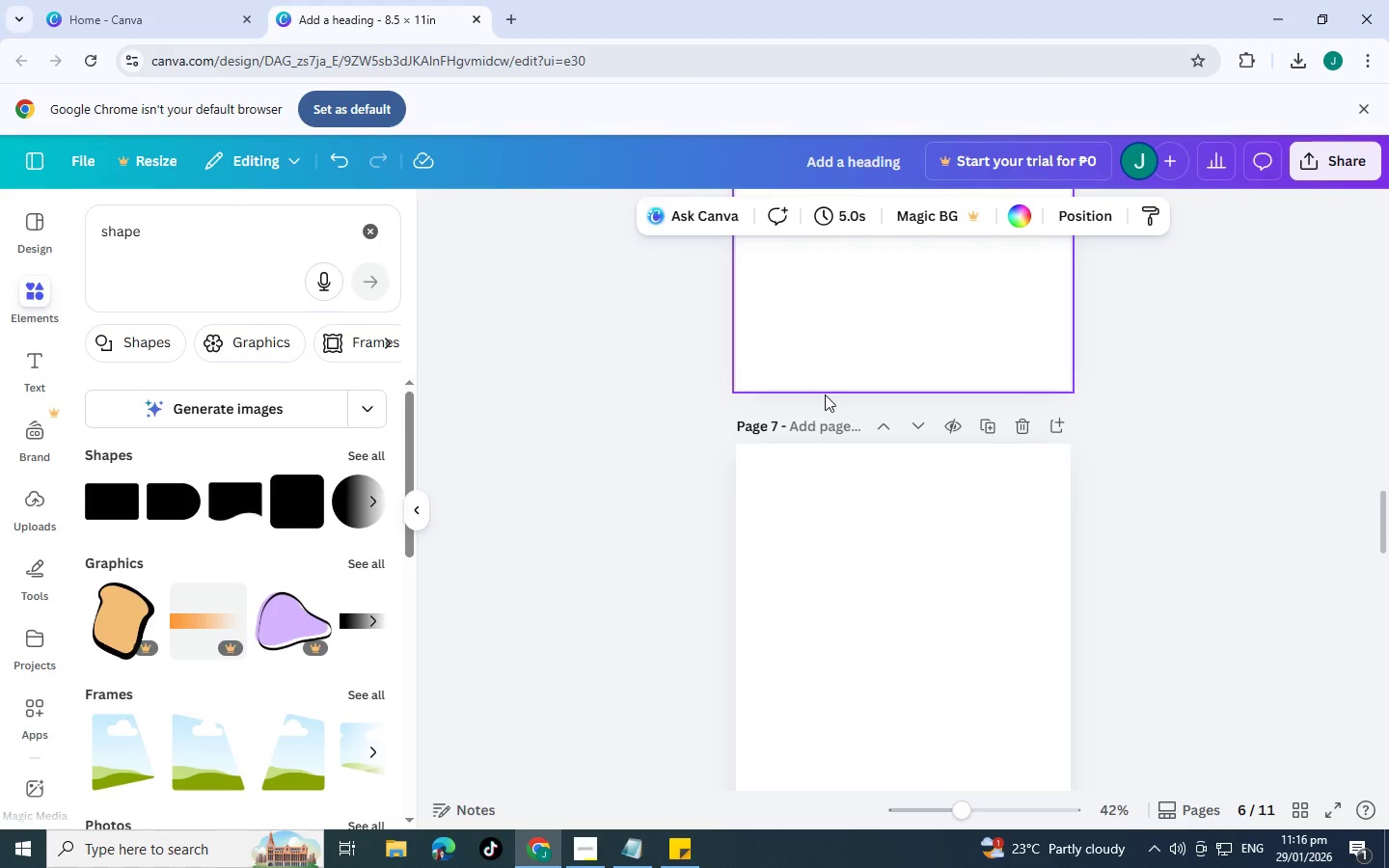 
left_click([829, 422])
 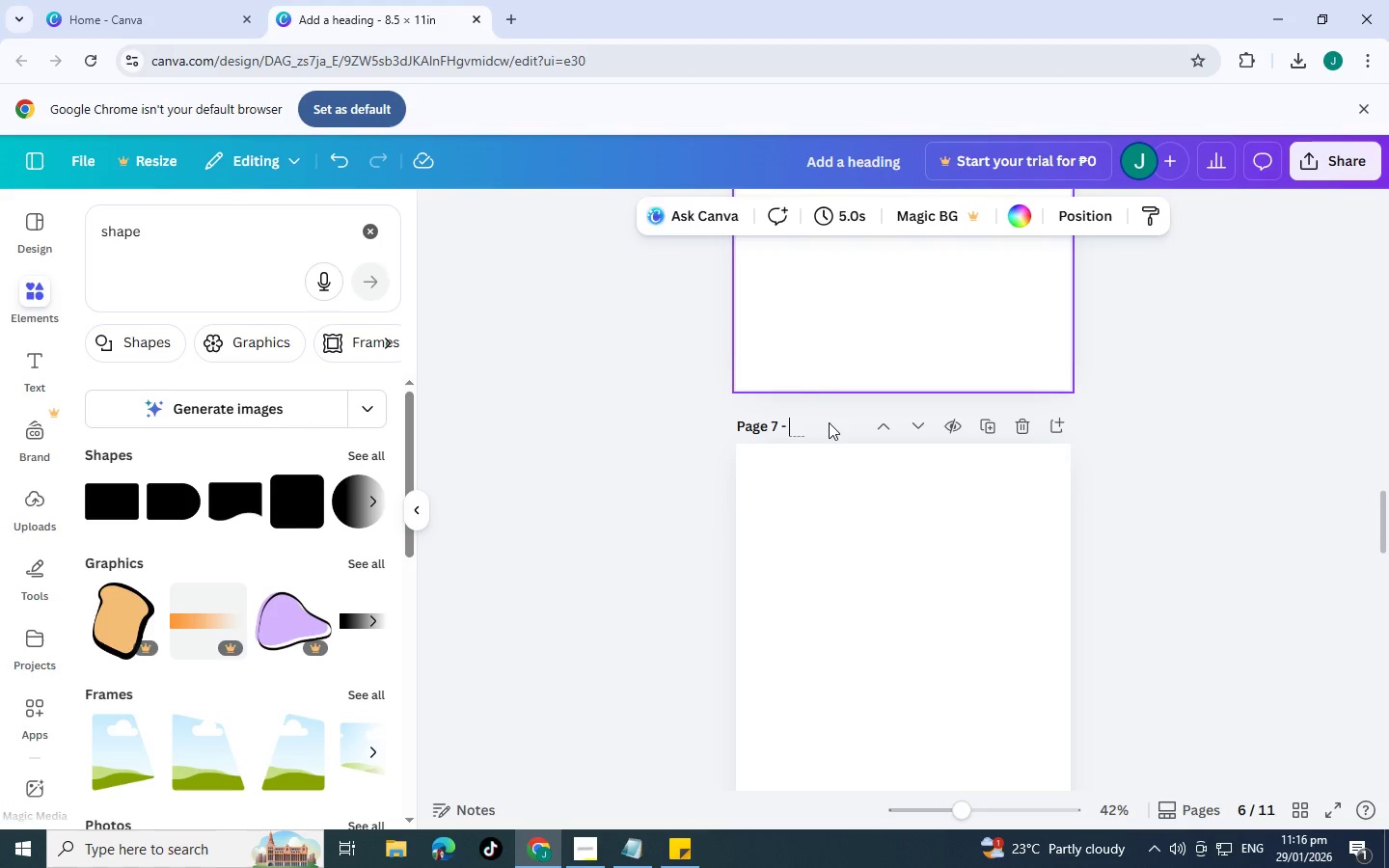 
key(Control+V)
 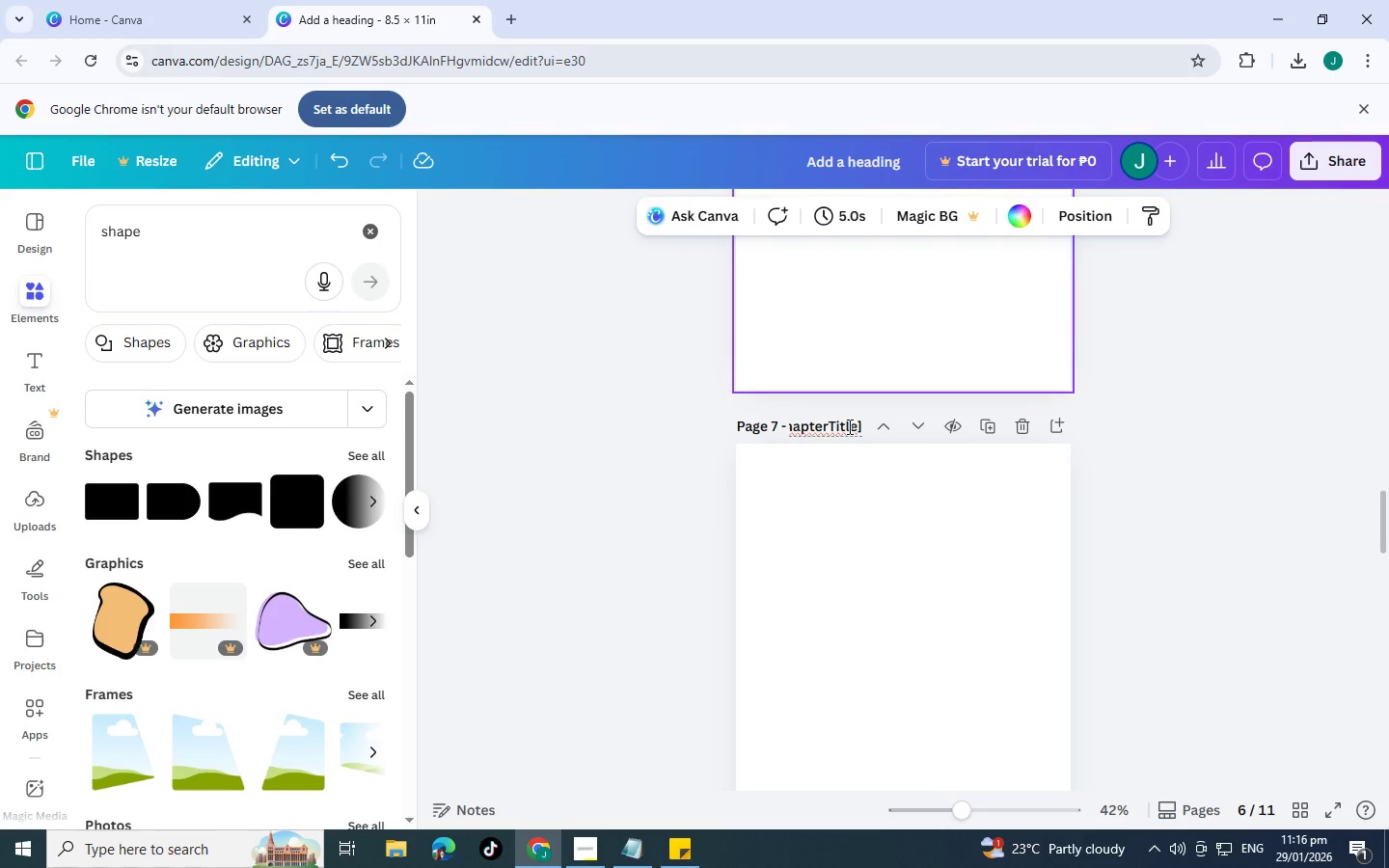 
left_click_drag(start_coordinate=[848, 426], to_coordinate=[830, 428])
 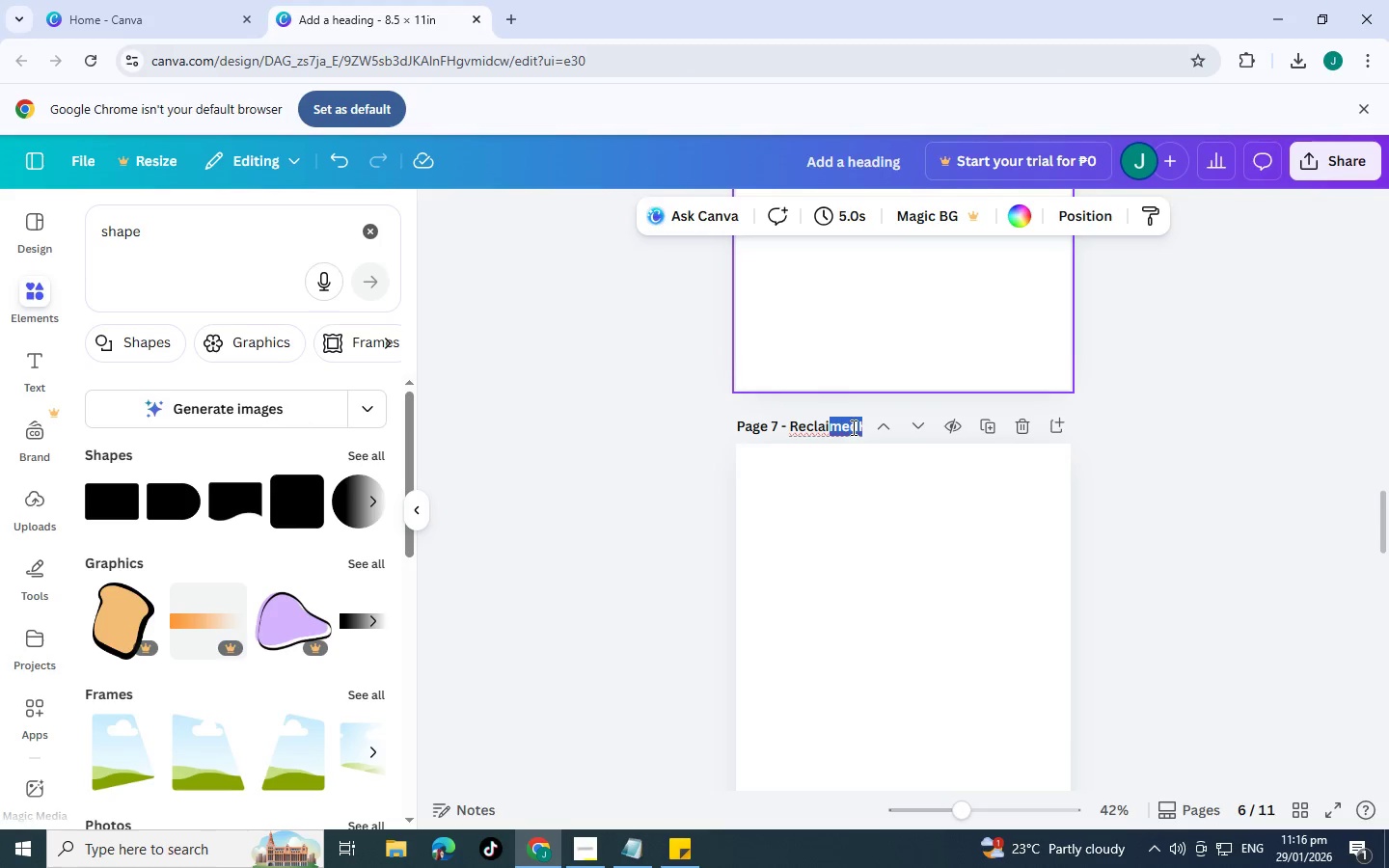 
left_click([852, 427])
 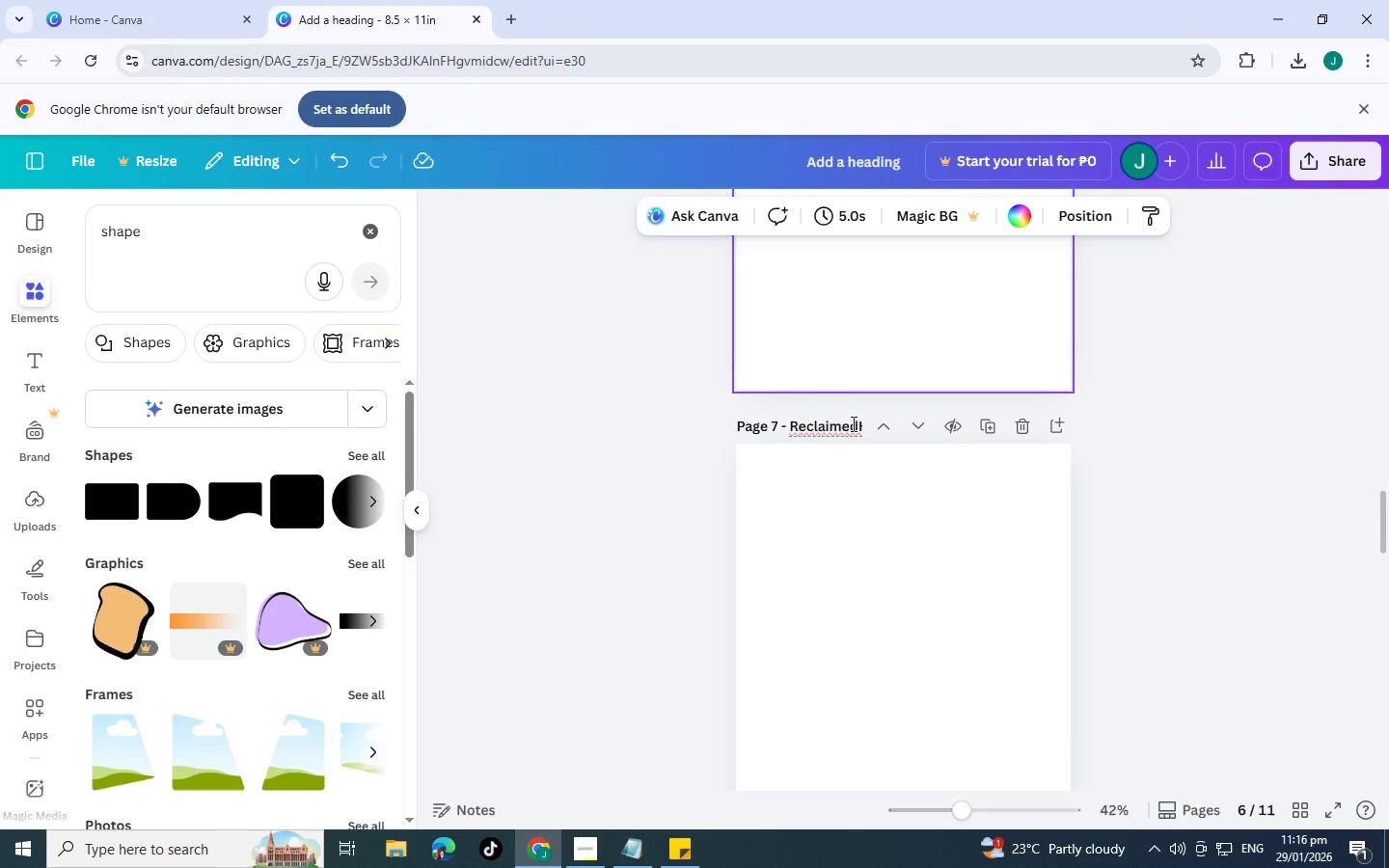 
key(ArrowRight)
 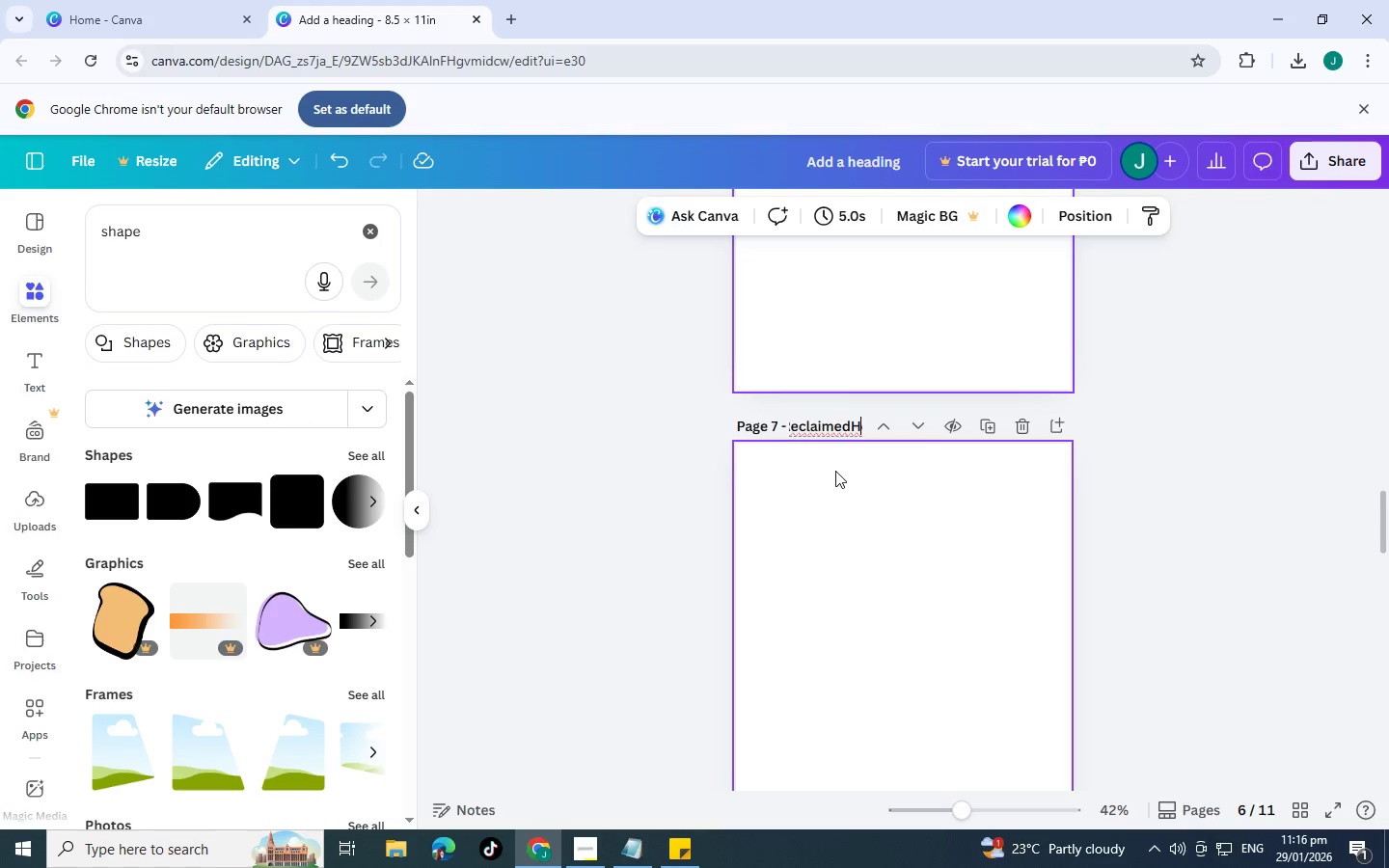 
key(ArrowRight)
 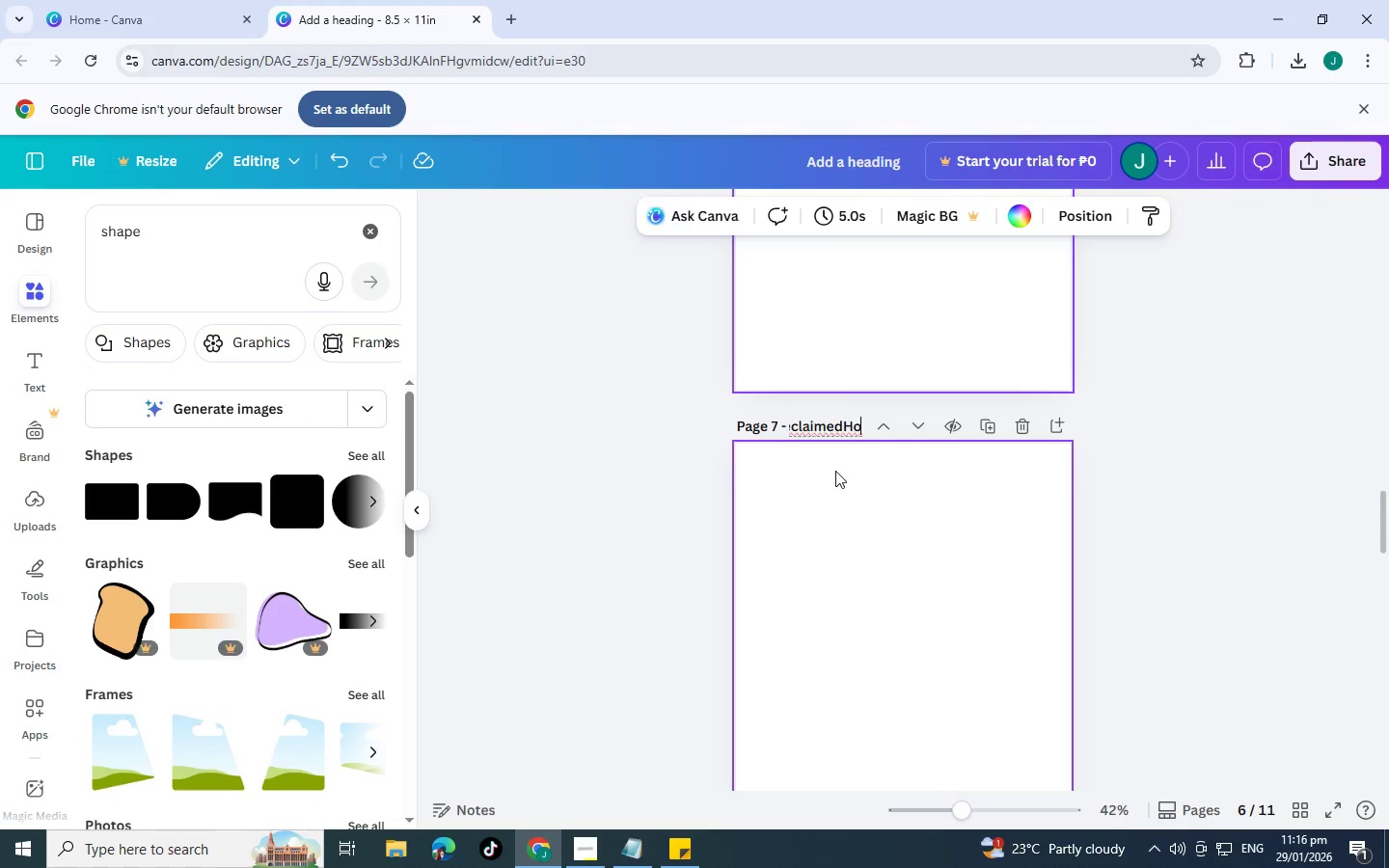 
key(ArrowRight)
 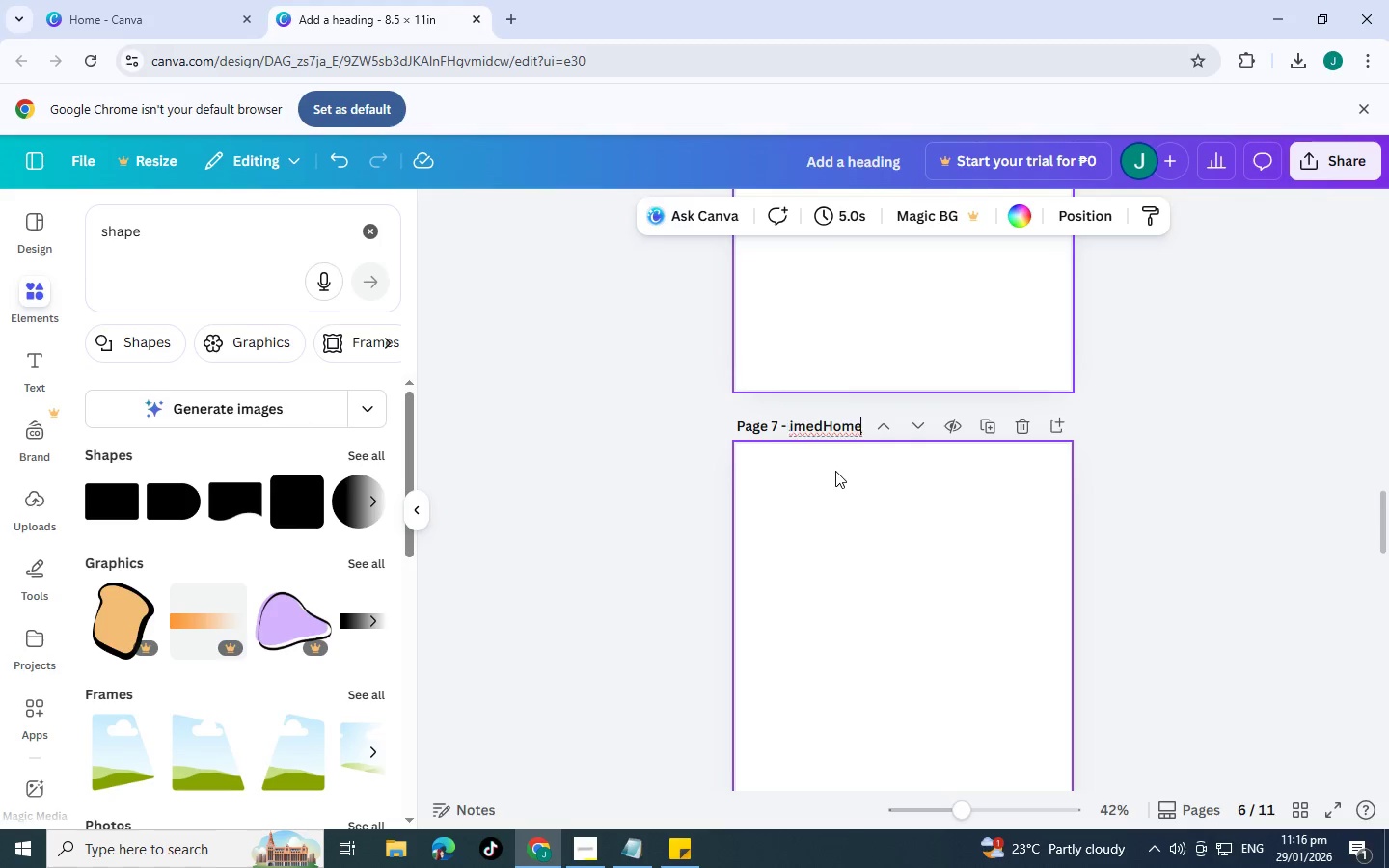 
key(ArrowRight)
 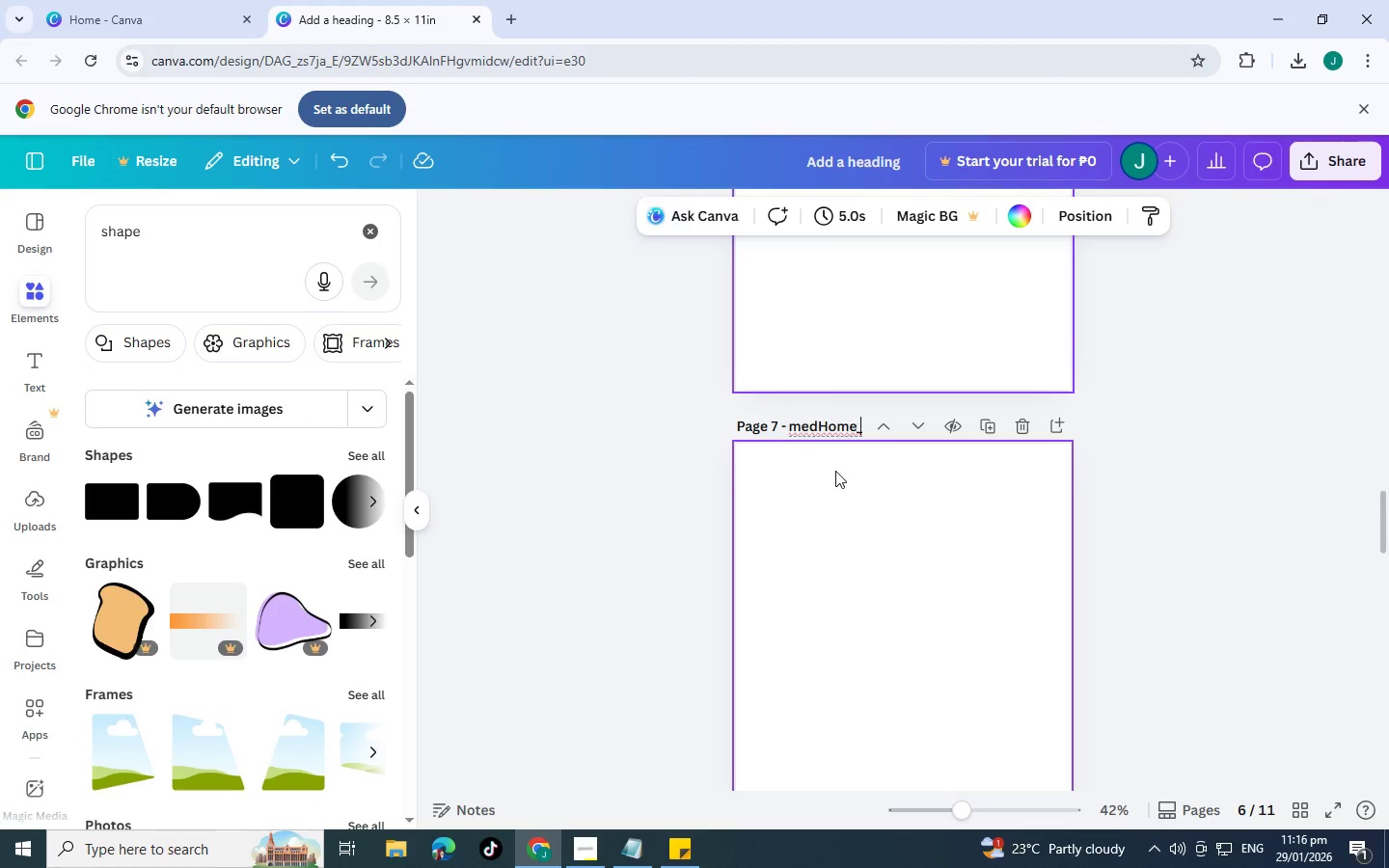 
key(ArrowRight)
 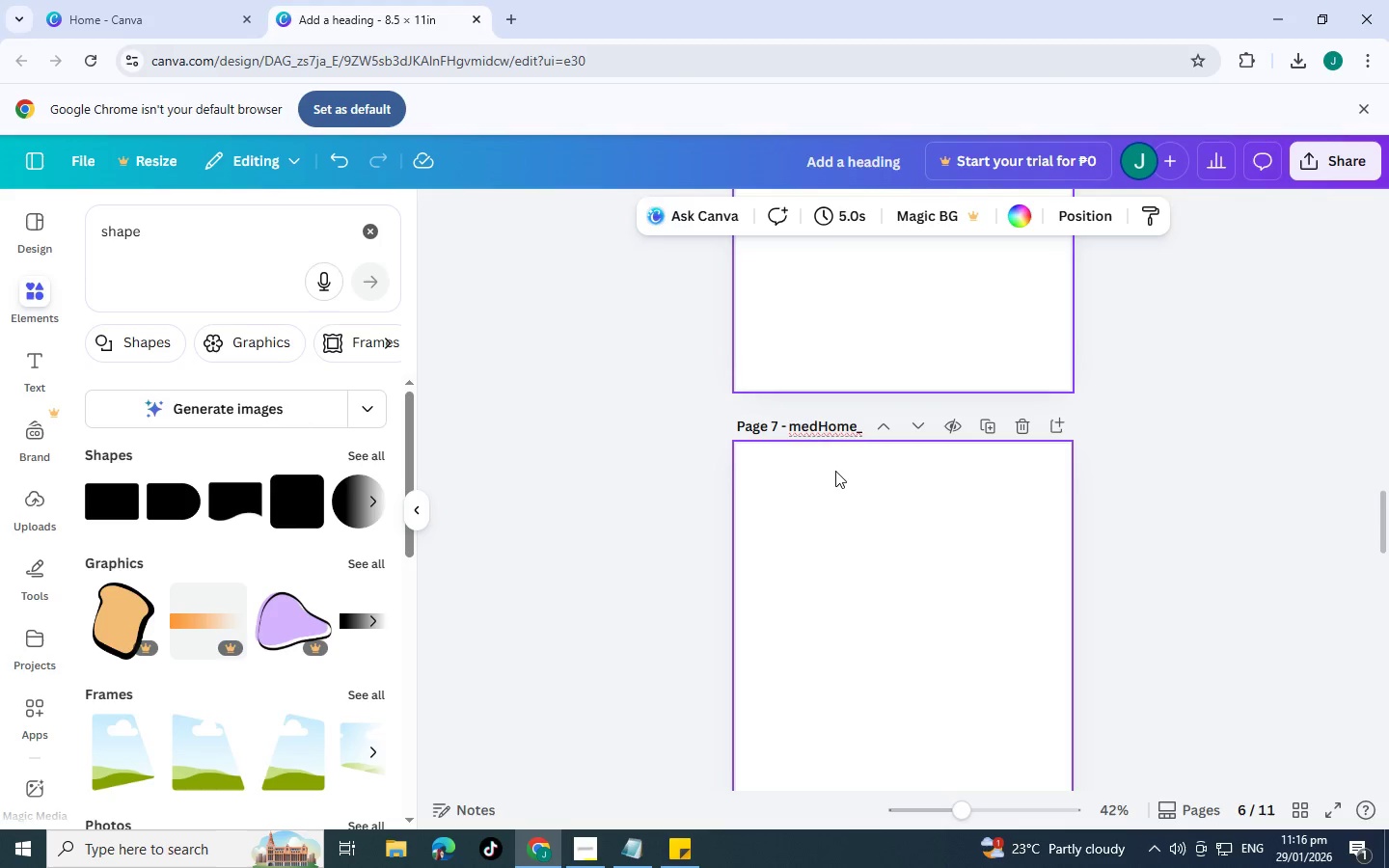 
key(ArrowRight)
 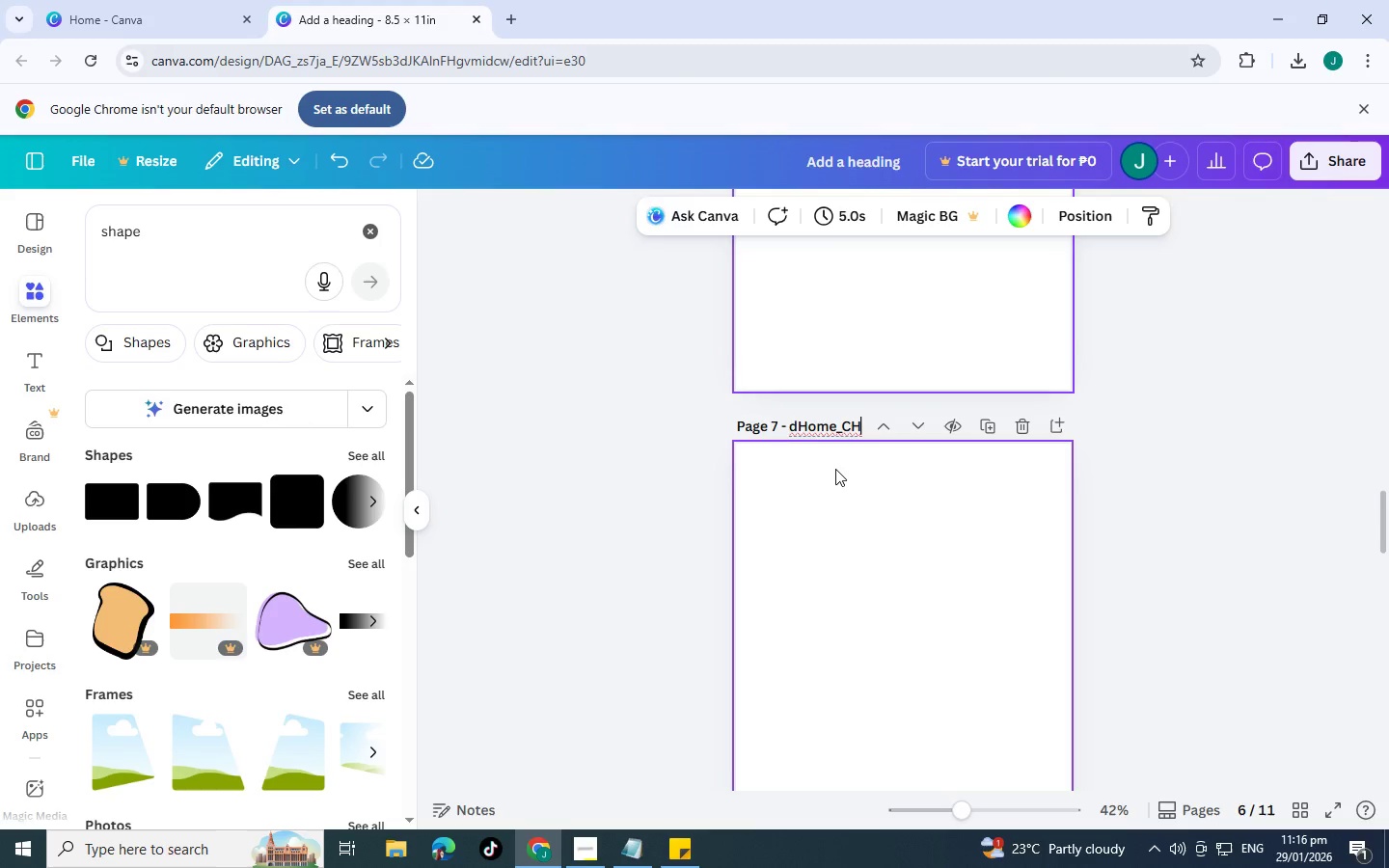 
key(ArrowRight)
 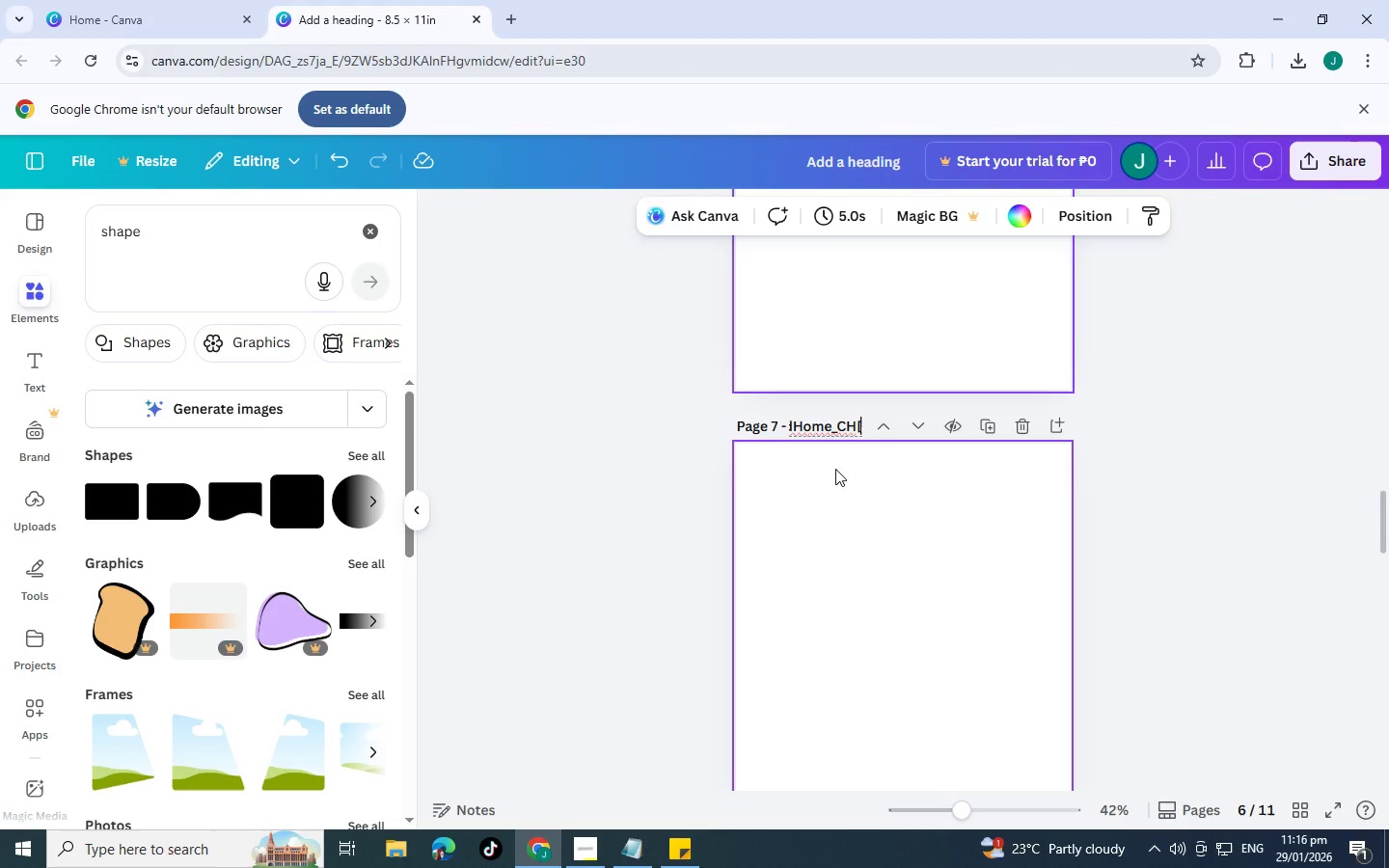 
key(ArrowRight)
 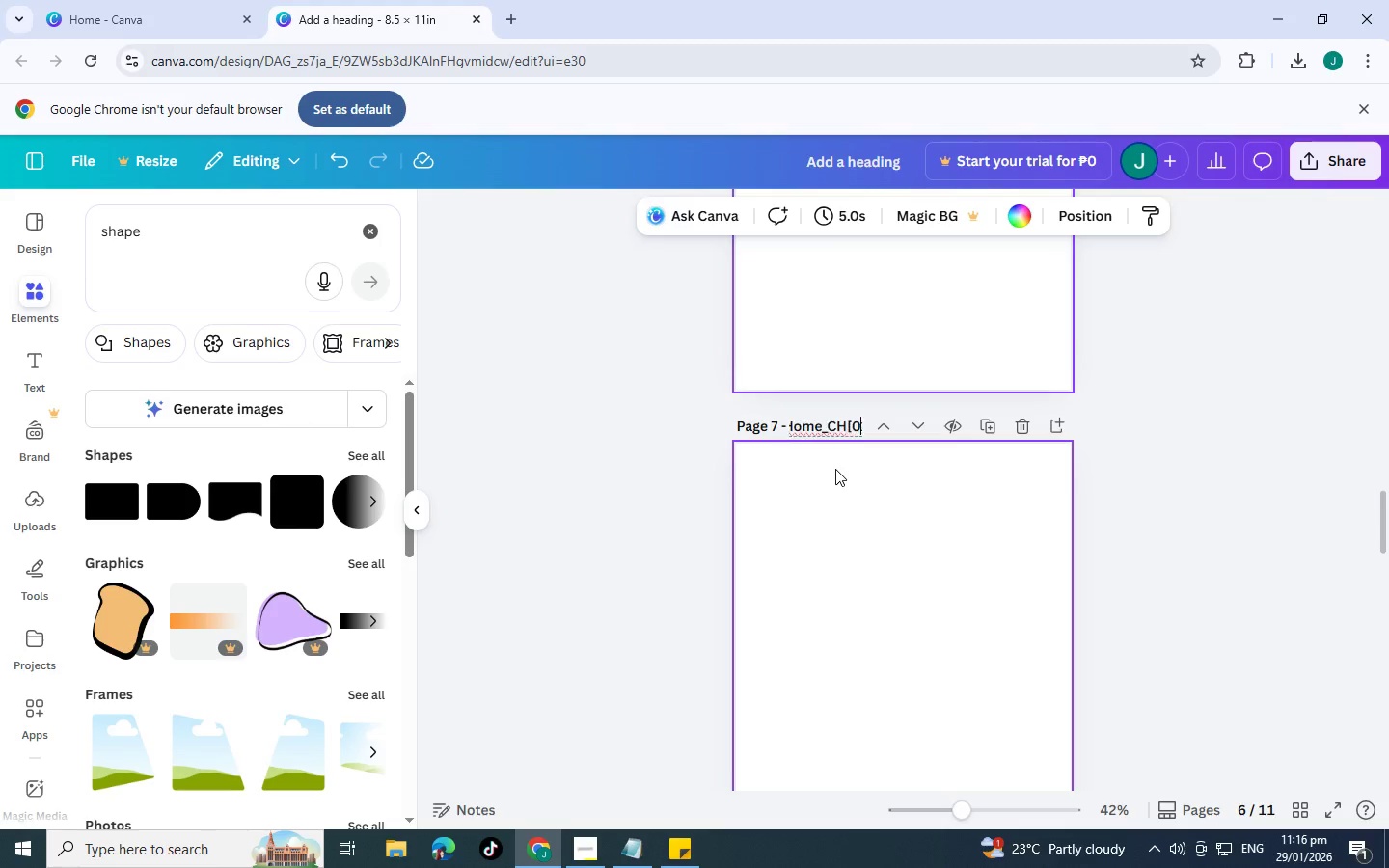 
key(ArrowRight)
 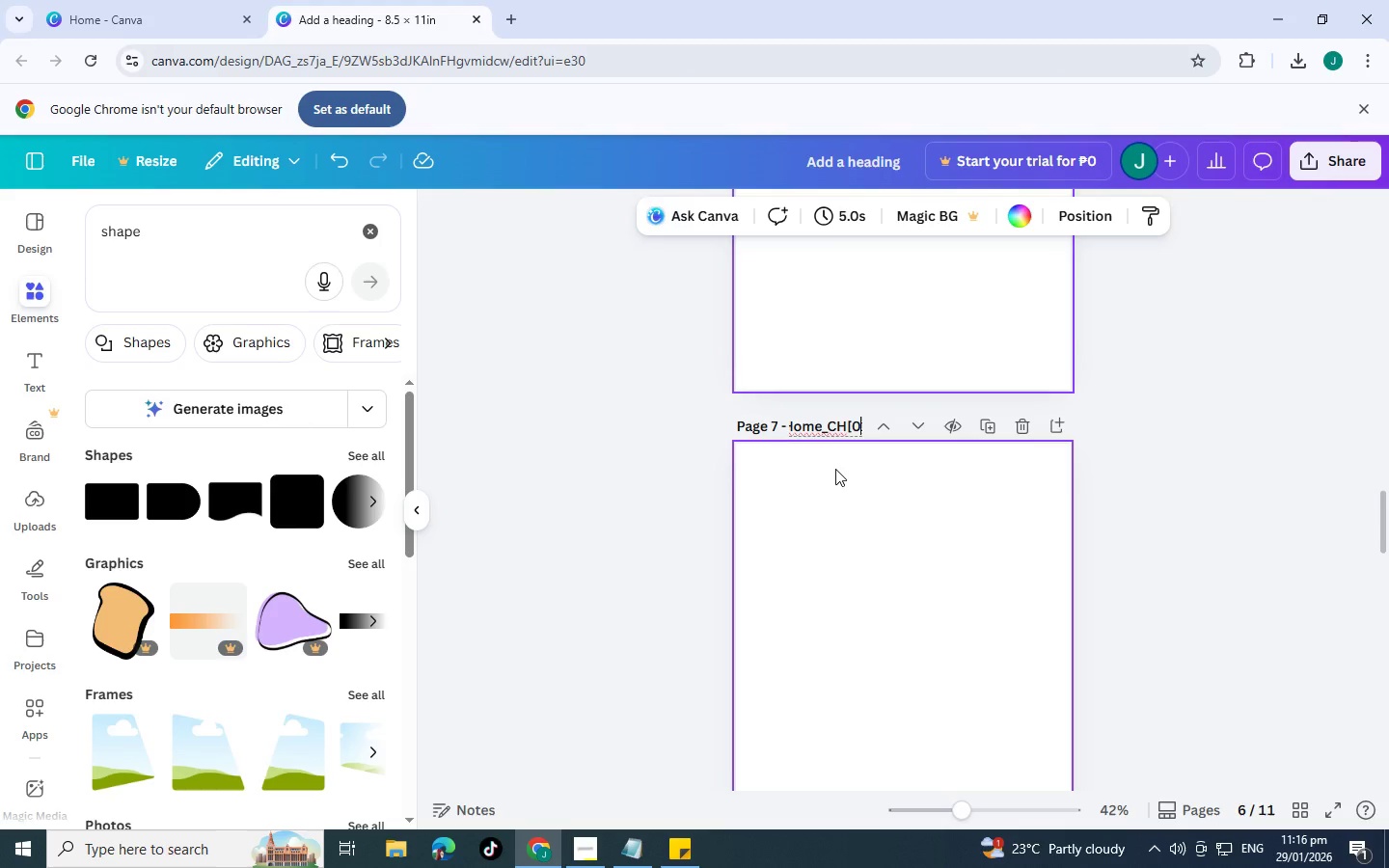 
key(ArrowRight)
 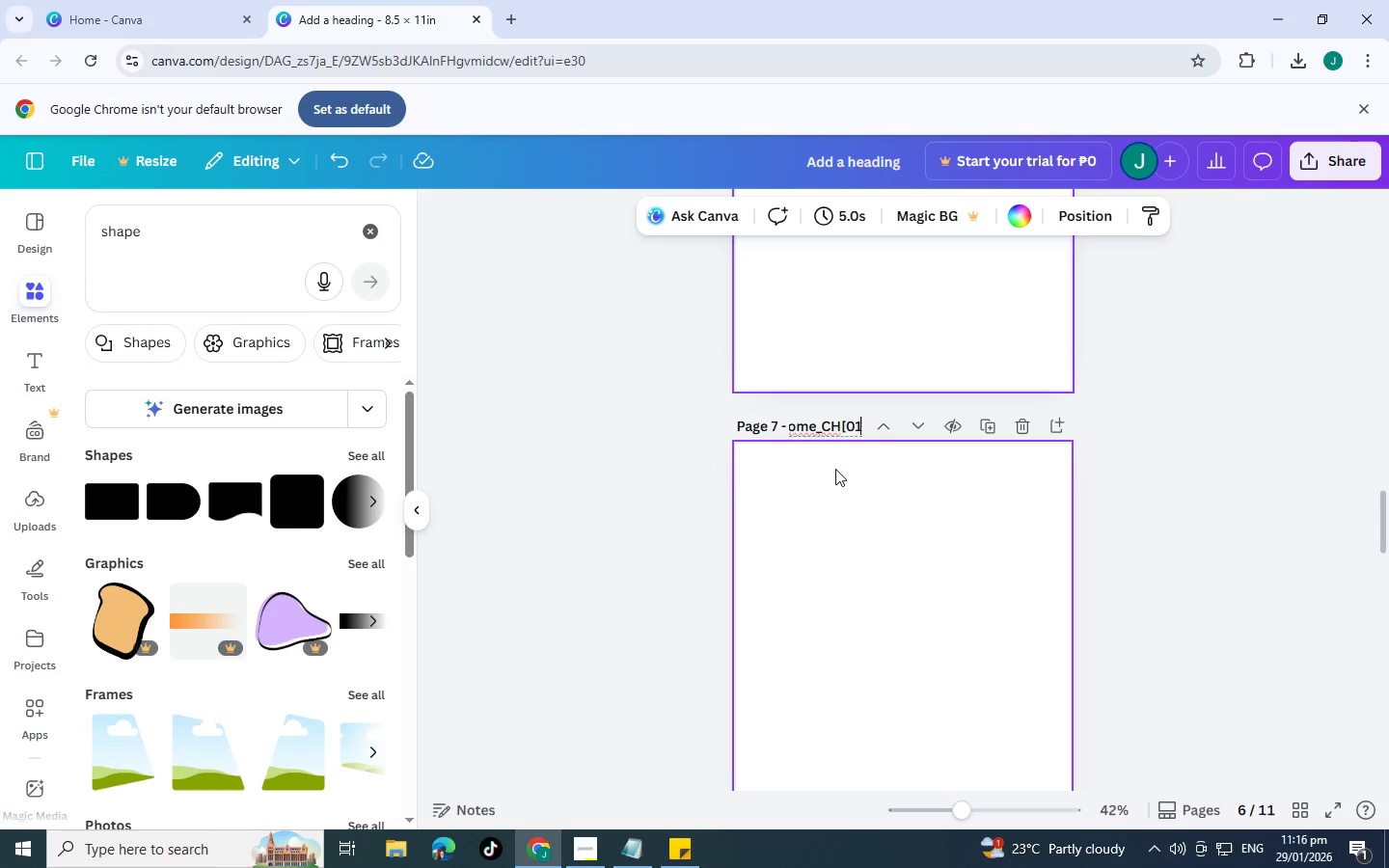 
key(ArrowRight)
 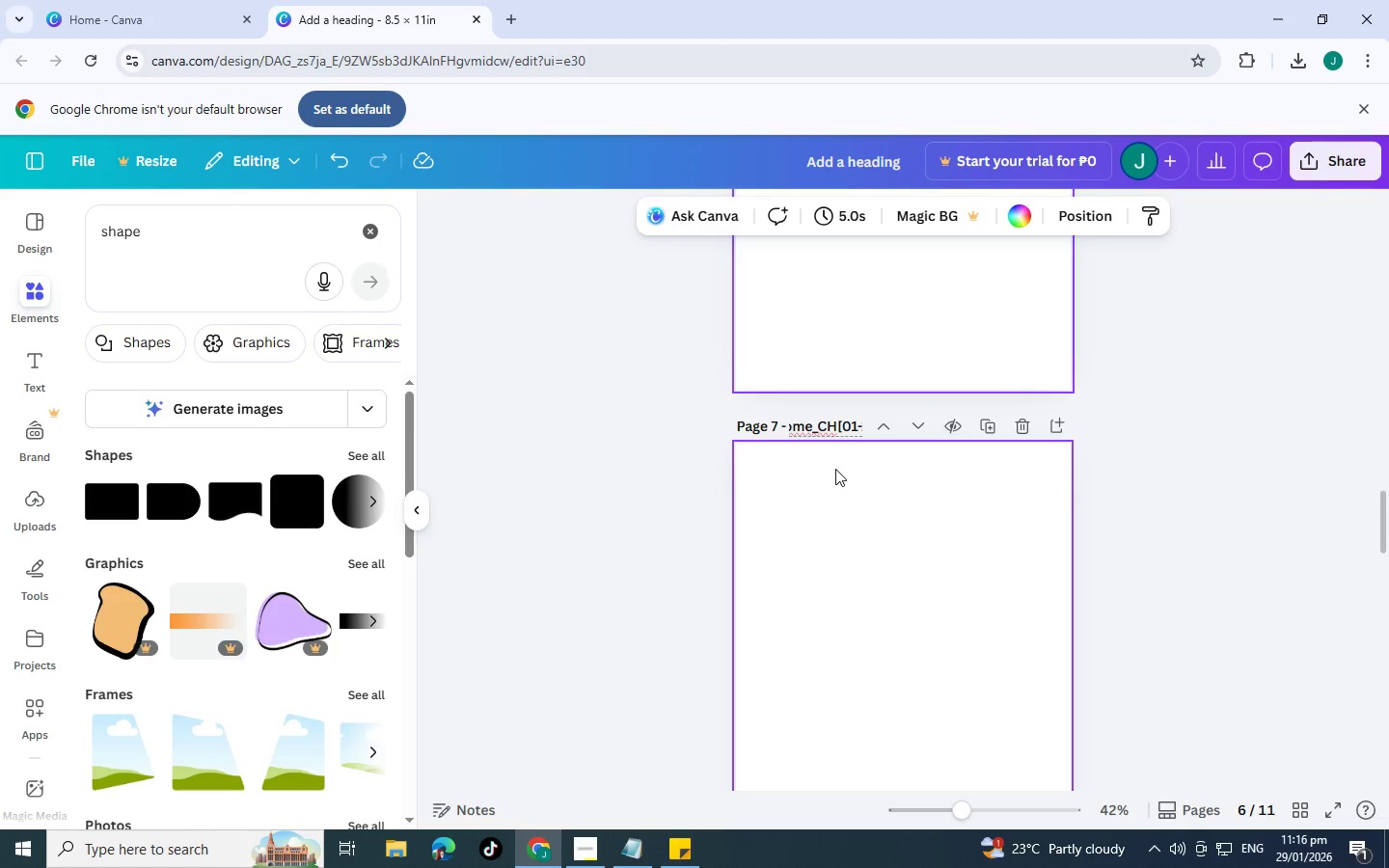 
key(ArrowRight)
 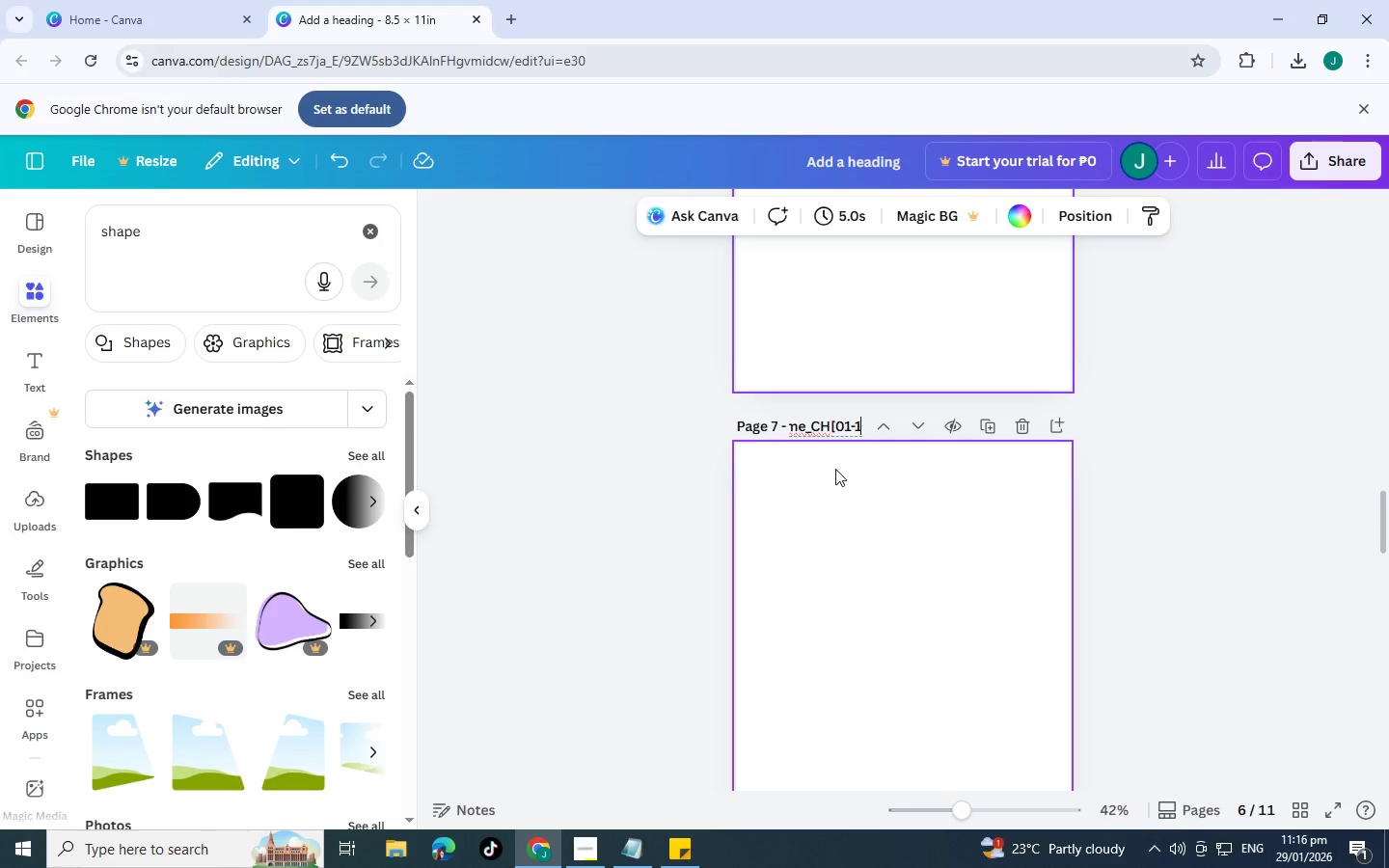 
key(ArrowRight)
 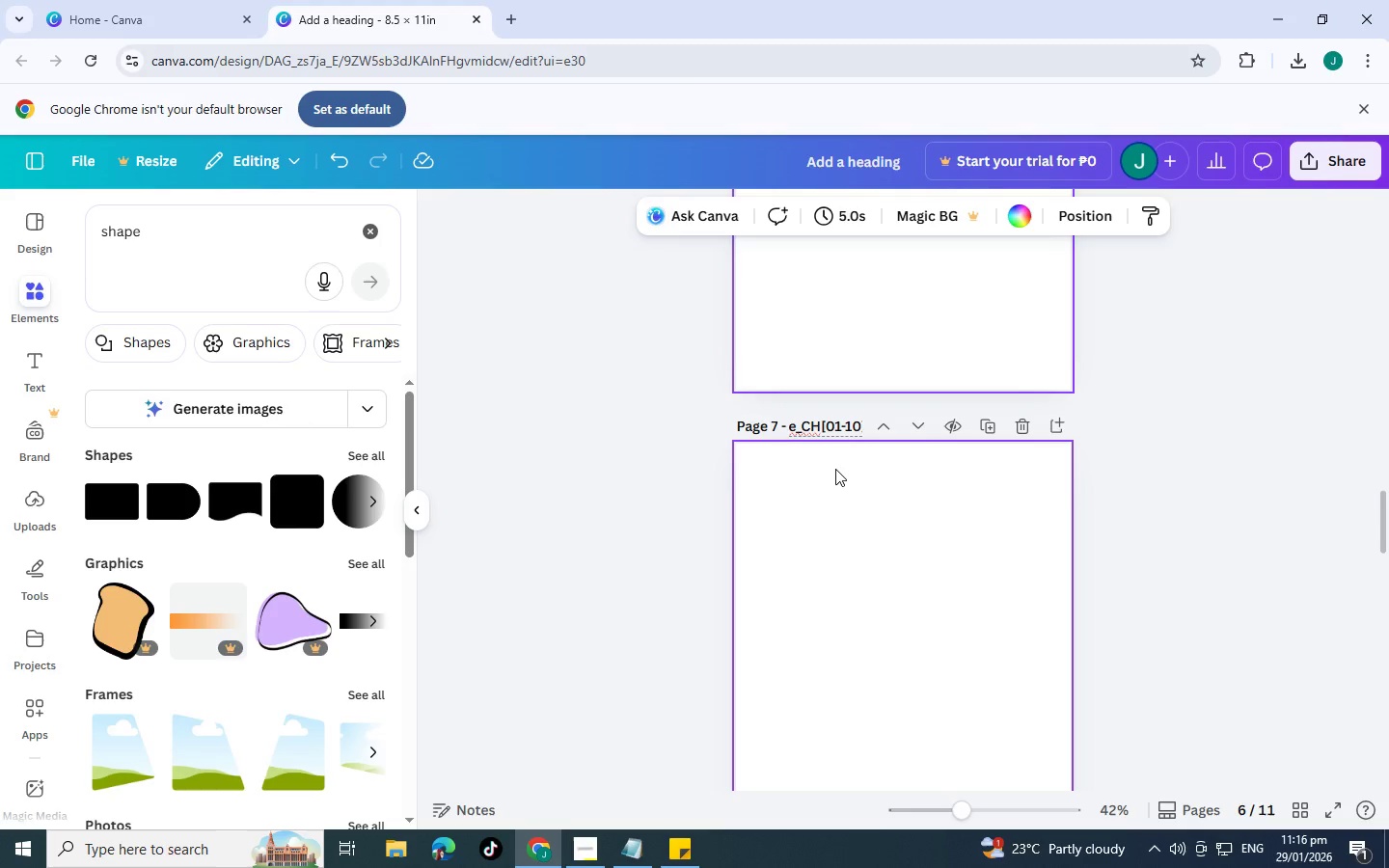 
key(ArrowRight)
 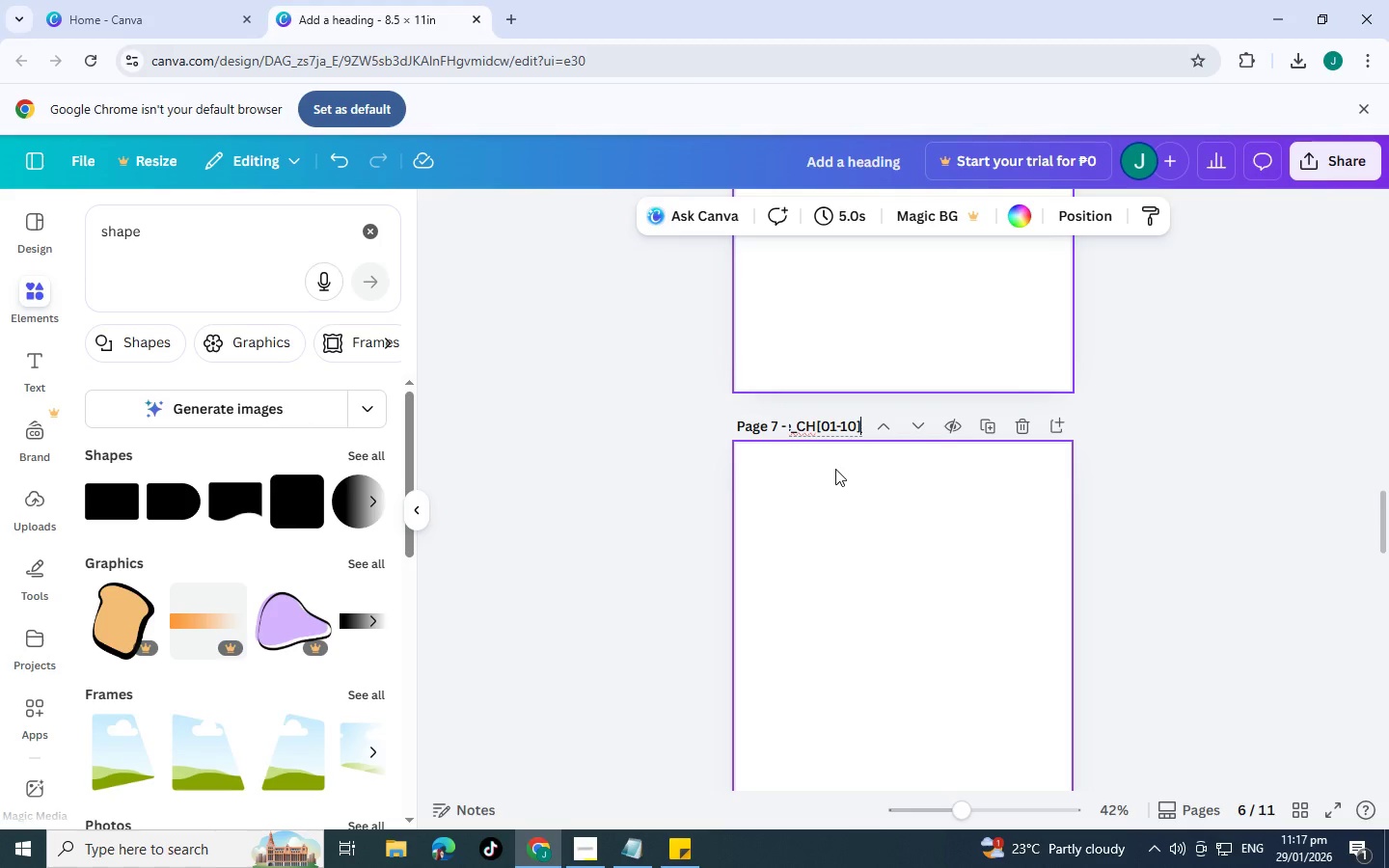 
key(ArrowLeft)
 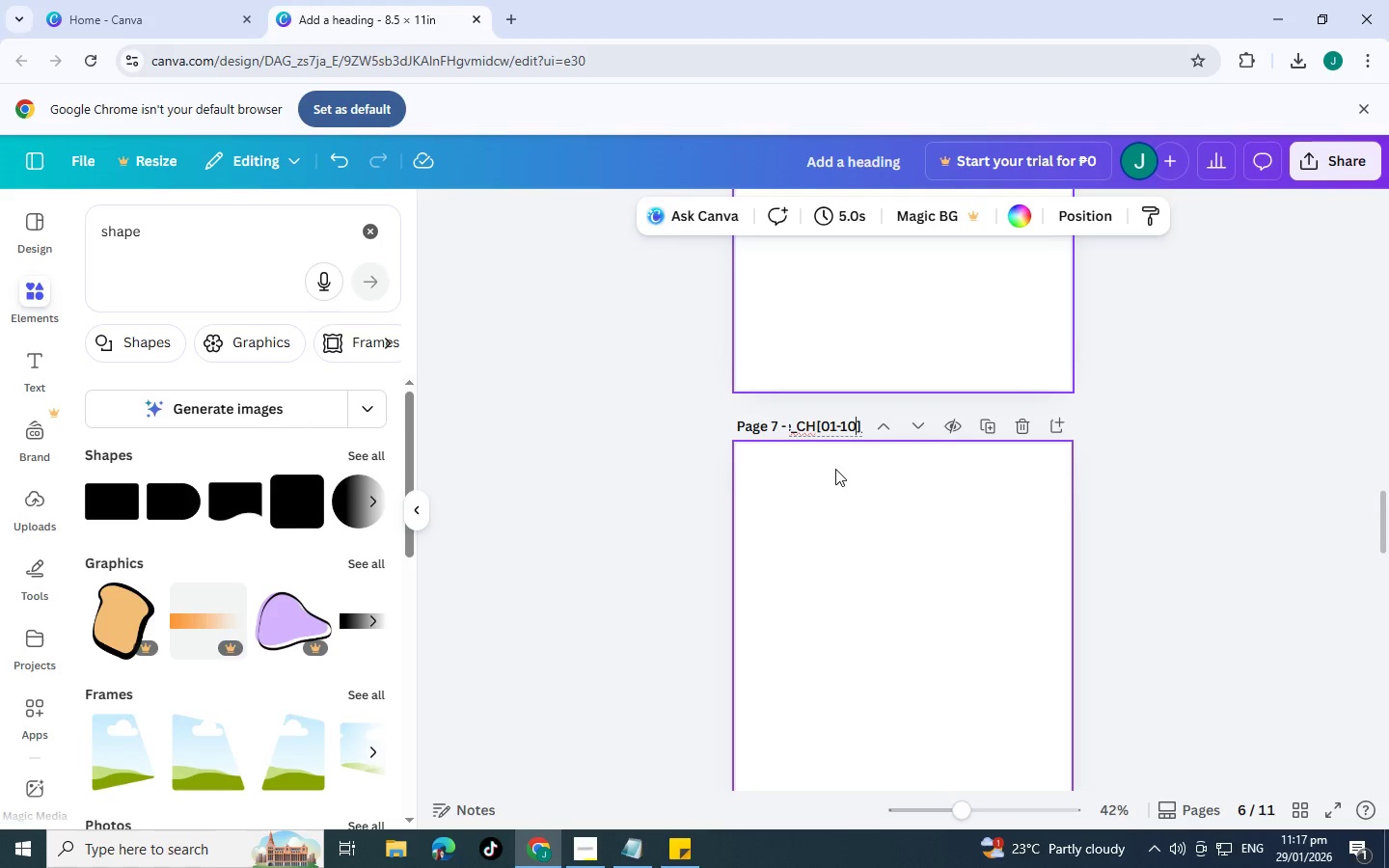 
key(Backspace)
 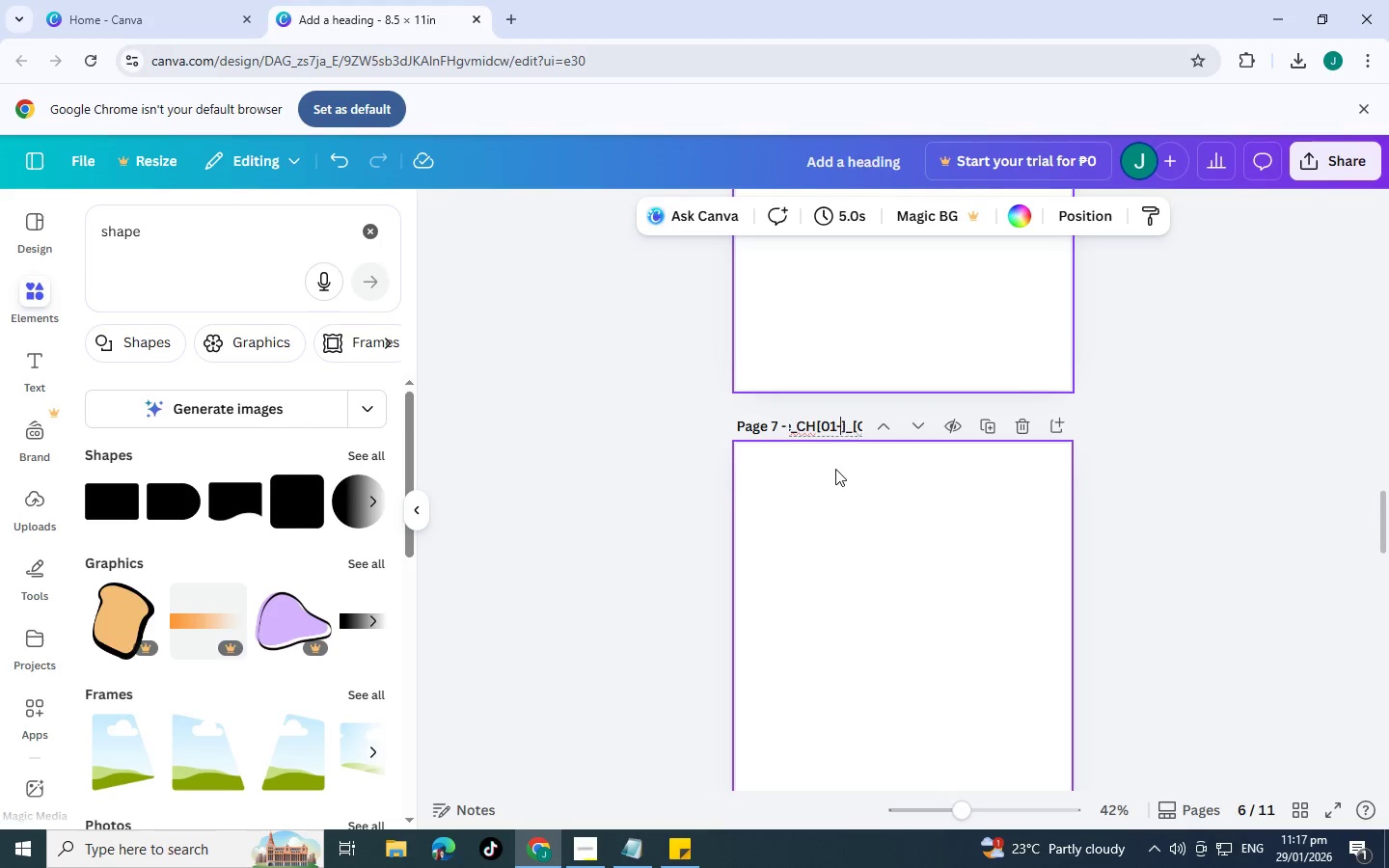 
key(Backspace)
 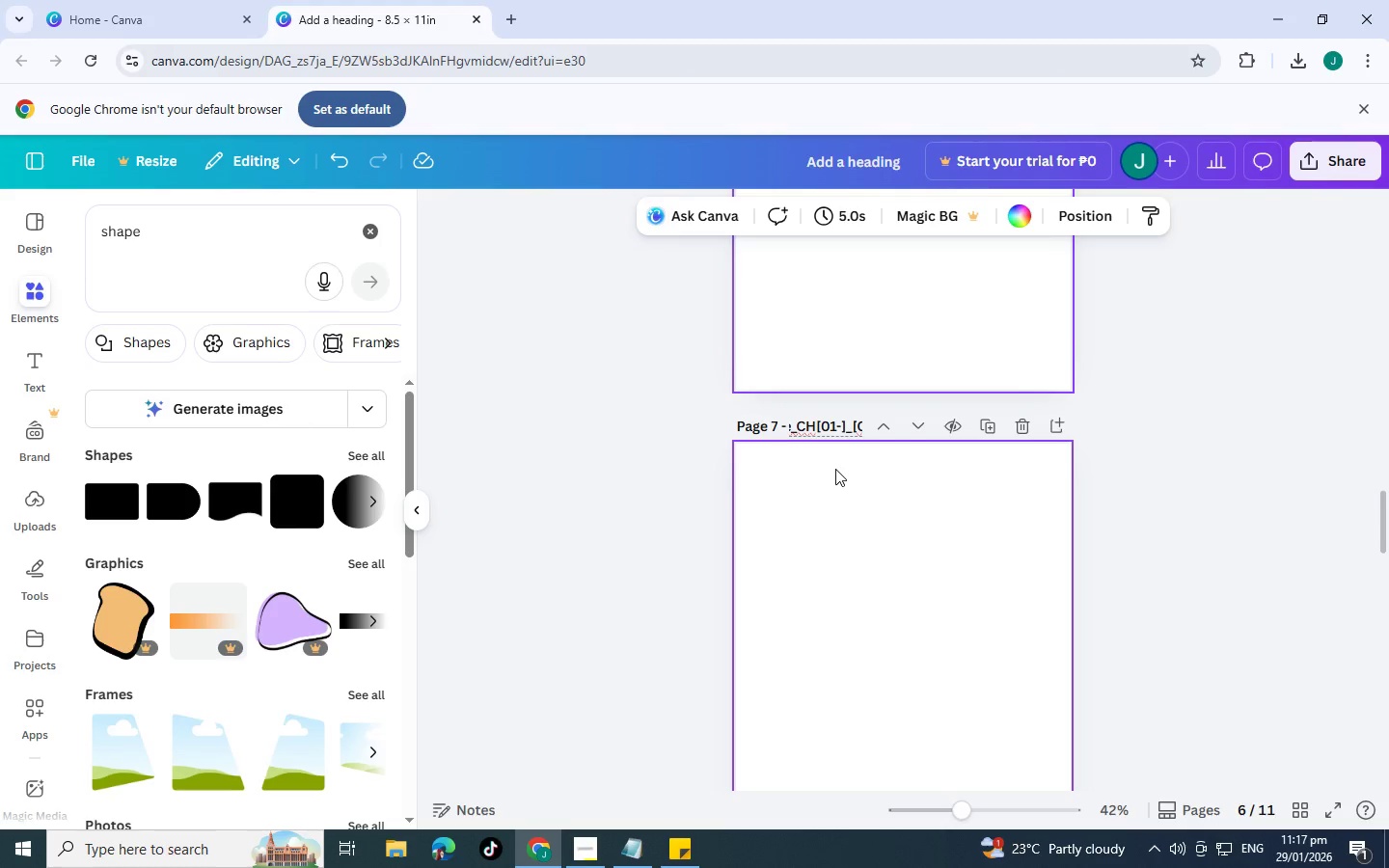 
key(Backspace)
 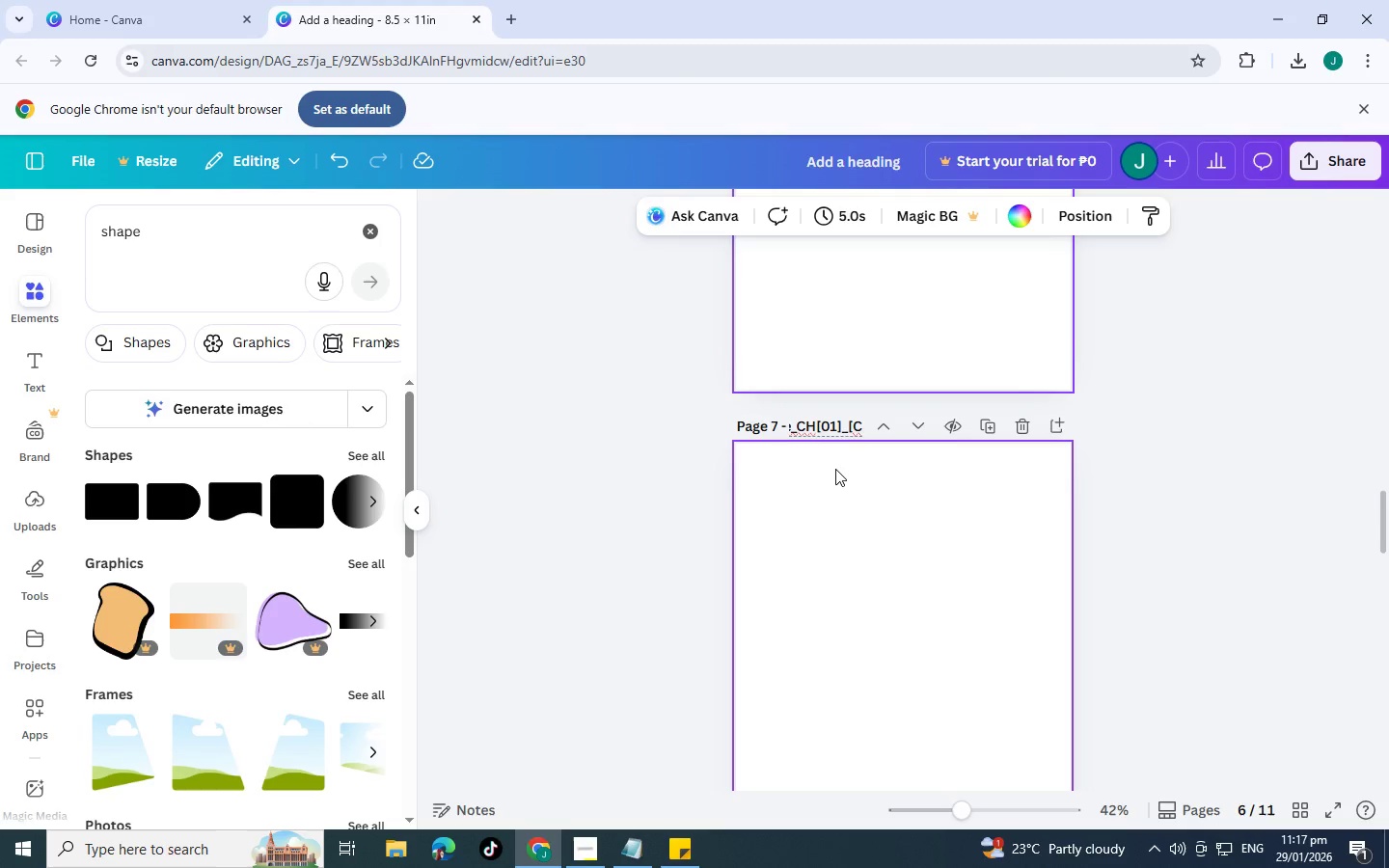 
key(Backspace)
 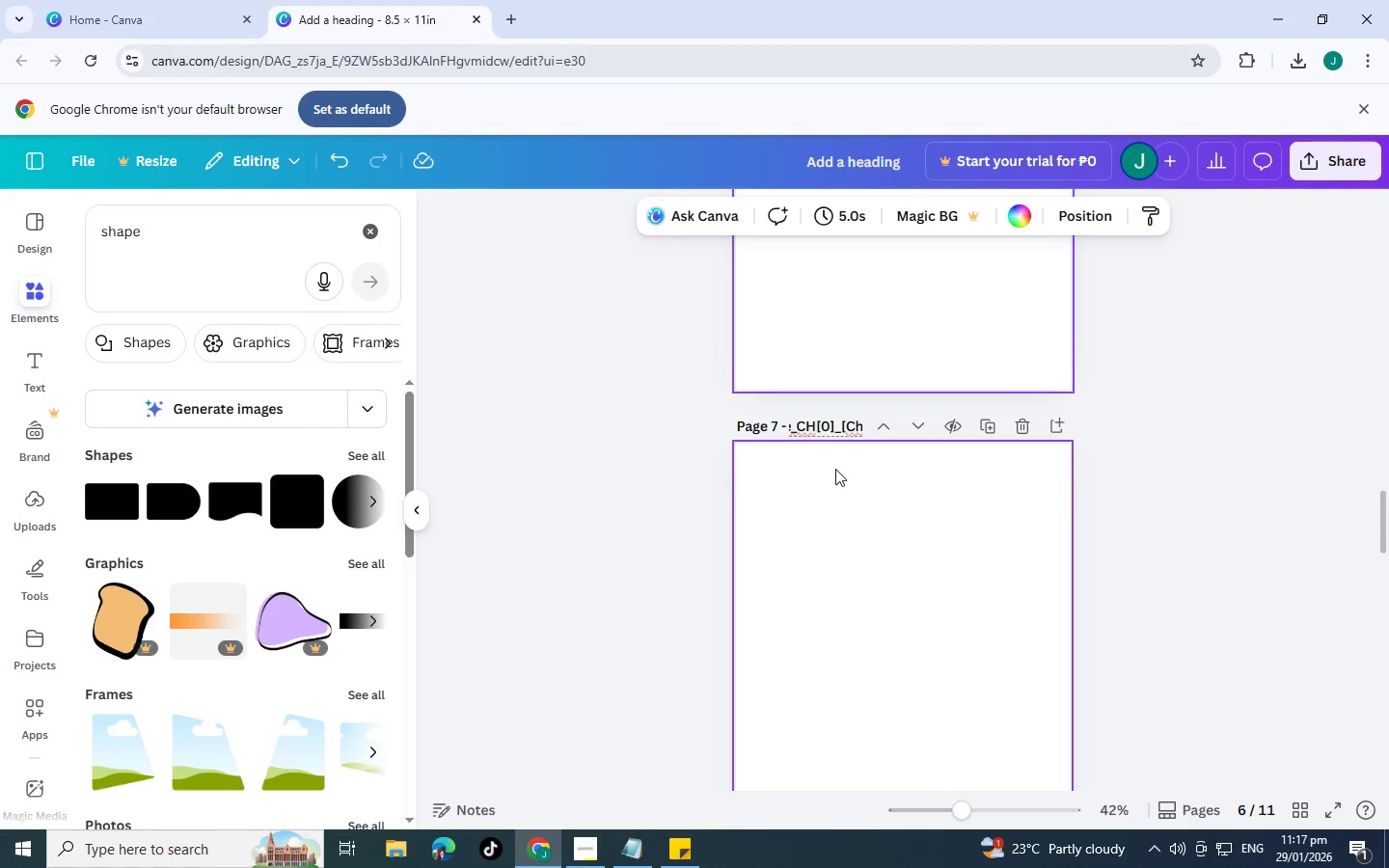 
key(Numpad7)
 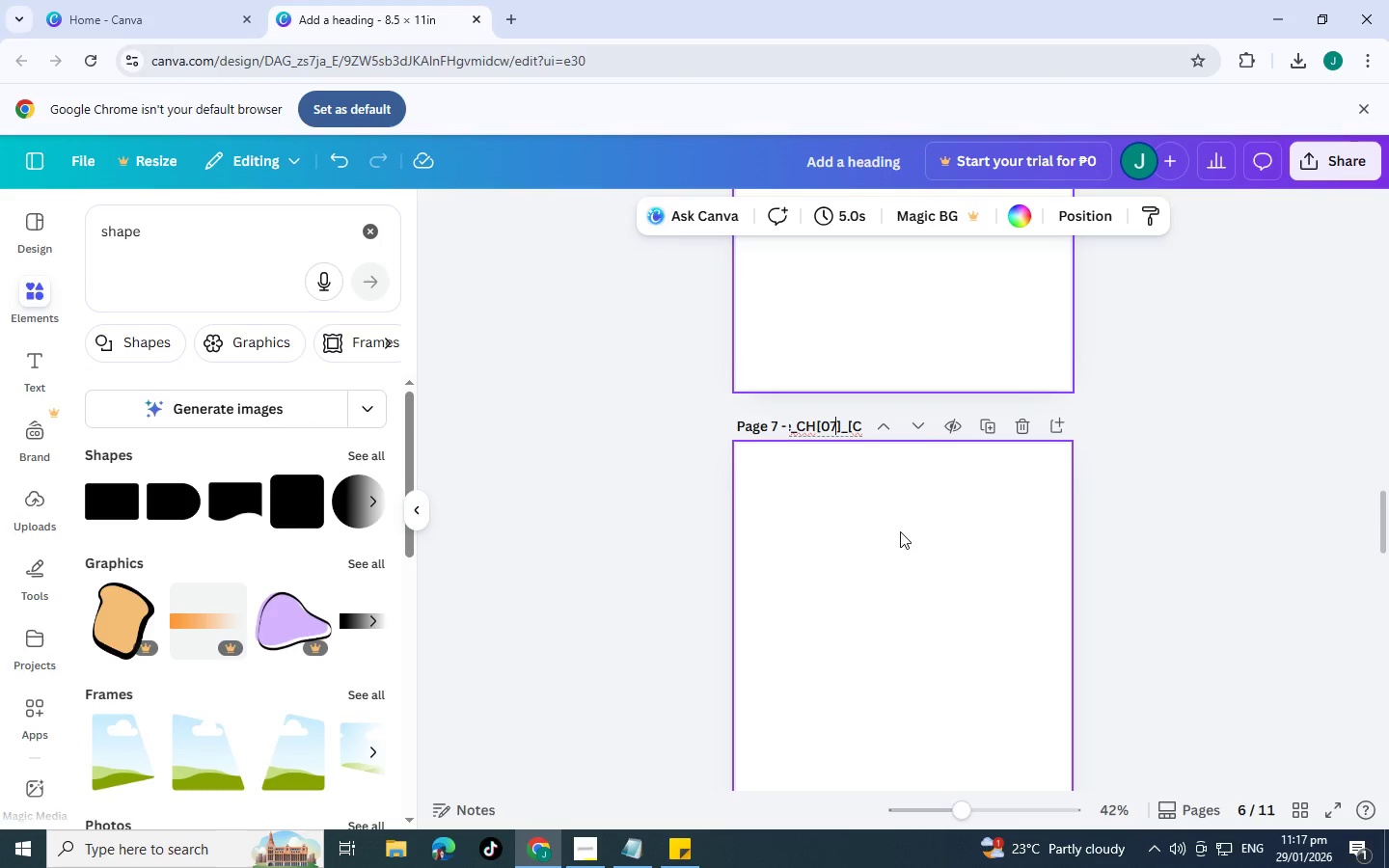 
wait(5.62)
 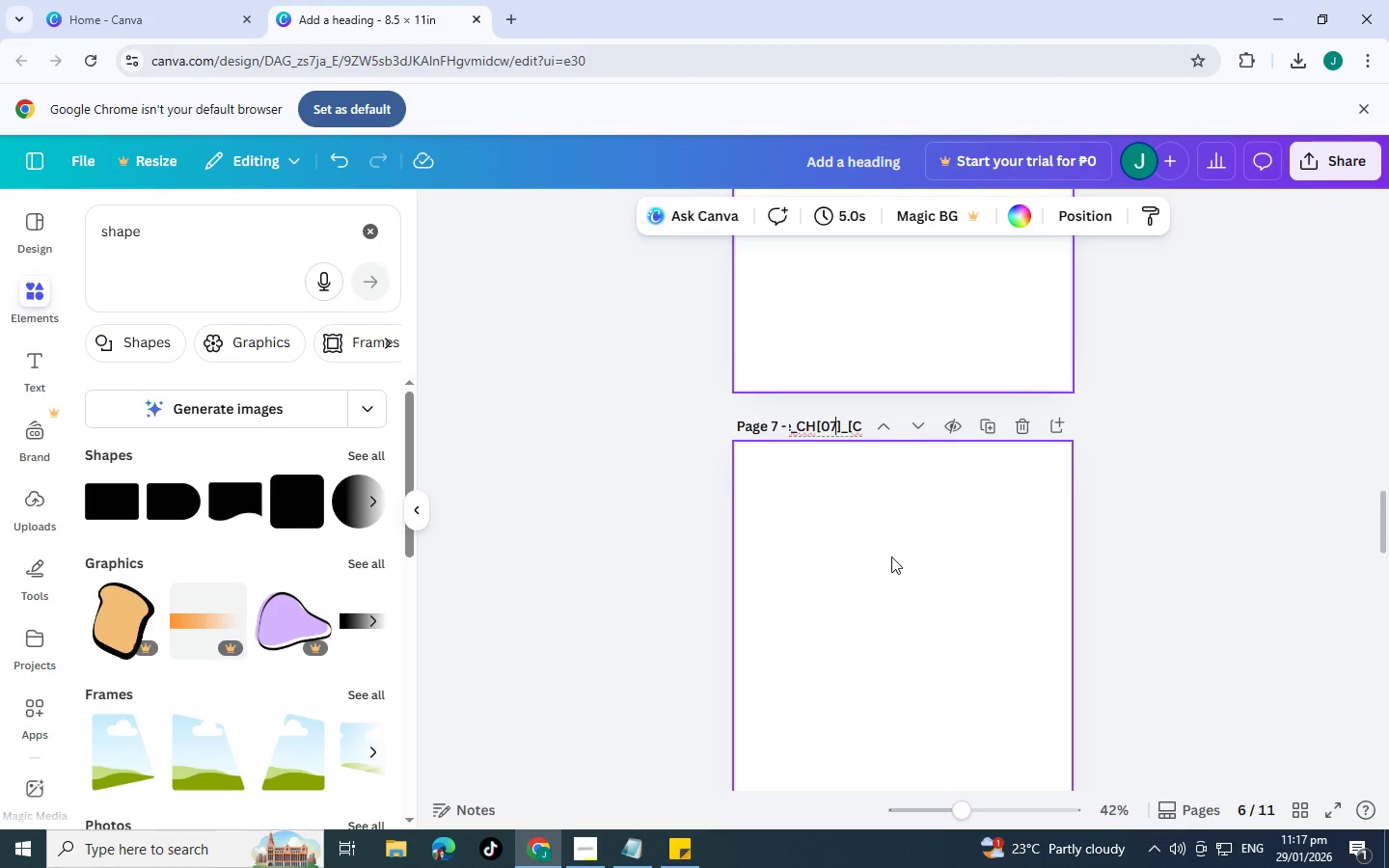 
scroll: coordinate [906, 529], scroll_direction: down, amount: 1.0
 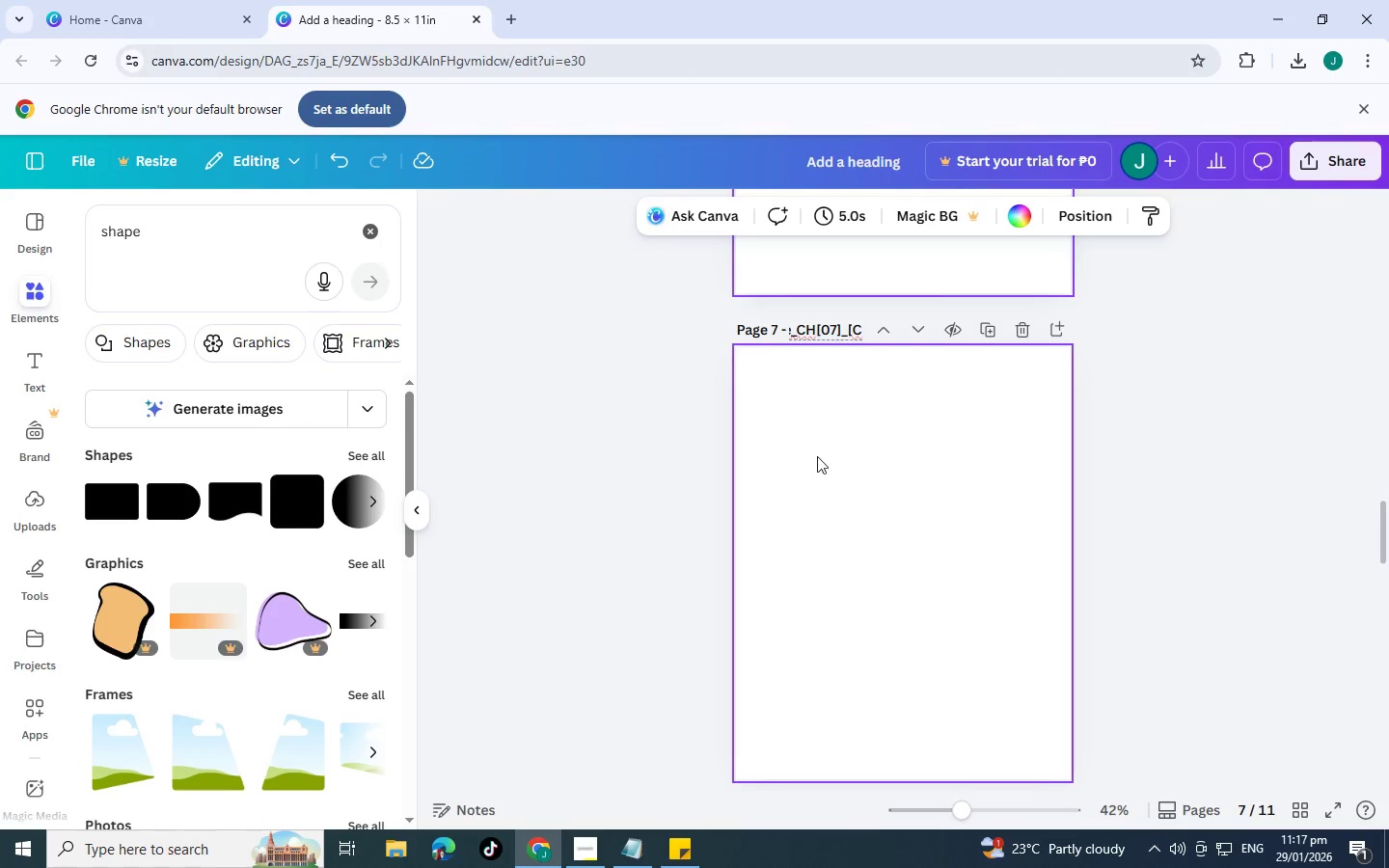 
scroll: coordinate [817, 456], scroll_direction: up, amount: 2.0
 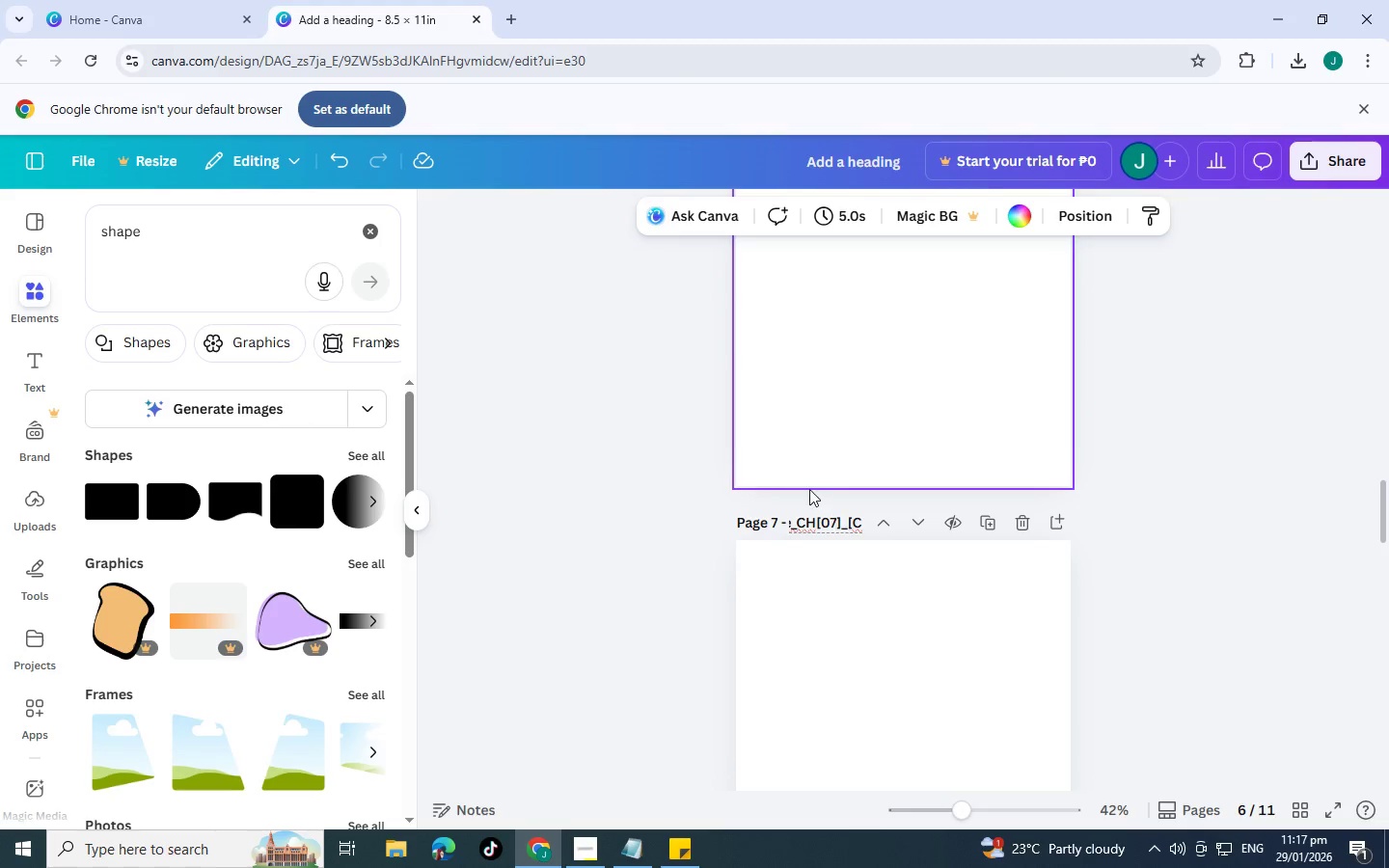 
scroll: coordinate [809, 489], scroll_direction: down, amount: 5.0
 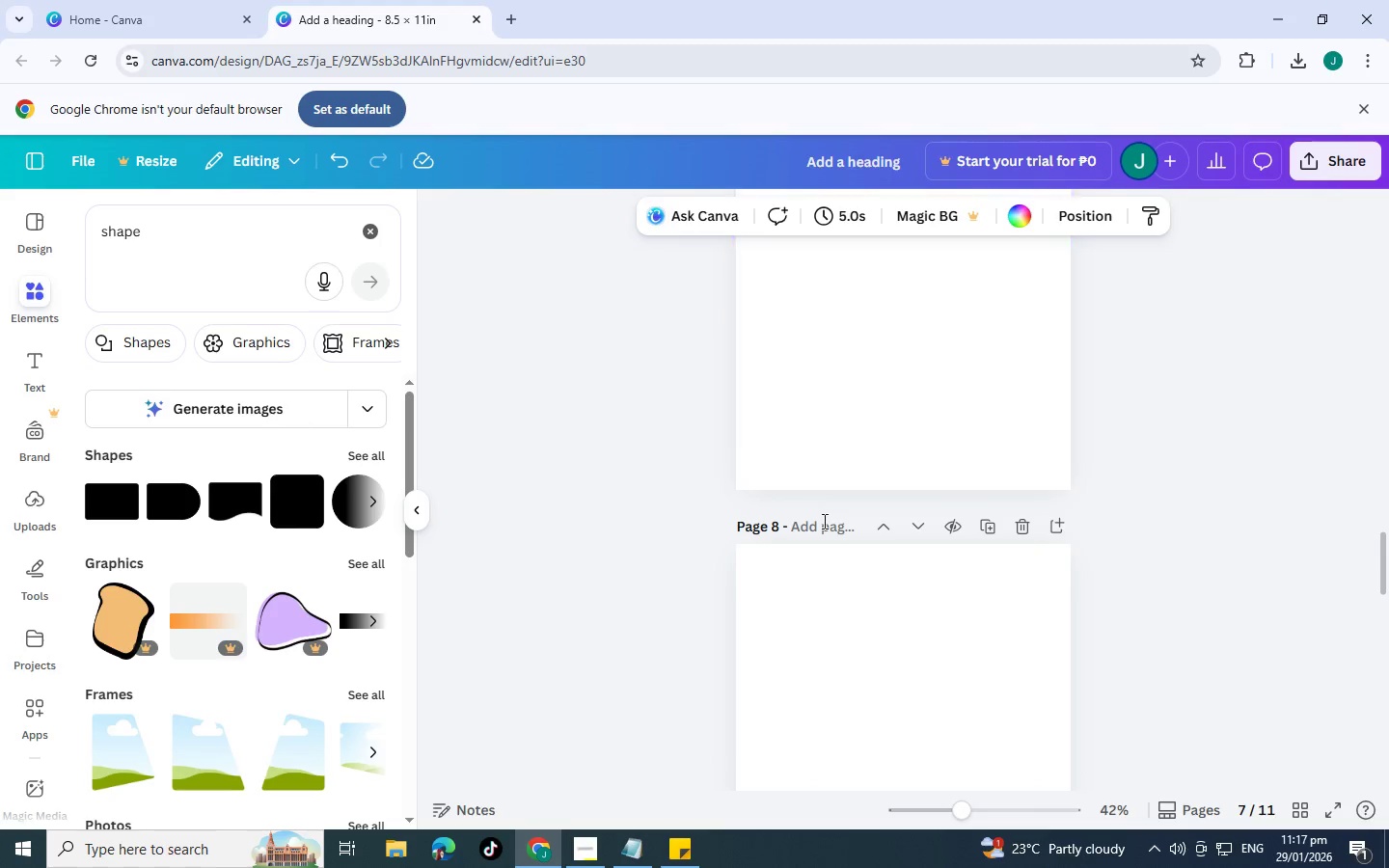 
left_click([823, 524])
 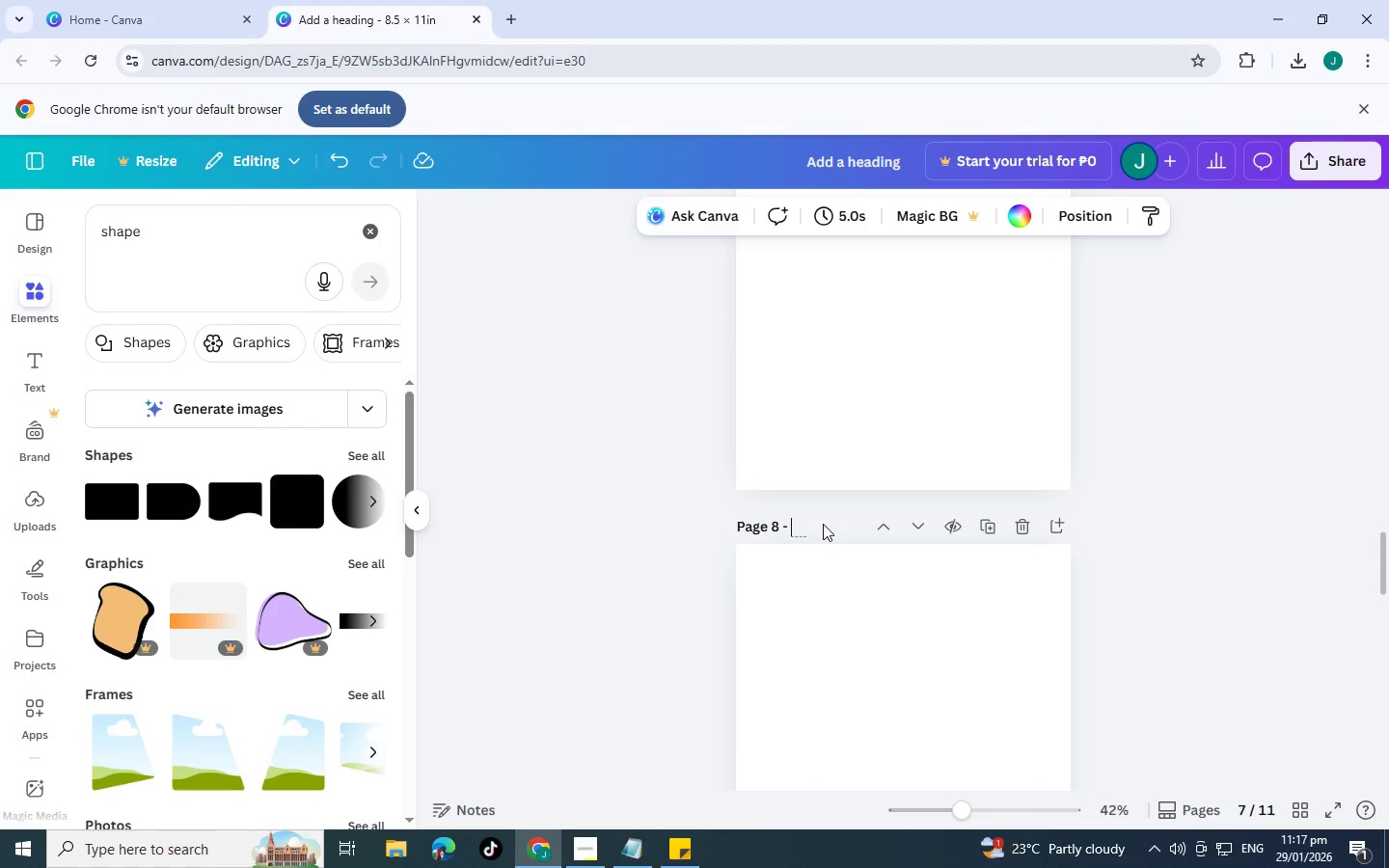 
key(Control+ControlLeft)
 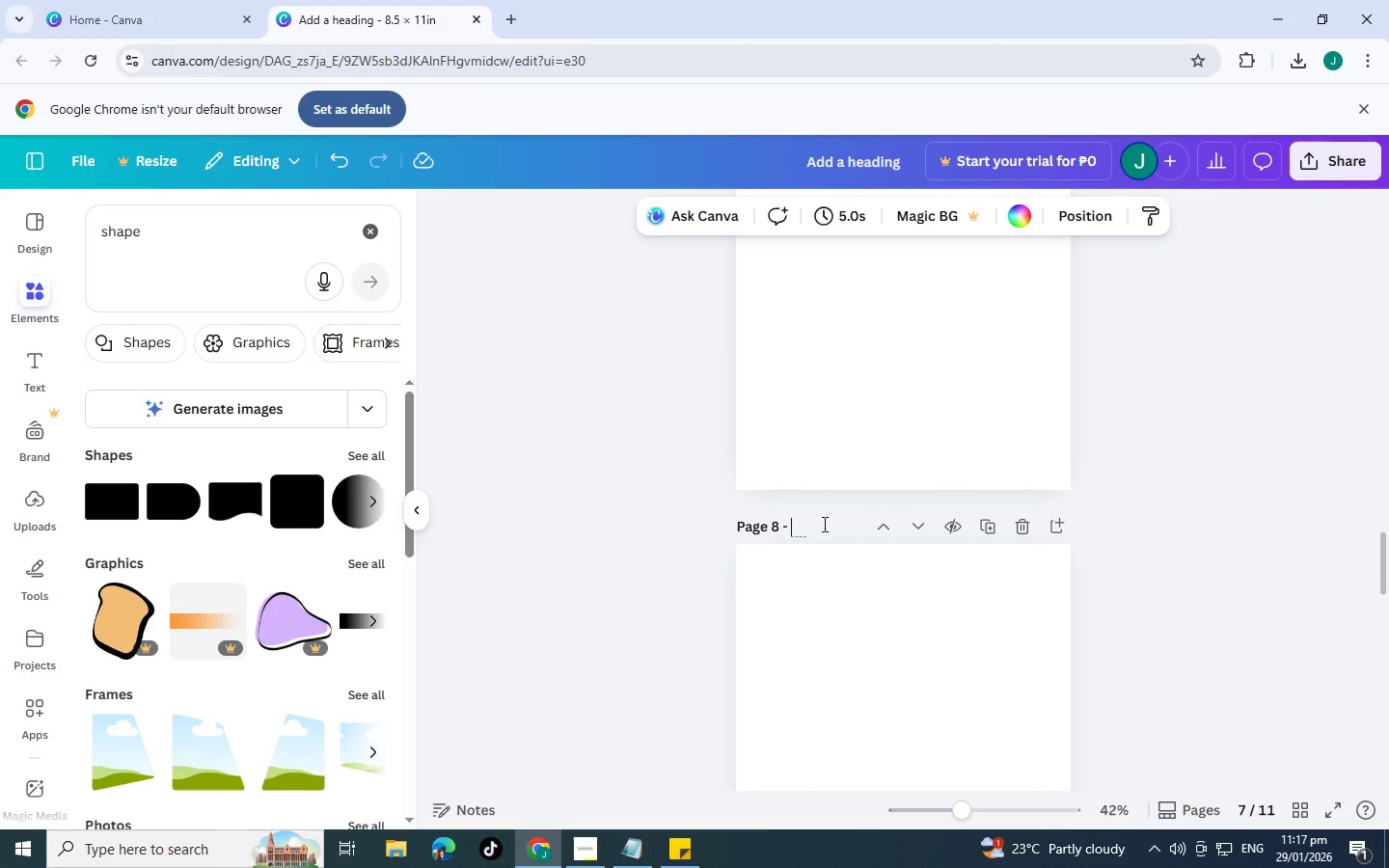 
key(Control+V)
 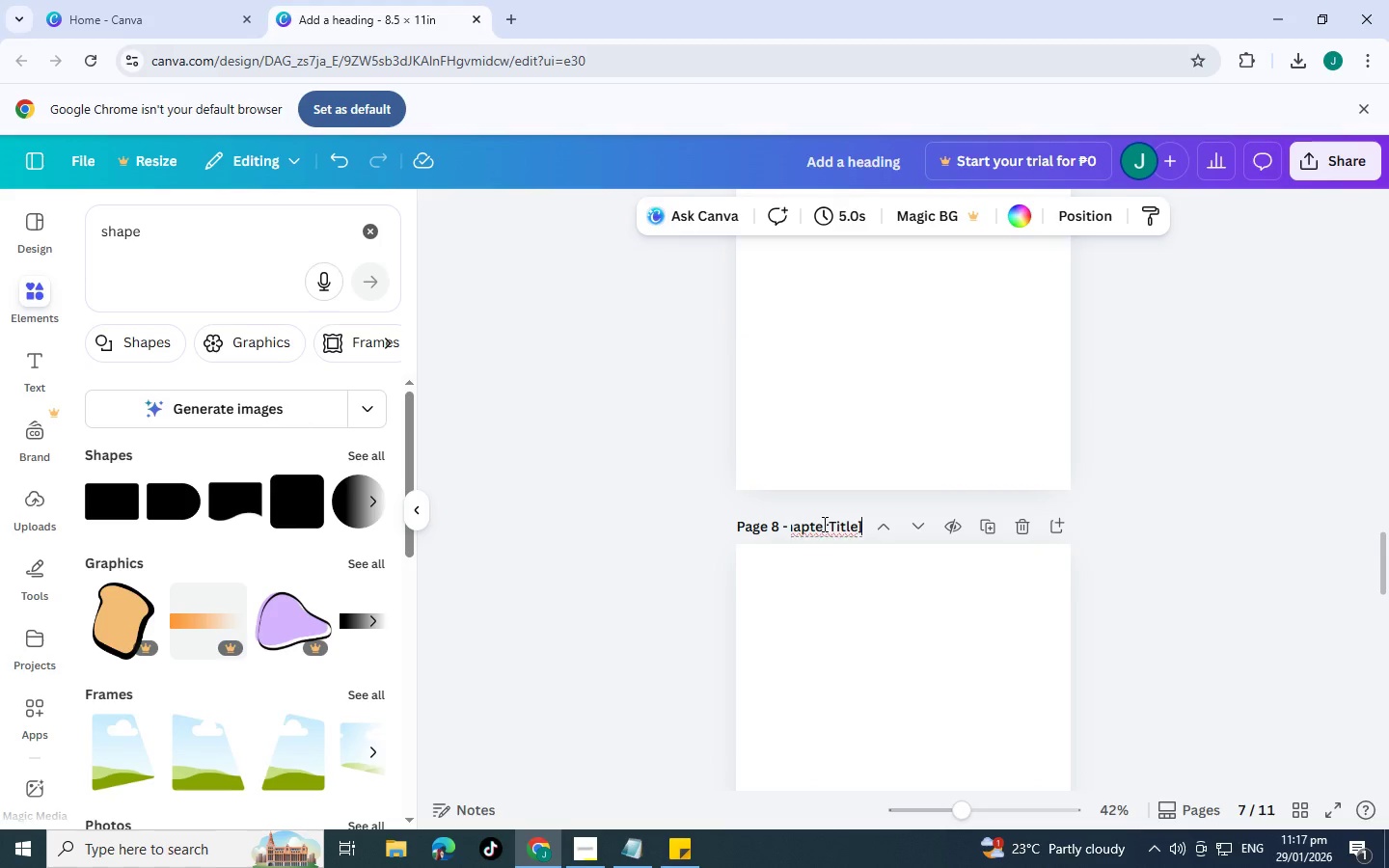 
left_click_drag(start_coordinate=[823, 524], to_coordinate=[788, 524])
 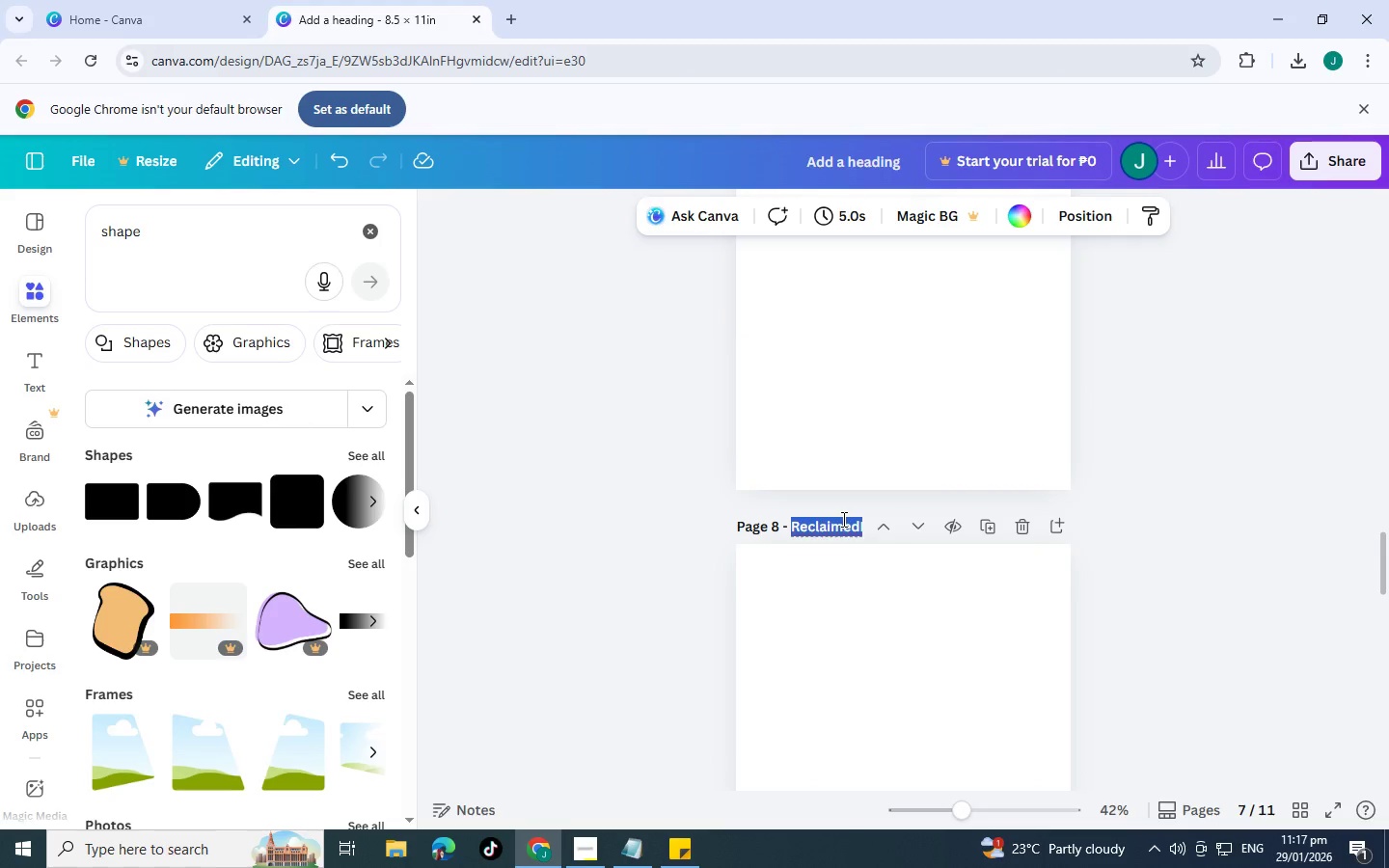 
left_click([842, 519])
 